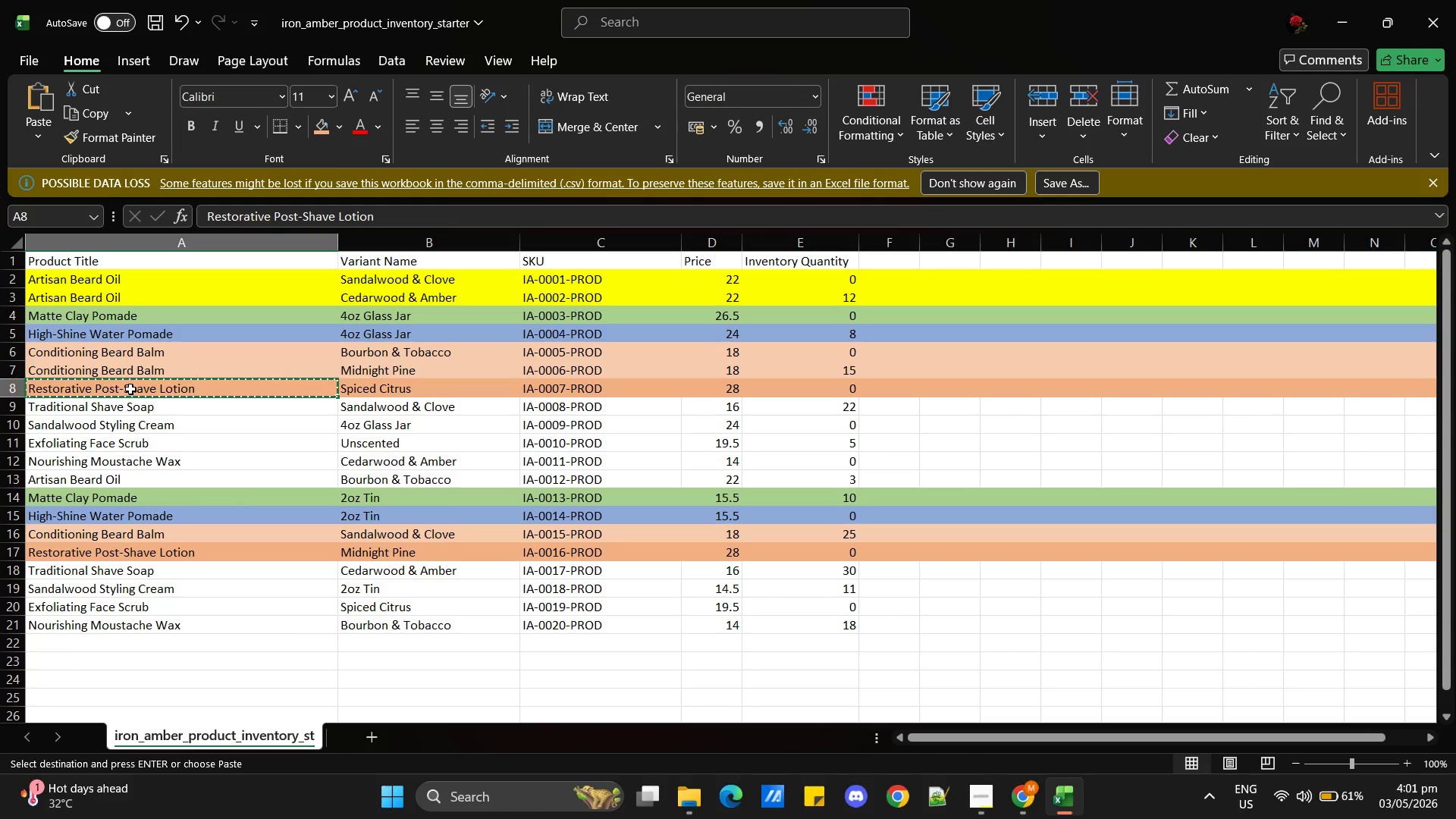 
key(Alt+Tab)
 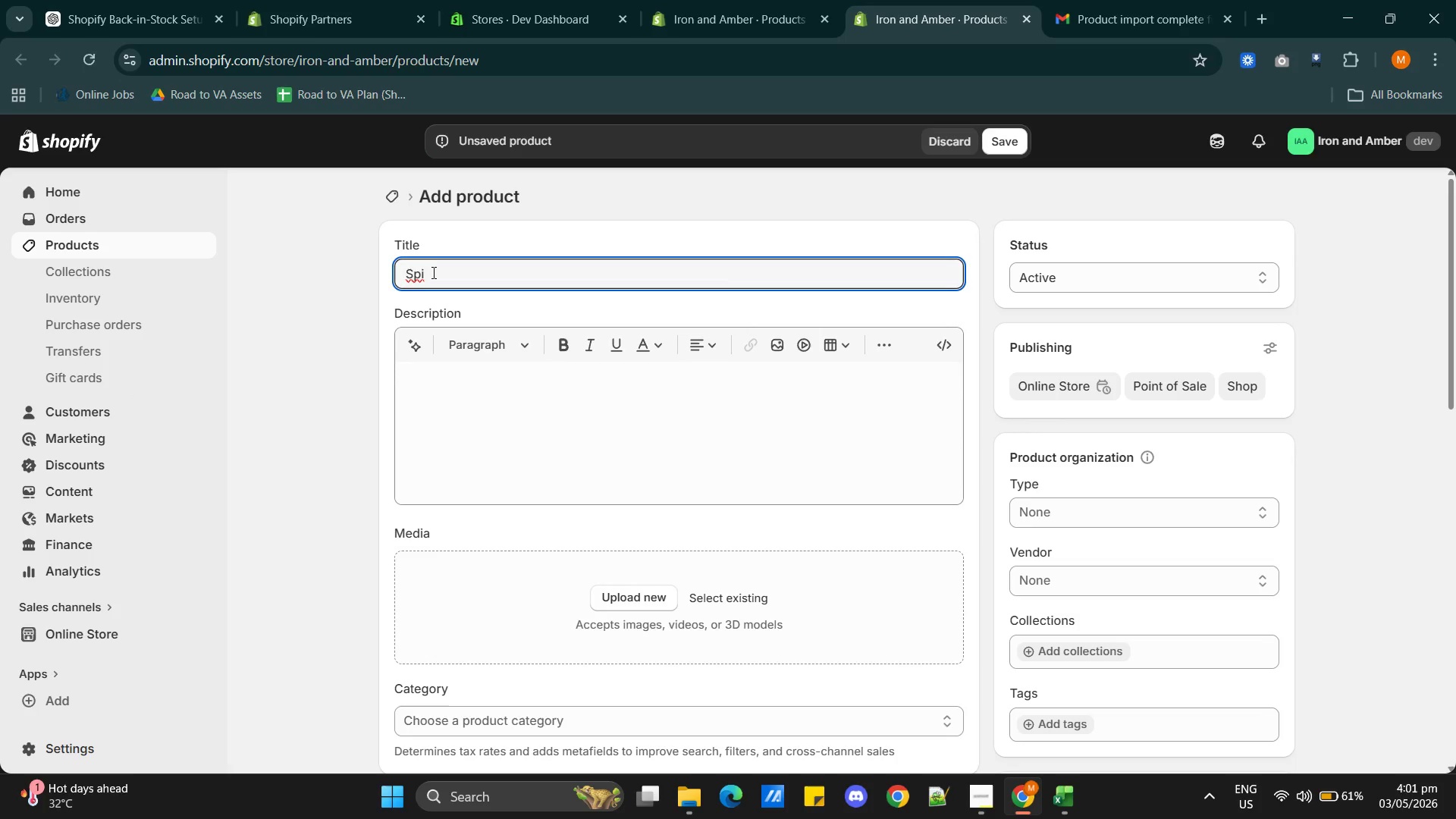 
double_click([432, 270])
 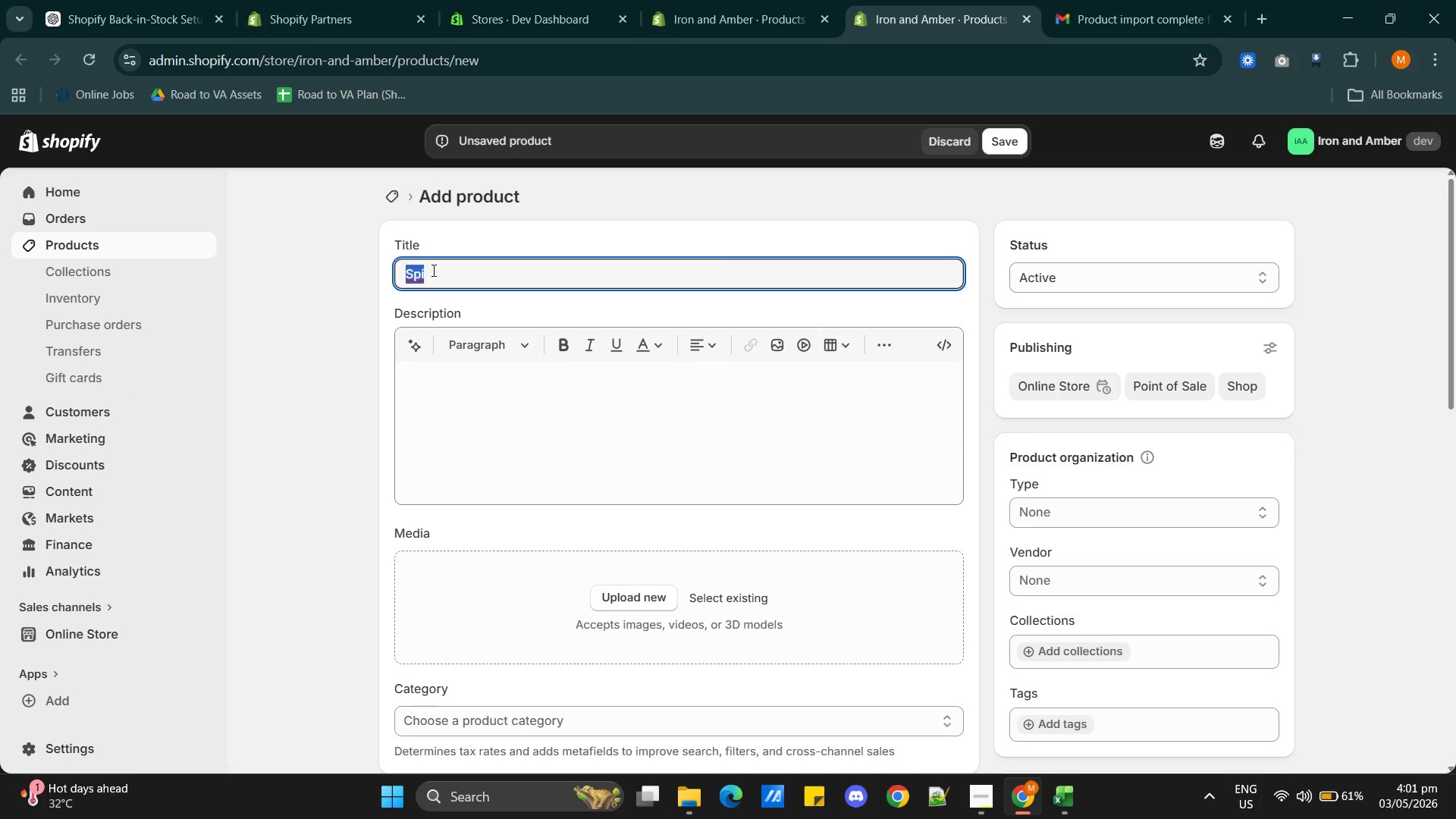 
triple_click([432, 270])
 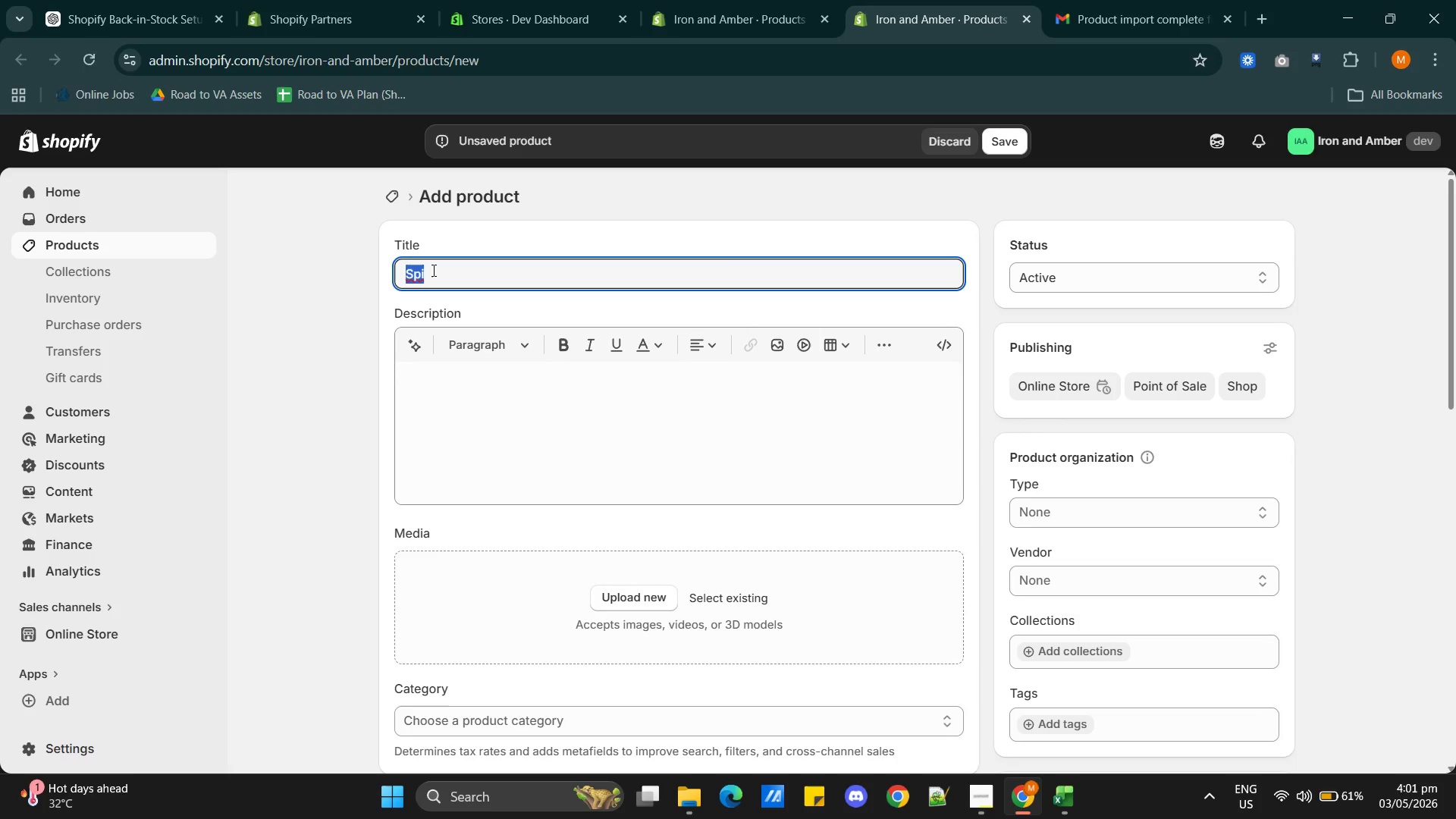 
key(Control+V)
 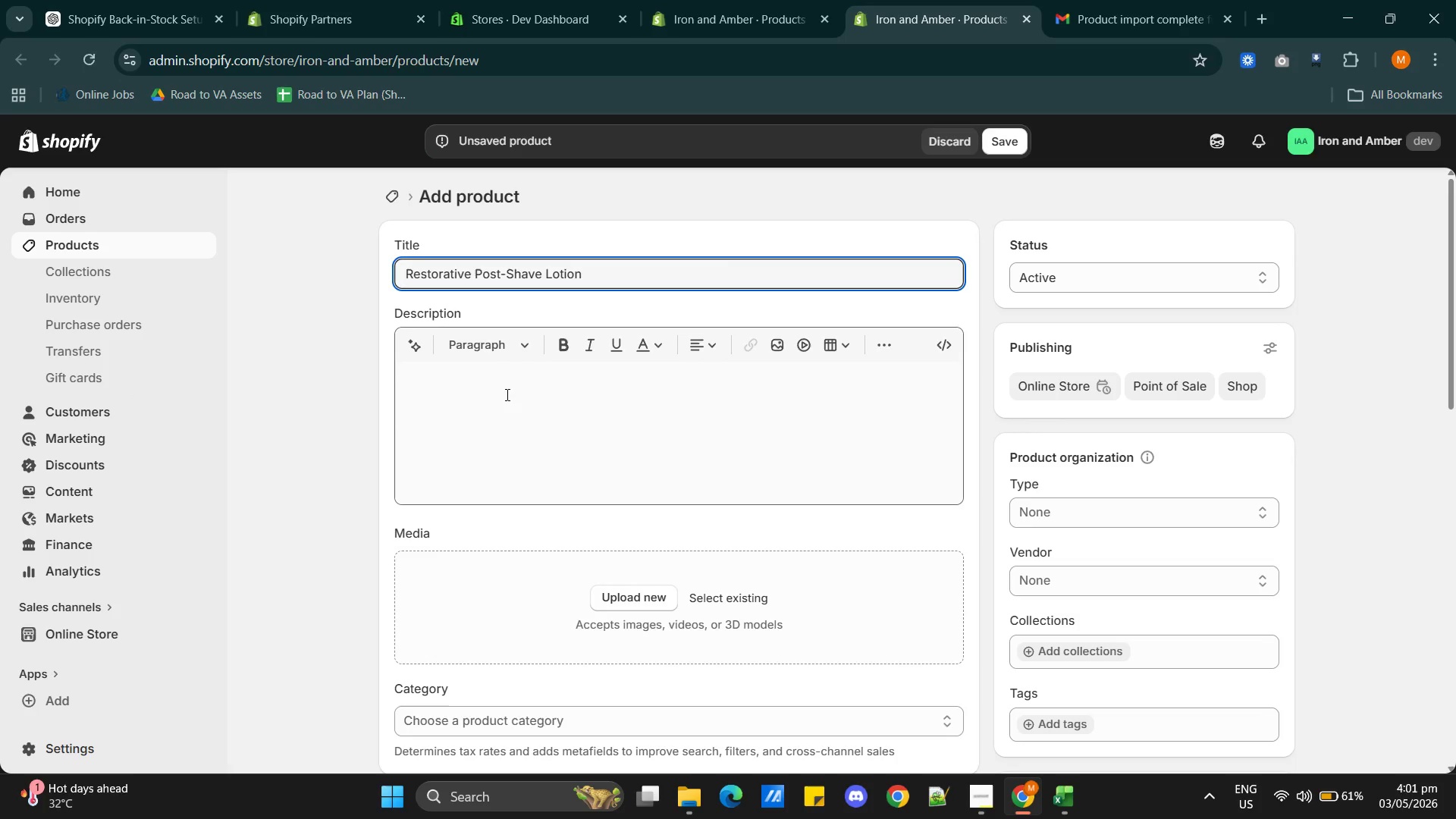 
scroll: coordinate [595, 474], scroll_direction: down, amount: 2.0
 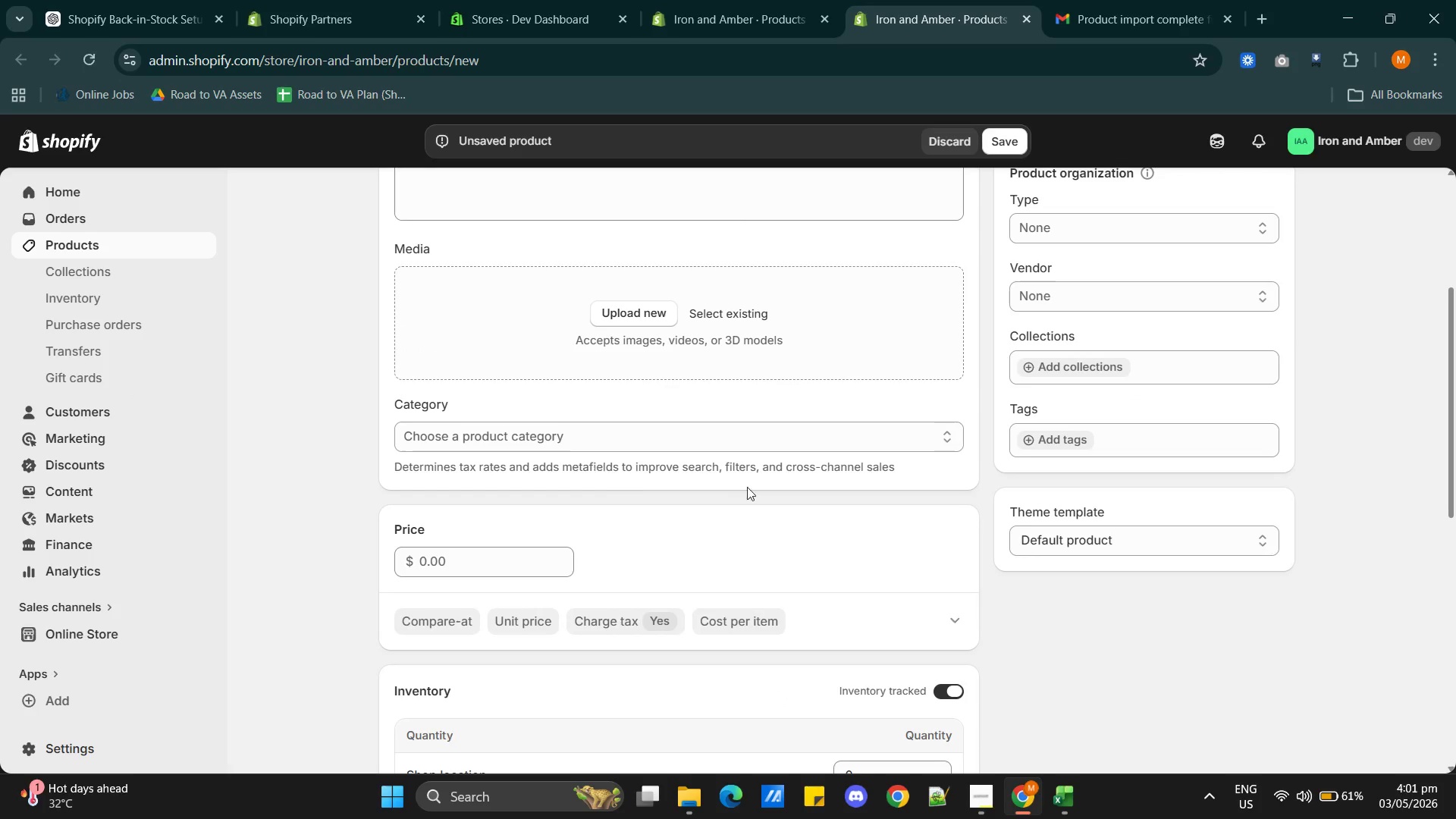 
scroll: coordinate [830, 498], scroll_direction: up, amount: 1.0
 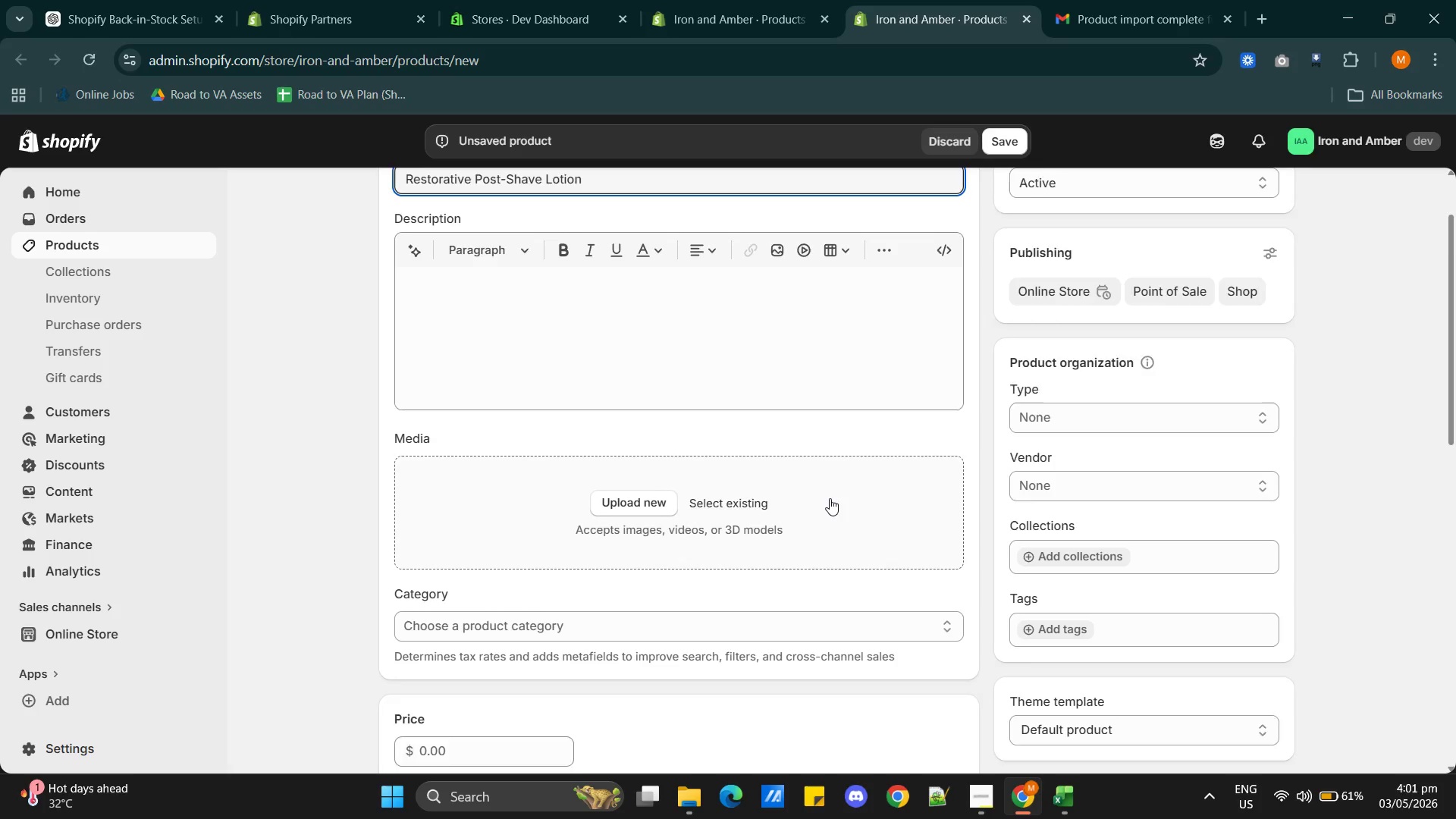 
scroll: coordinate [818, 549], scroll_direction: down, amount: 7.0
 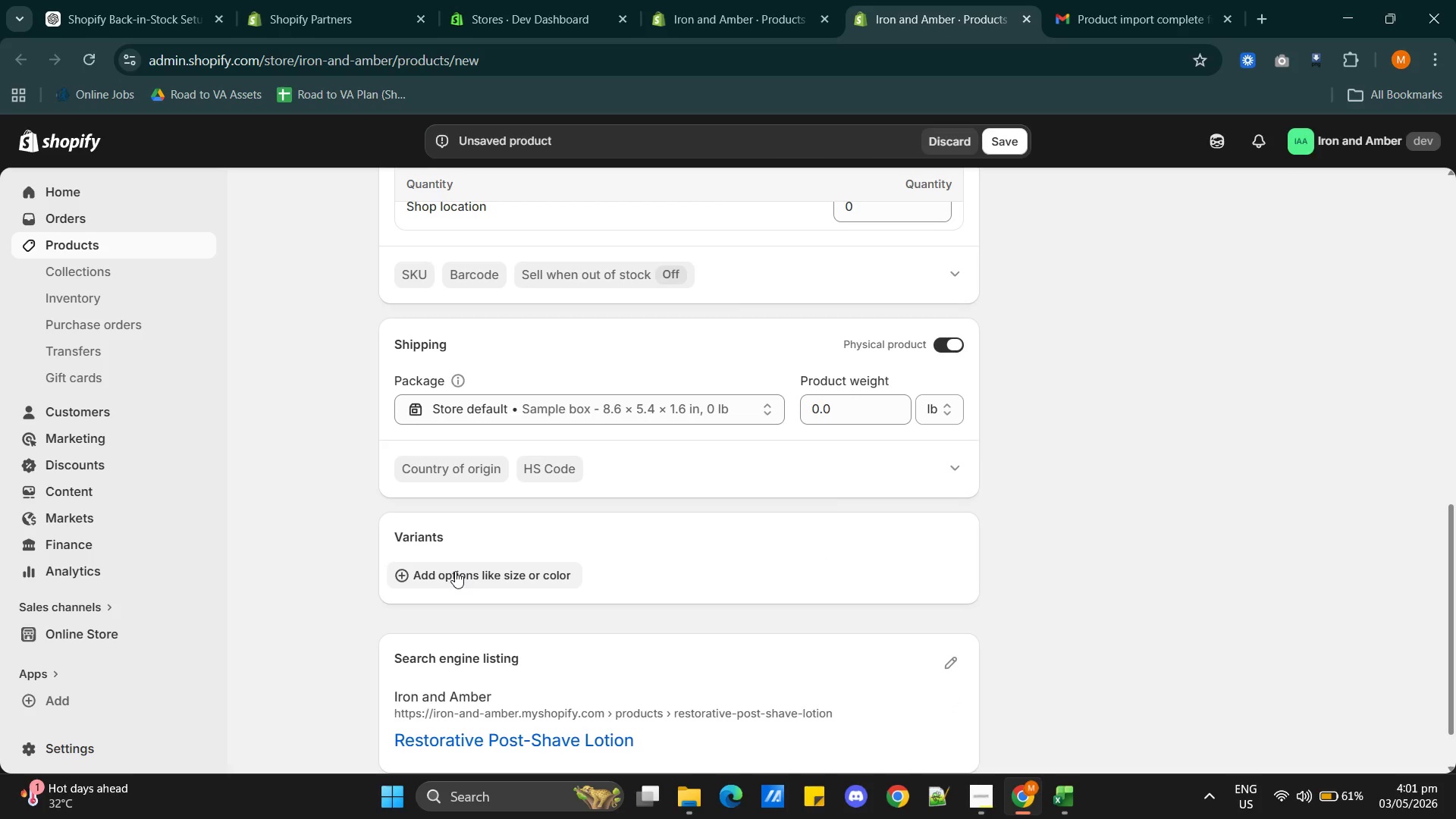 
left_click([455, 571])
 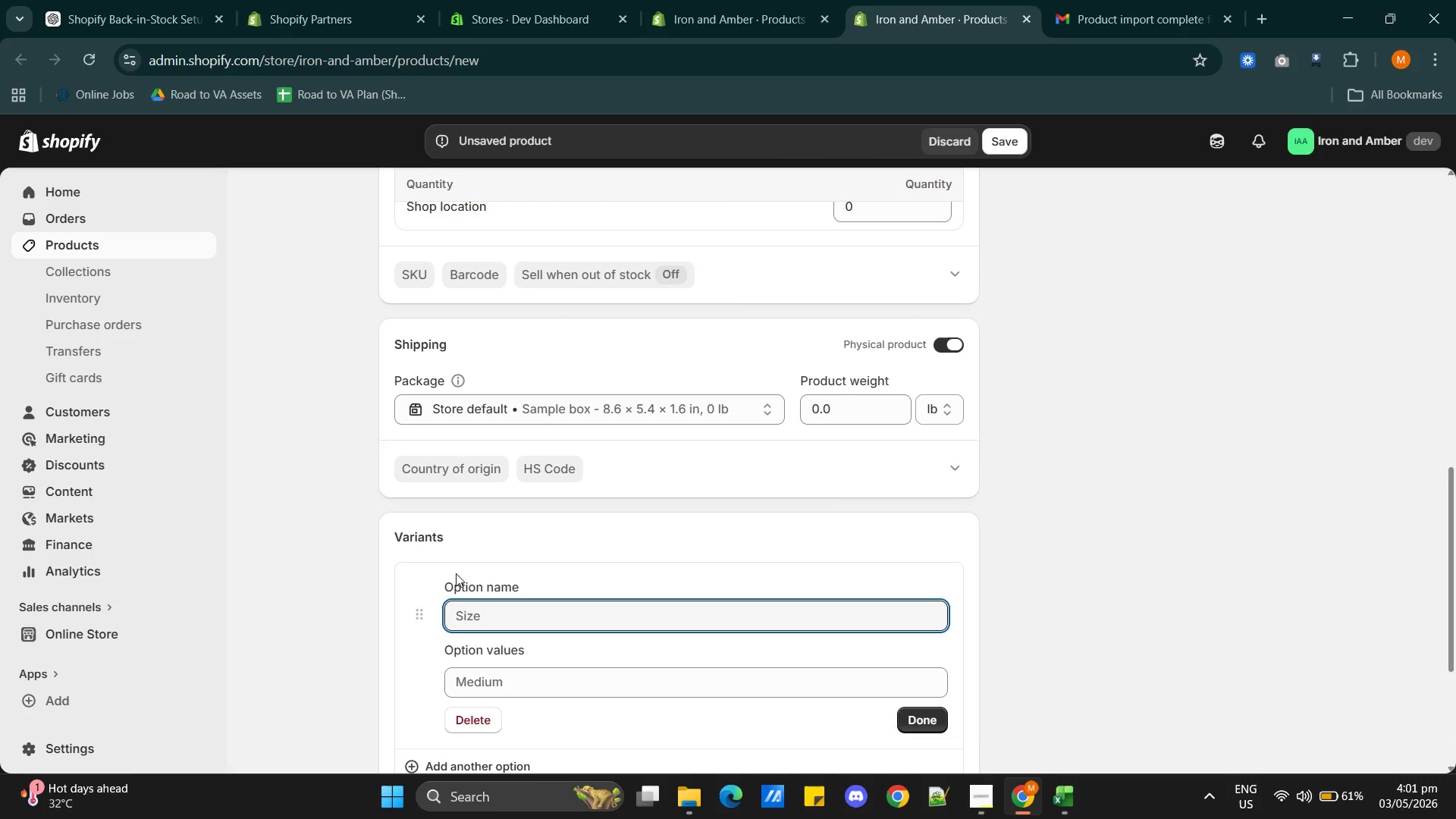 
key(Alt+AltLeft)
 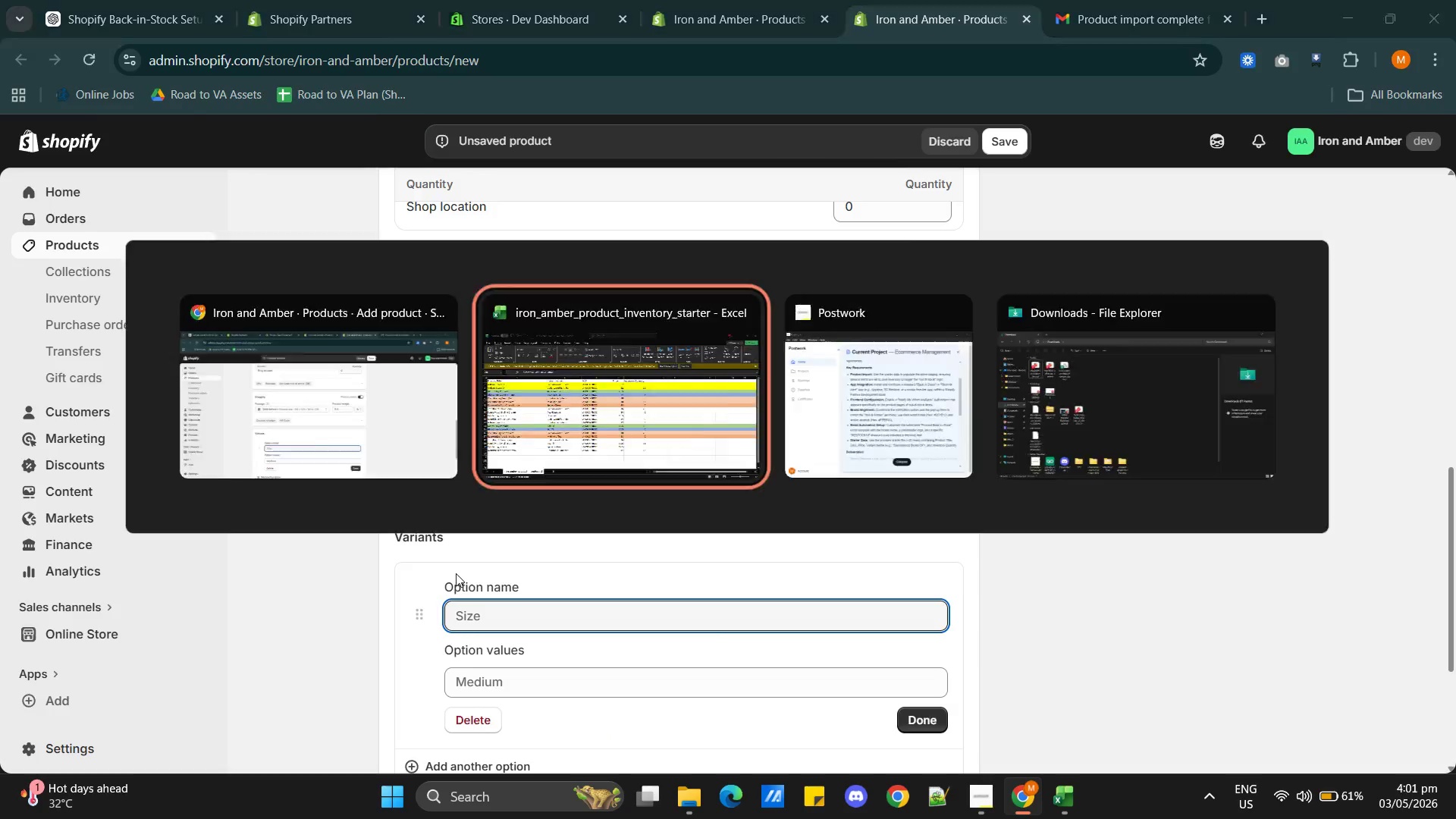 
key(Alt+Tab)
 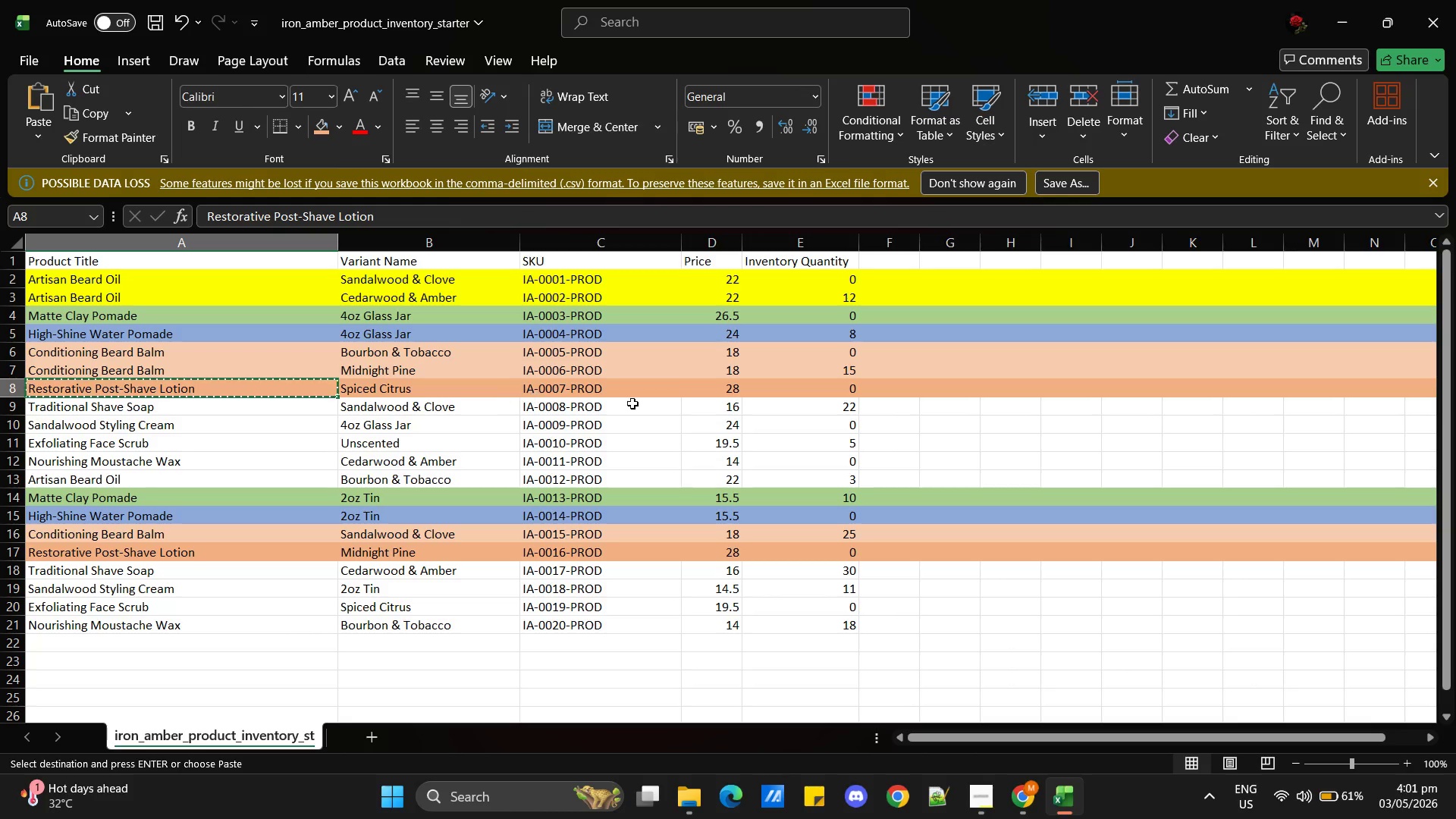 
key(Alt+AltLeft)
 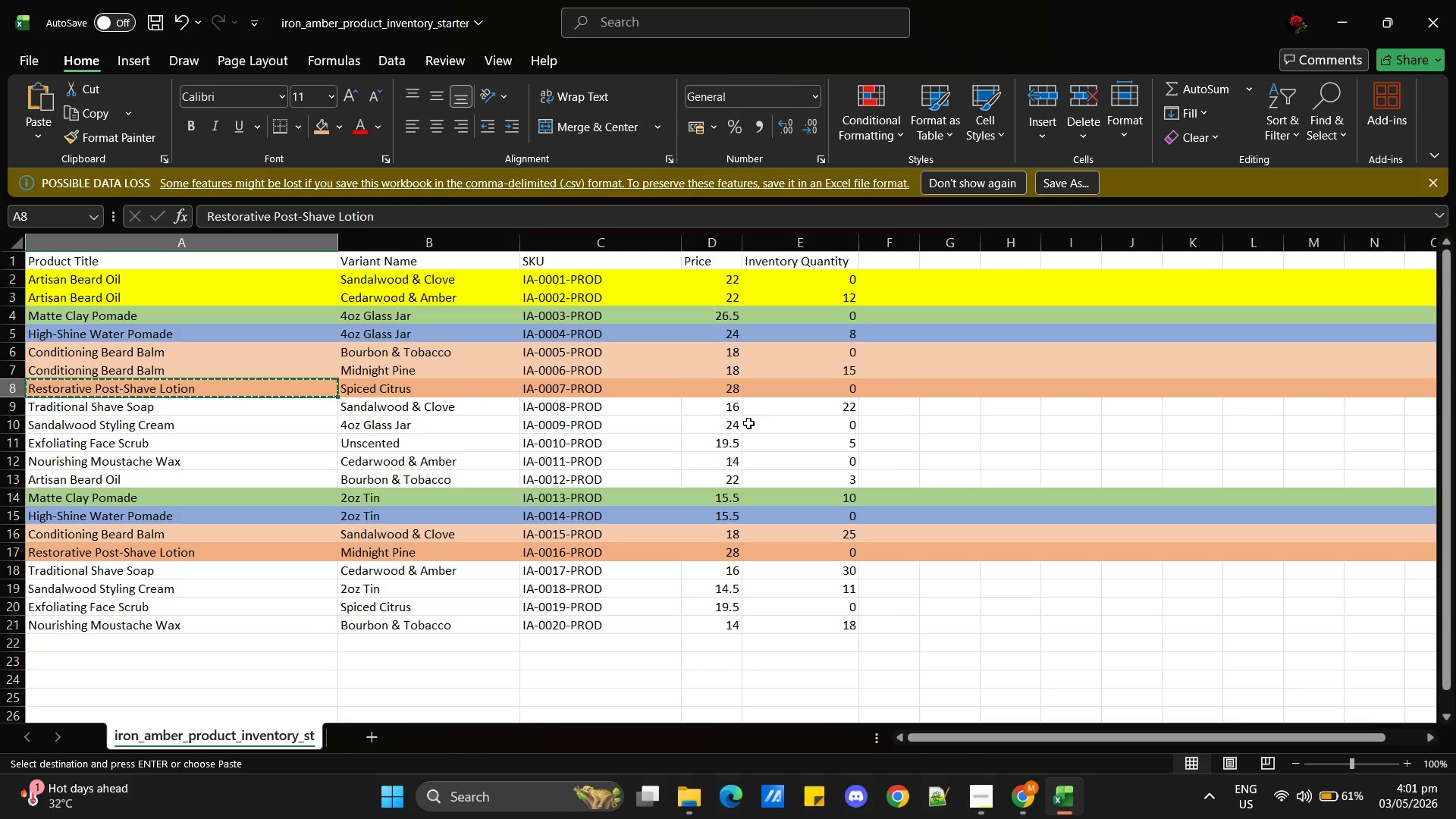 
key(Alt+Tab)
 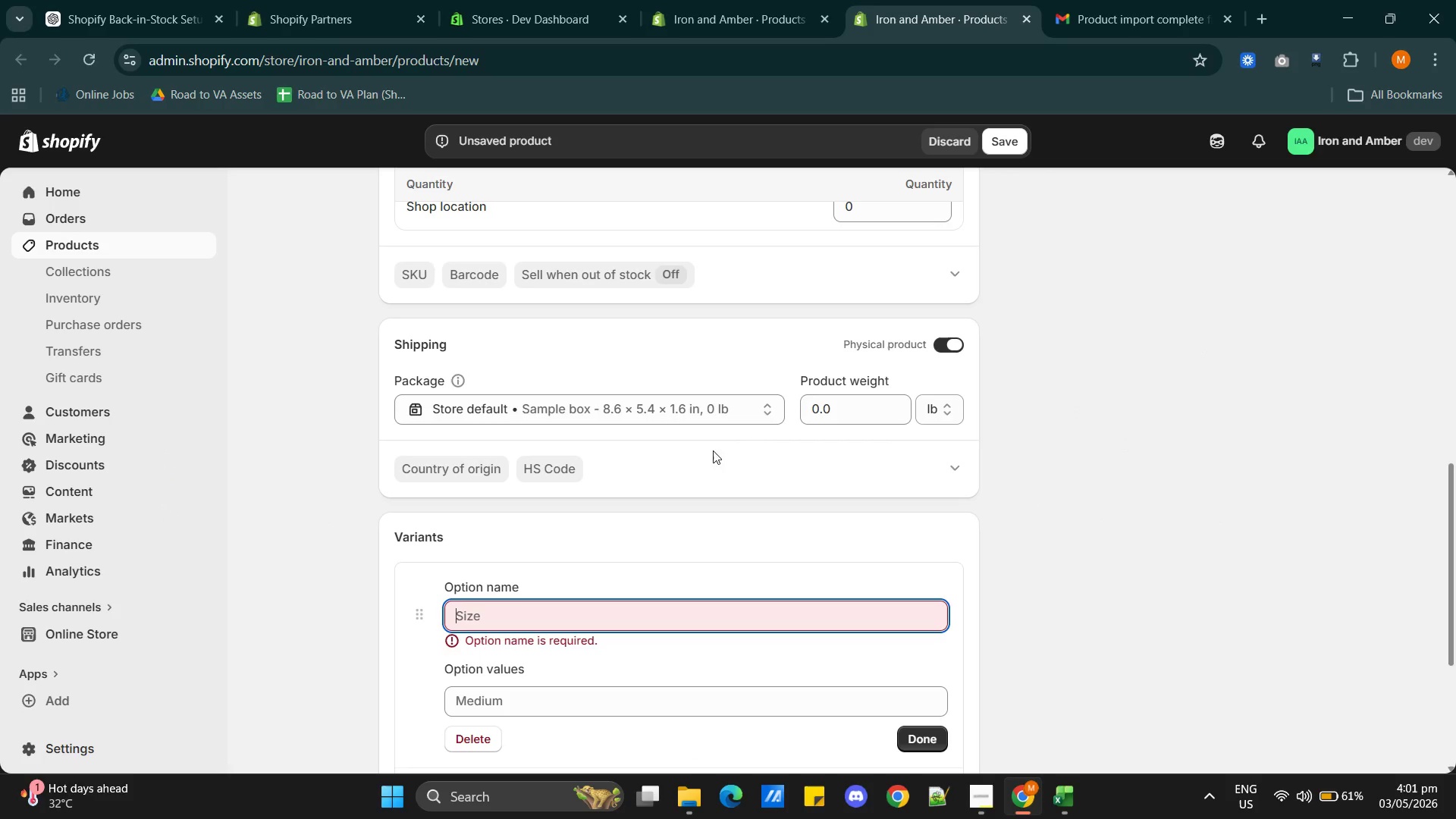 
key(Alt+AltLeft)
 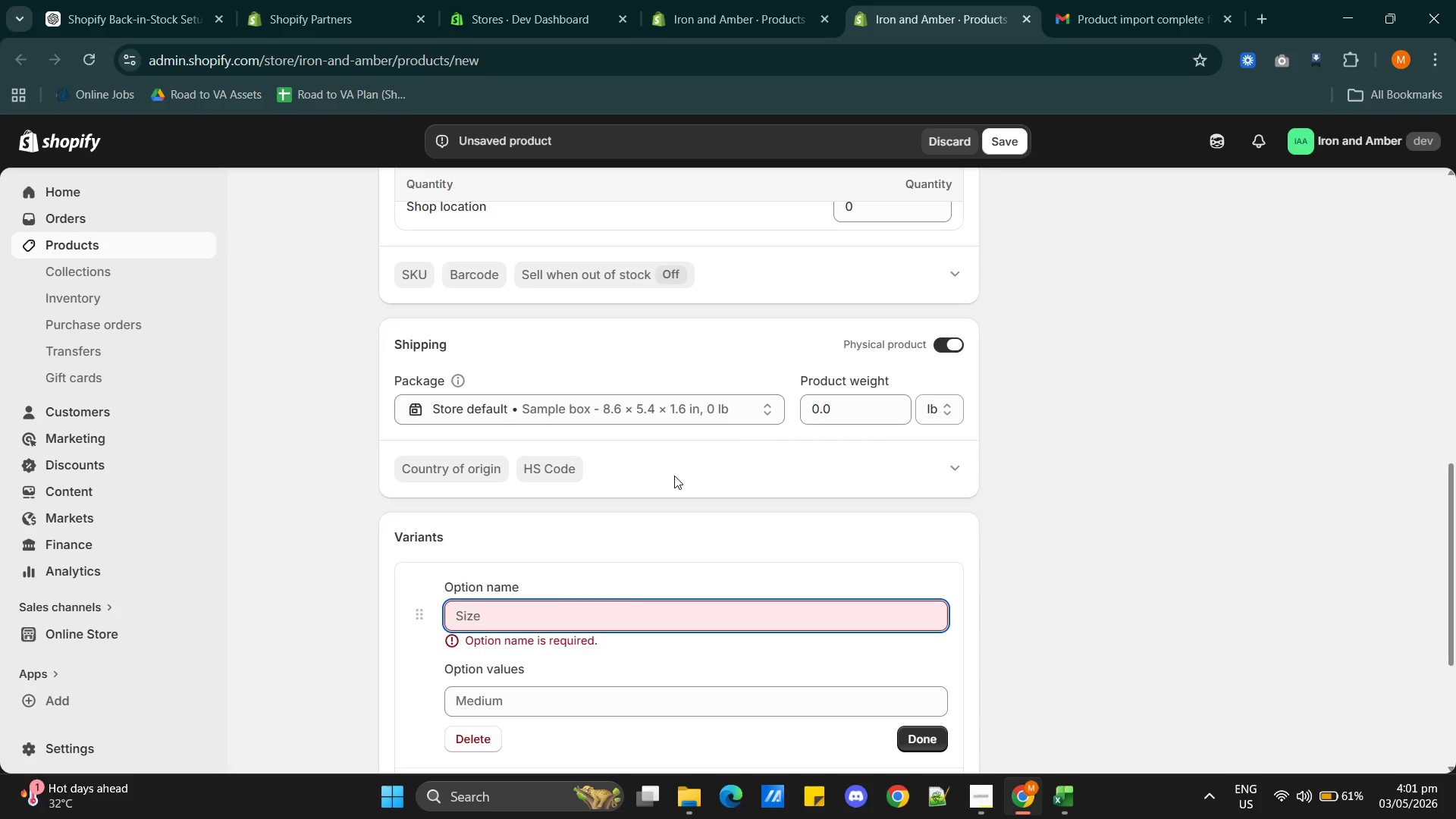 
key(Alt+Tab)
 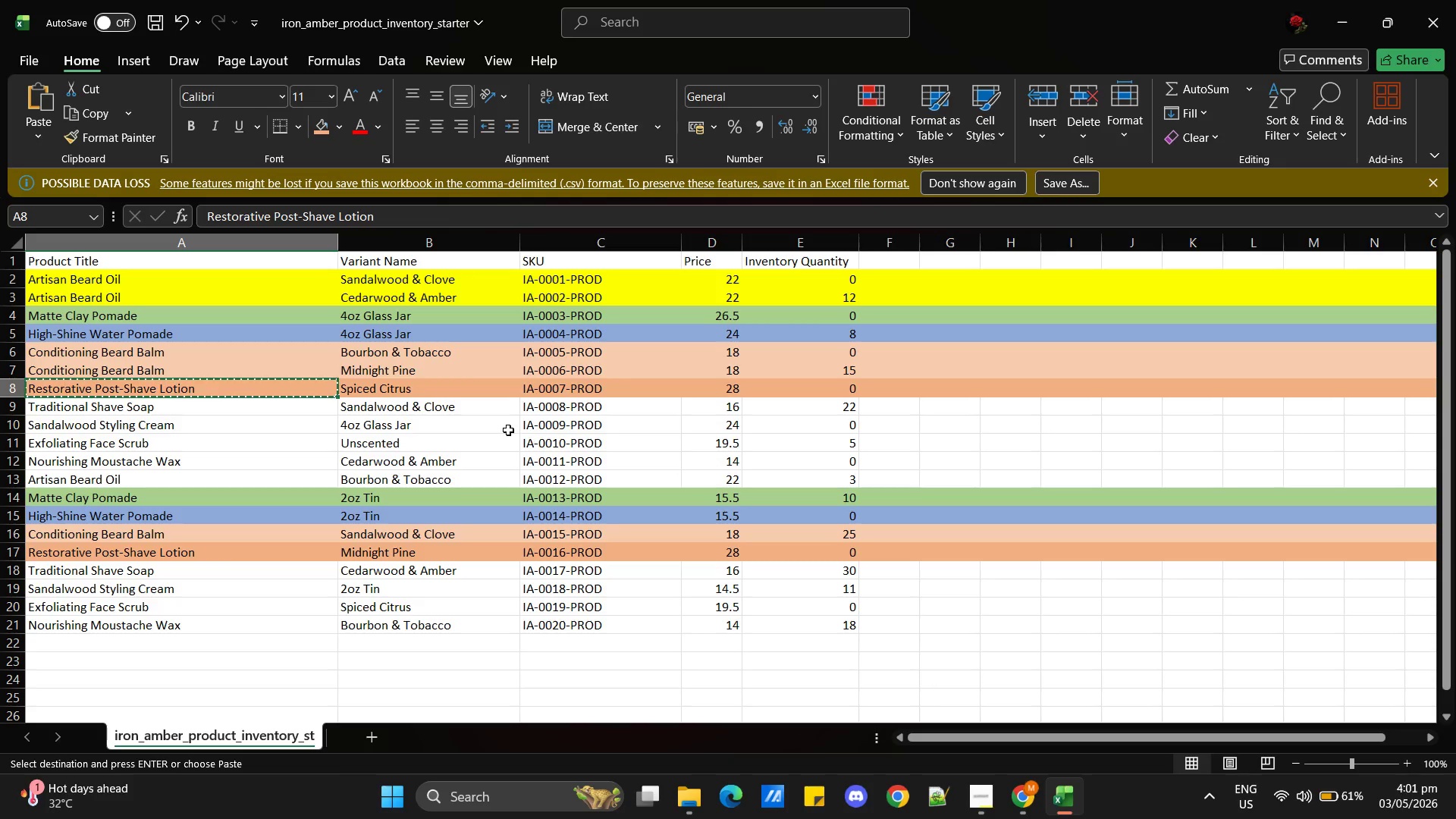 
key(Alt+AltLeft)
 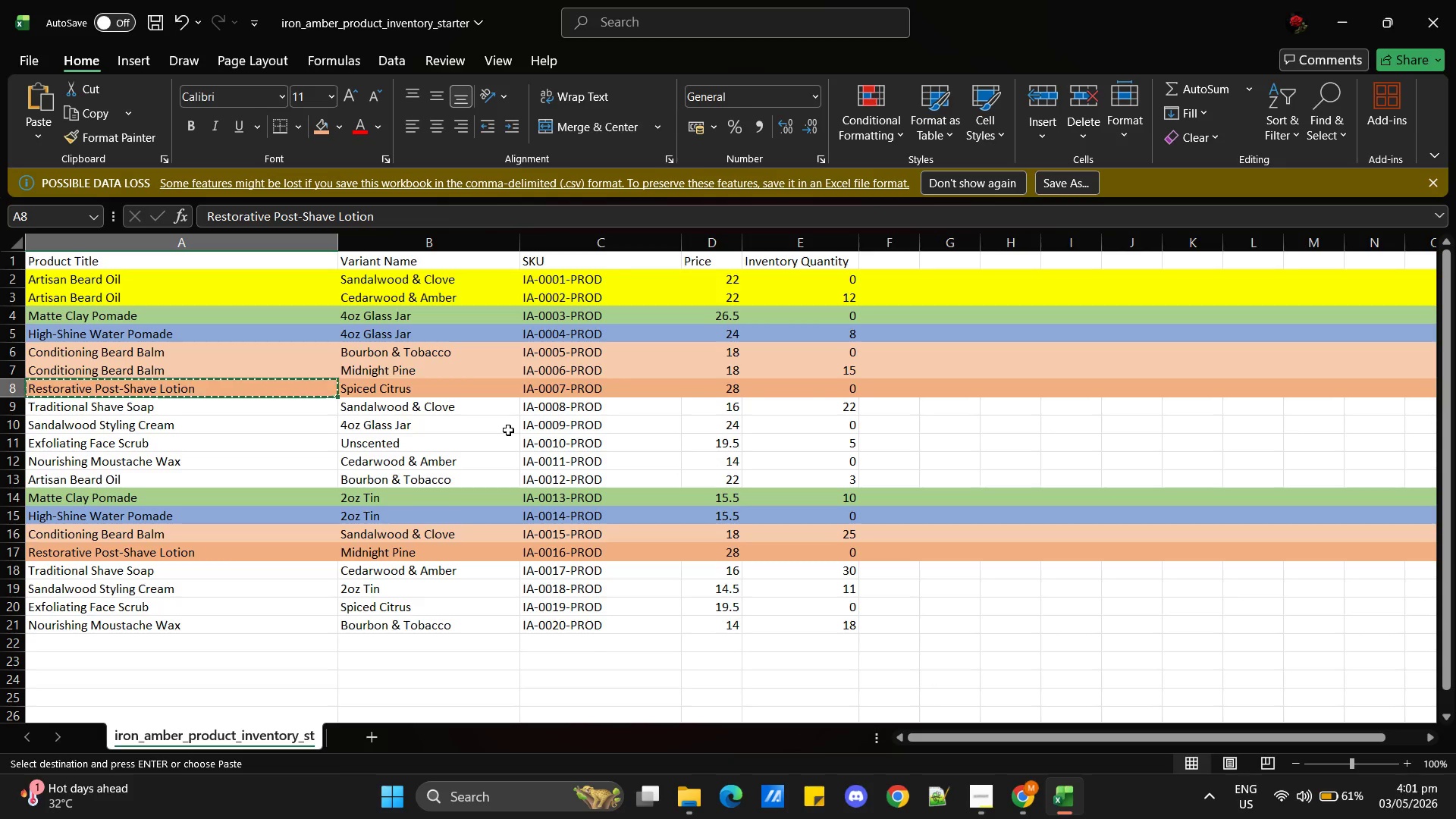 
key(Alt+Tab)
 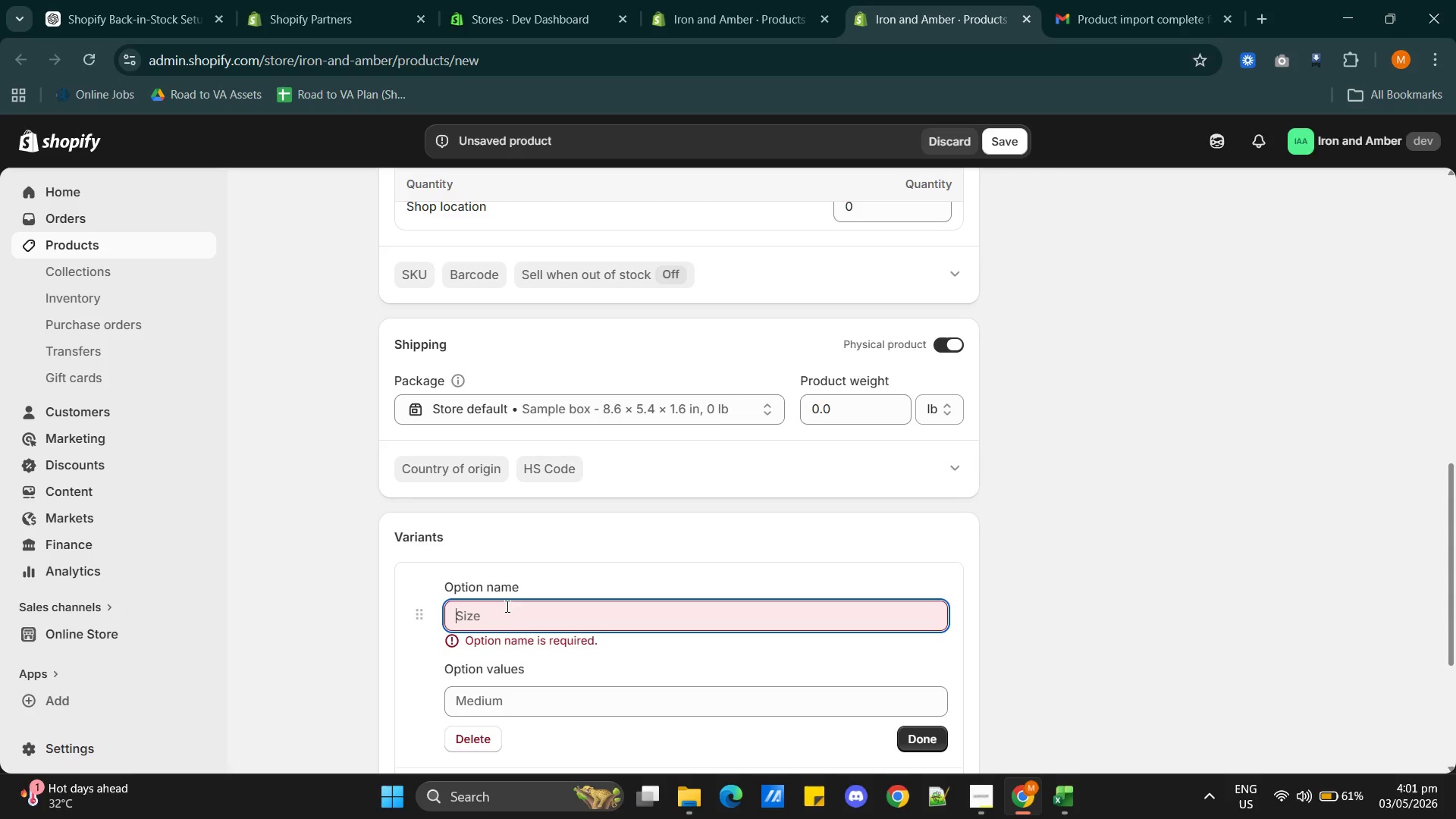 
left_click([500, 623])
 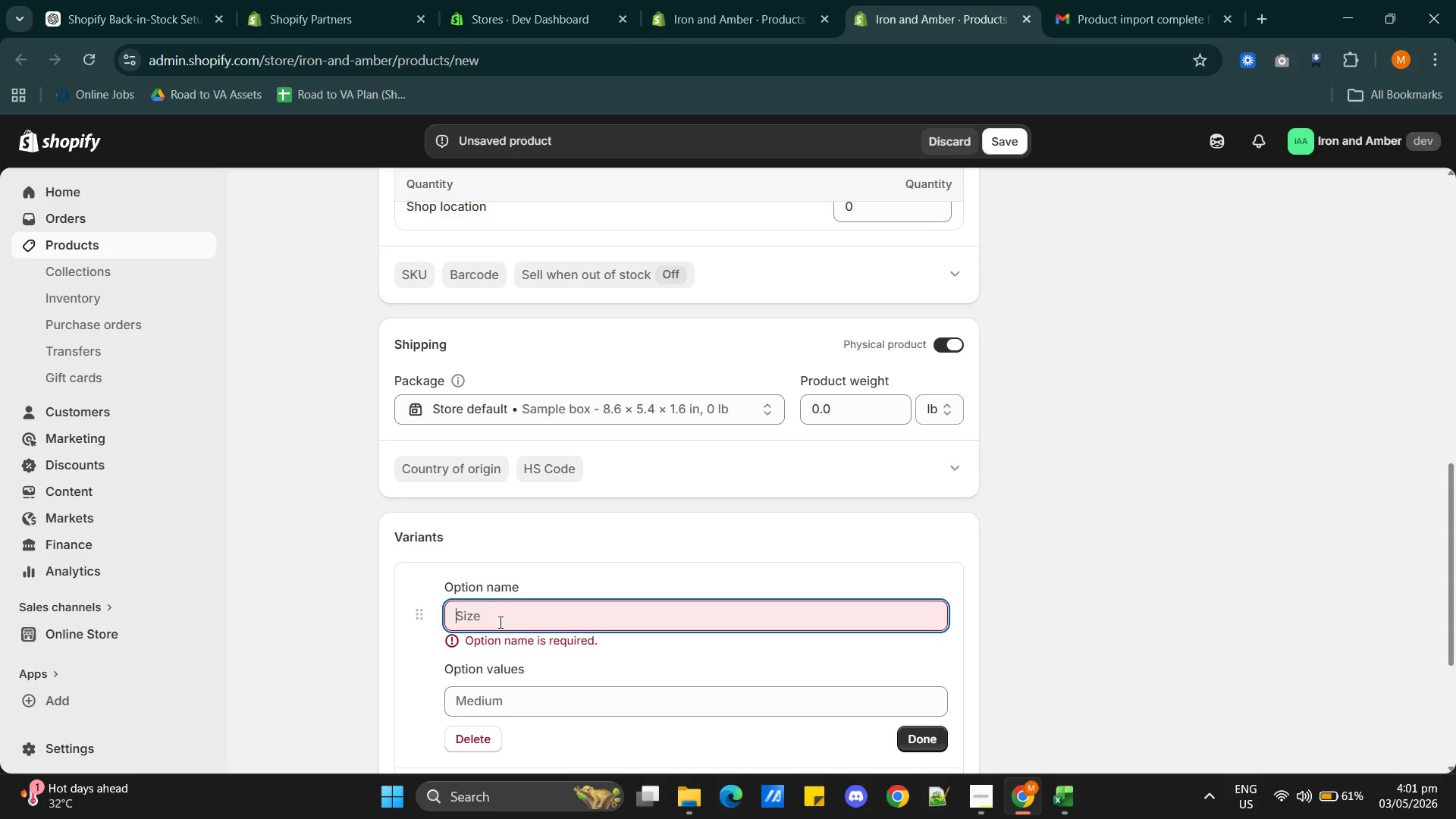 
type(Scent)
 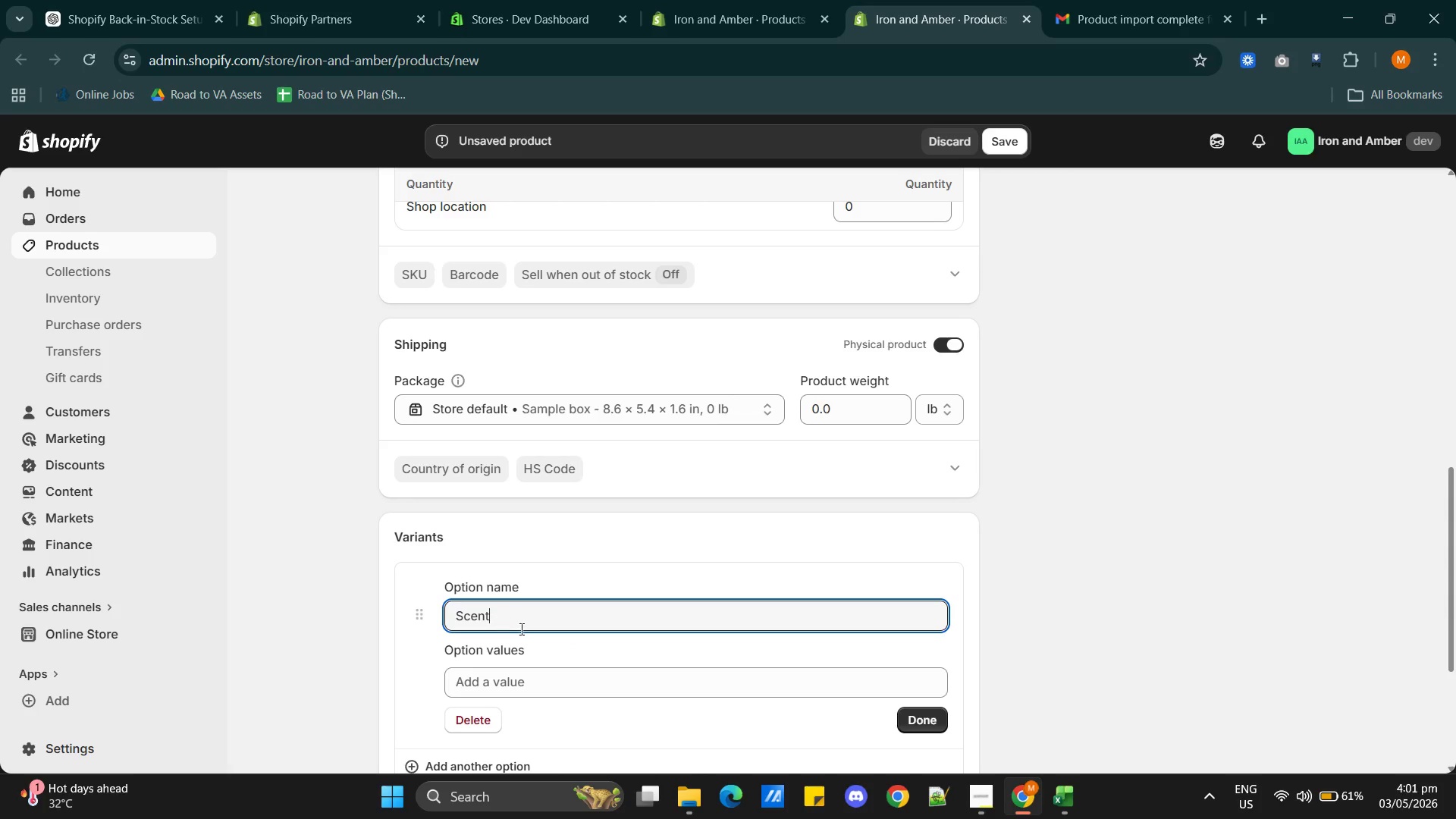 
scroll: coordinate [610, 629], scroll_direction: down, amount: 2.0
 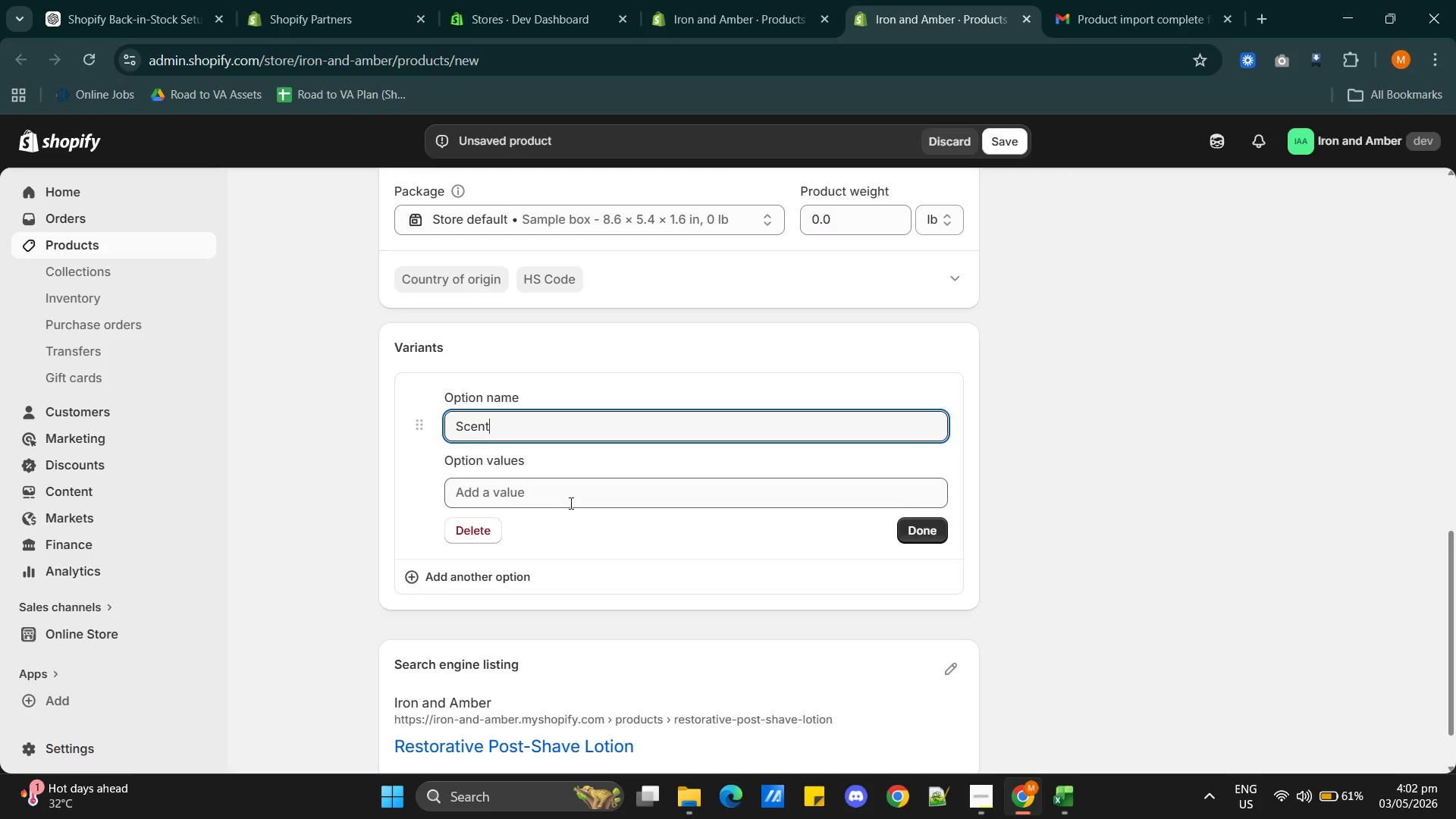 
left_click([571, 500])
 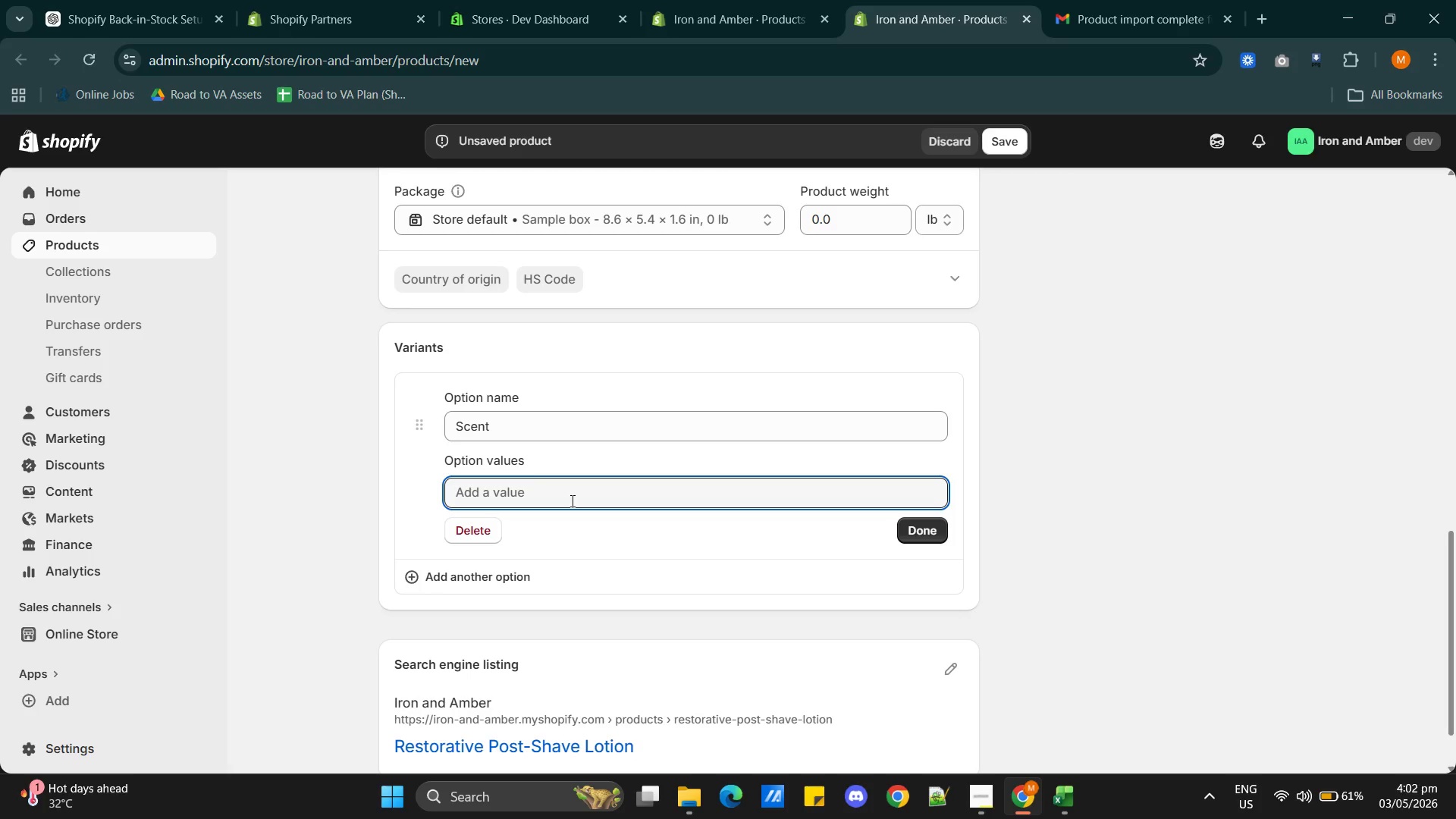 
key(Alt+AltLeft)
 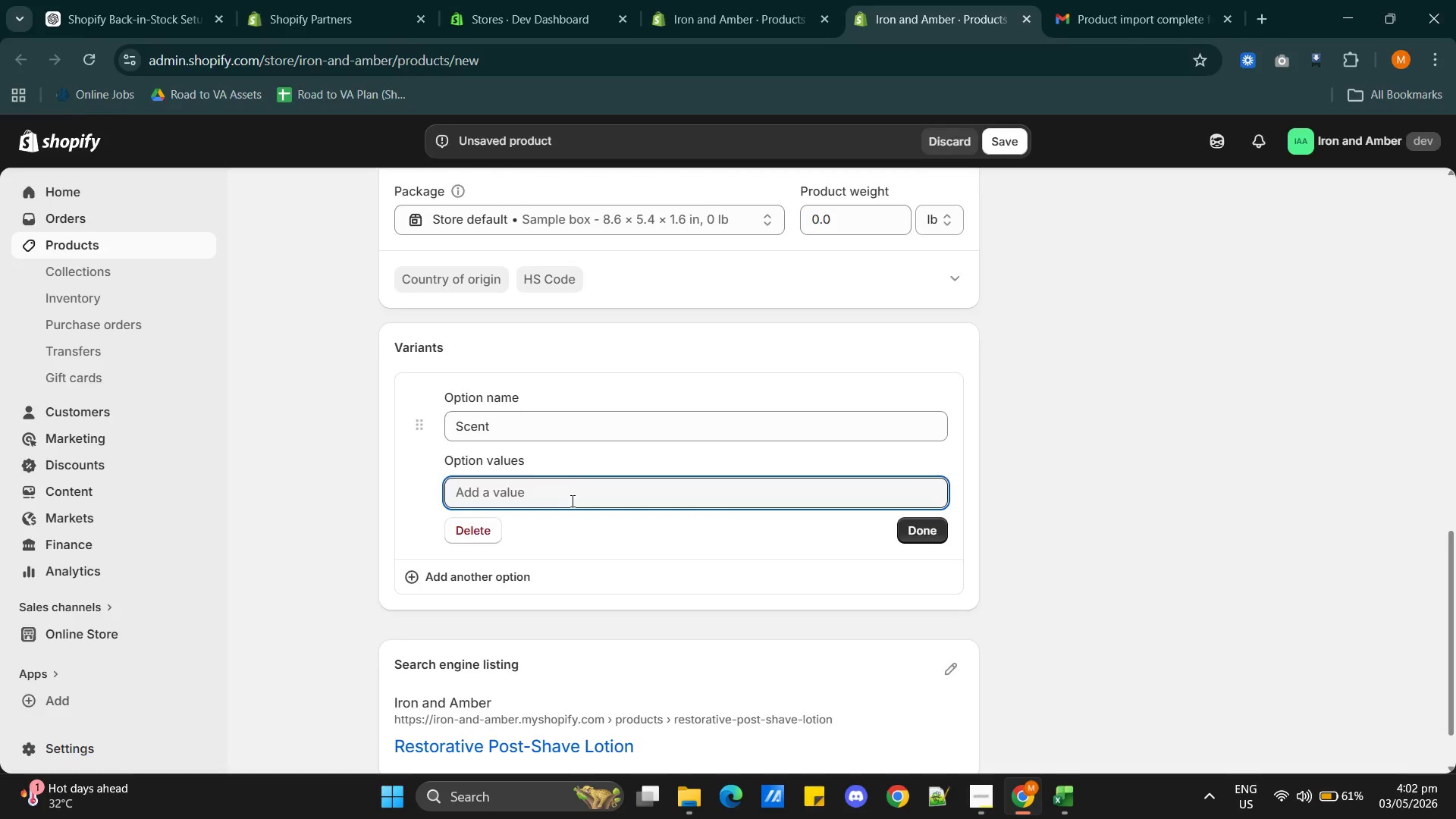 
key(Alt+Tab)
 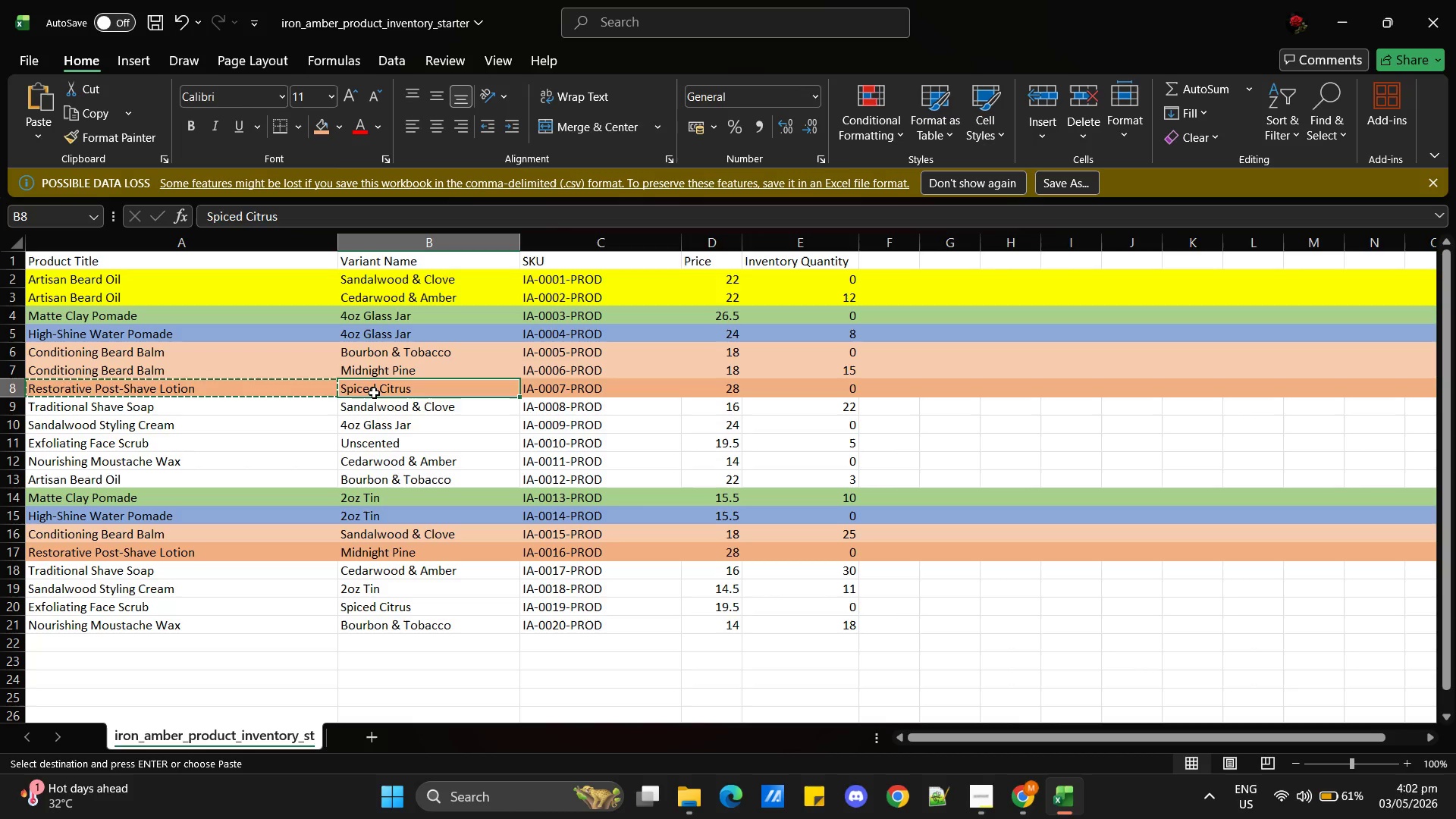 
key(Control+C)
 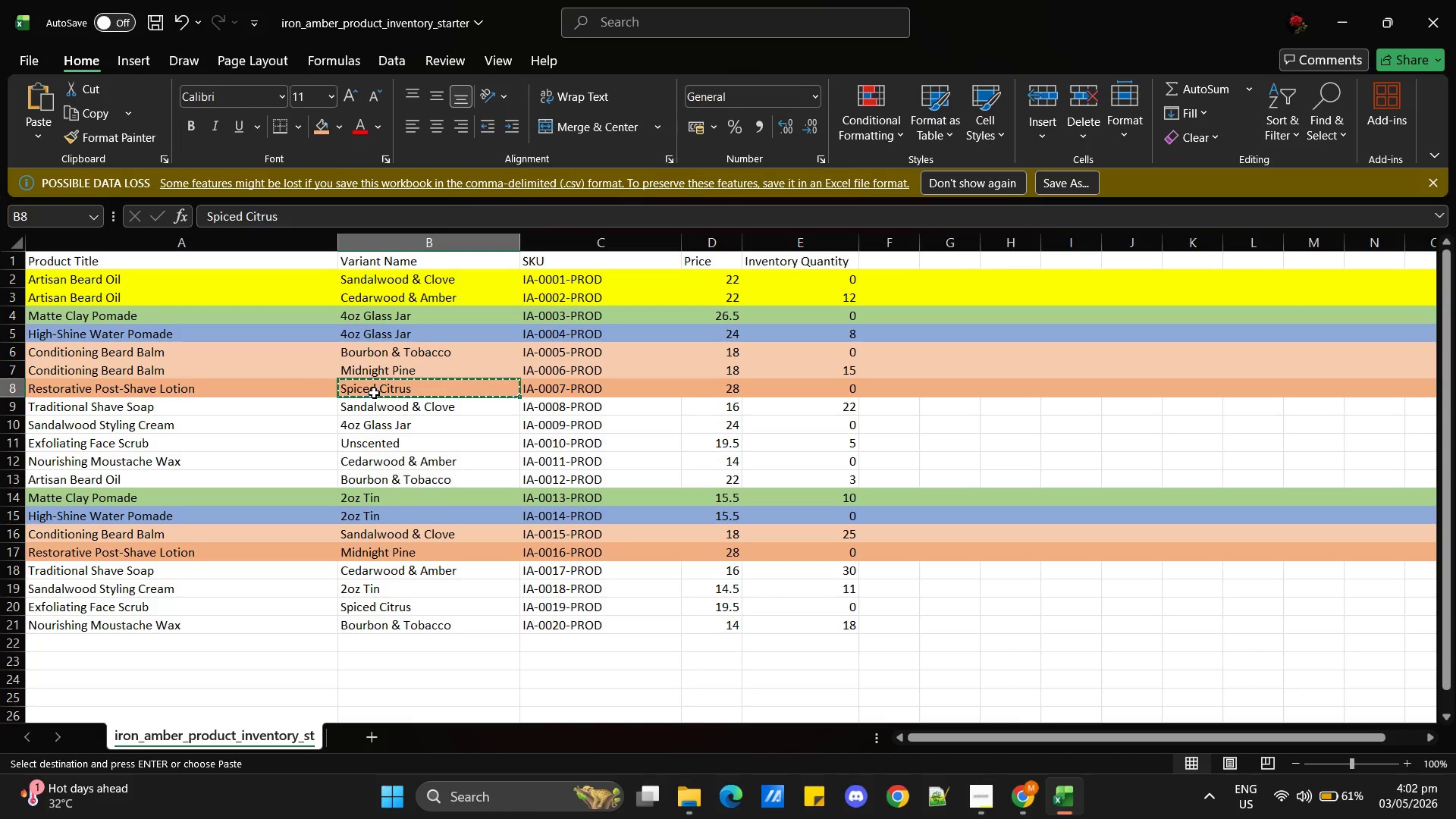 
key(Alt+AltLeft)
 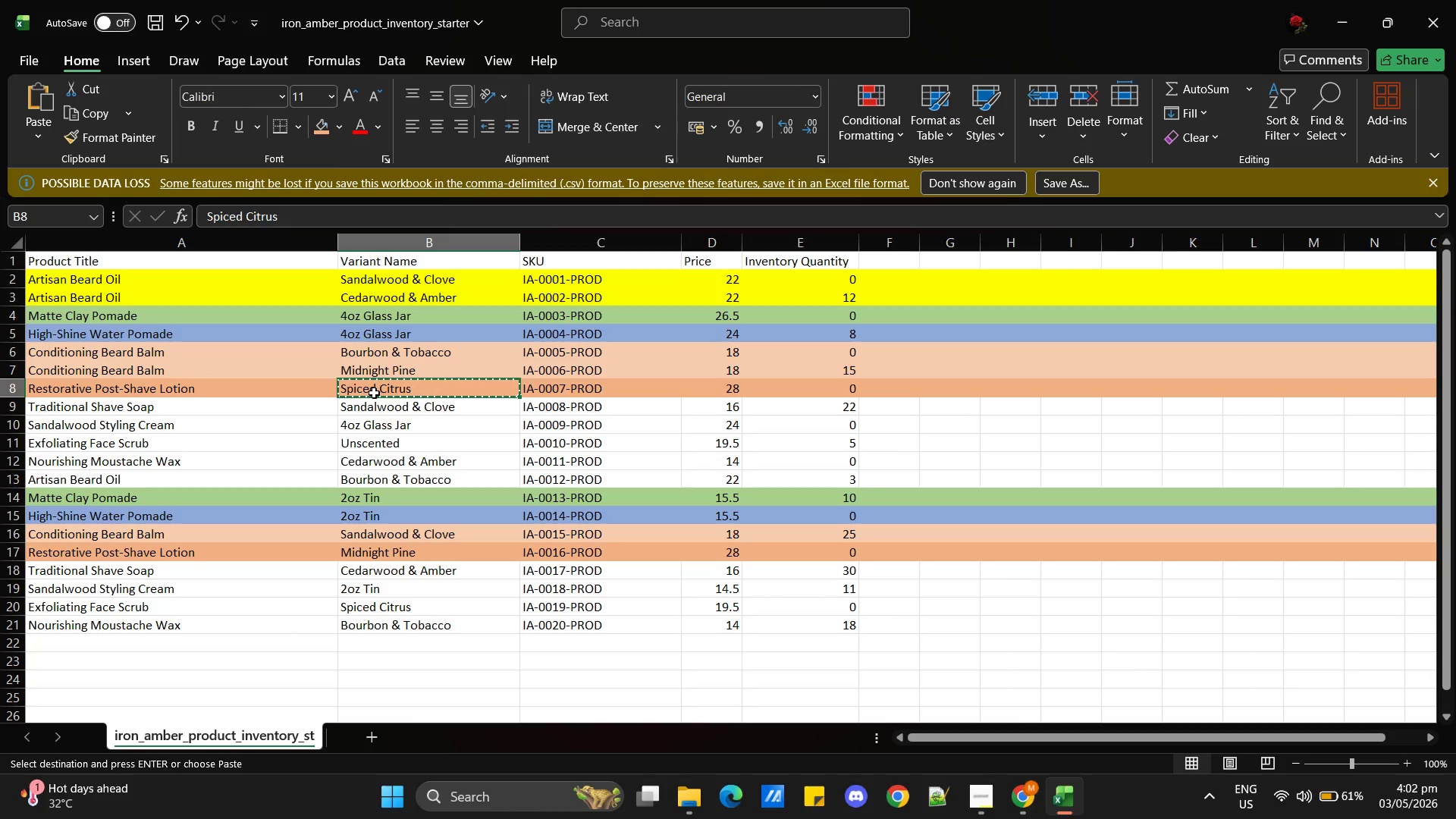 
key(Alt+Tab)
 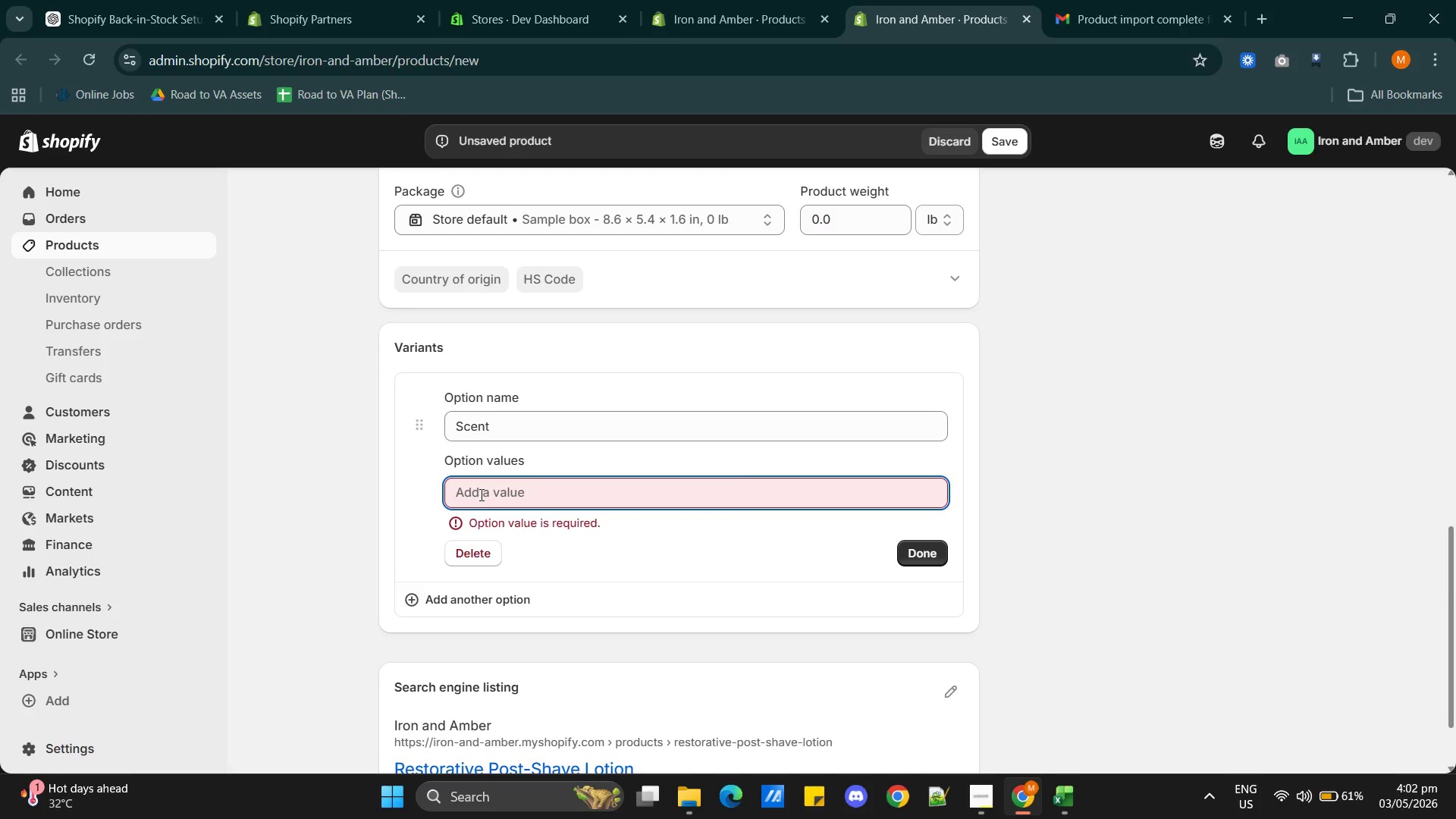 
left_click([480, 494])
 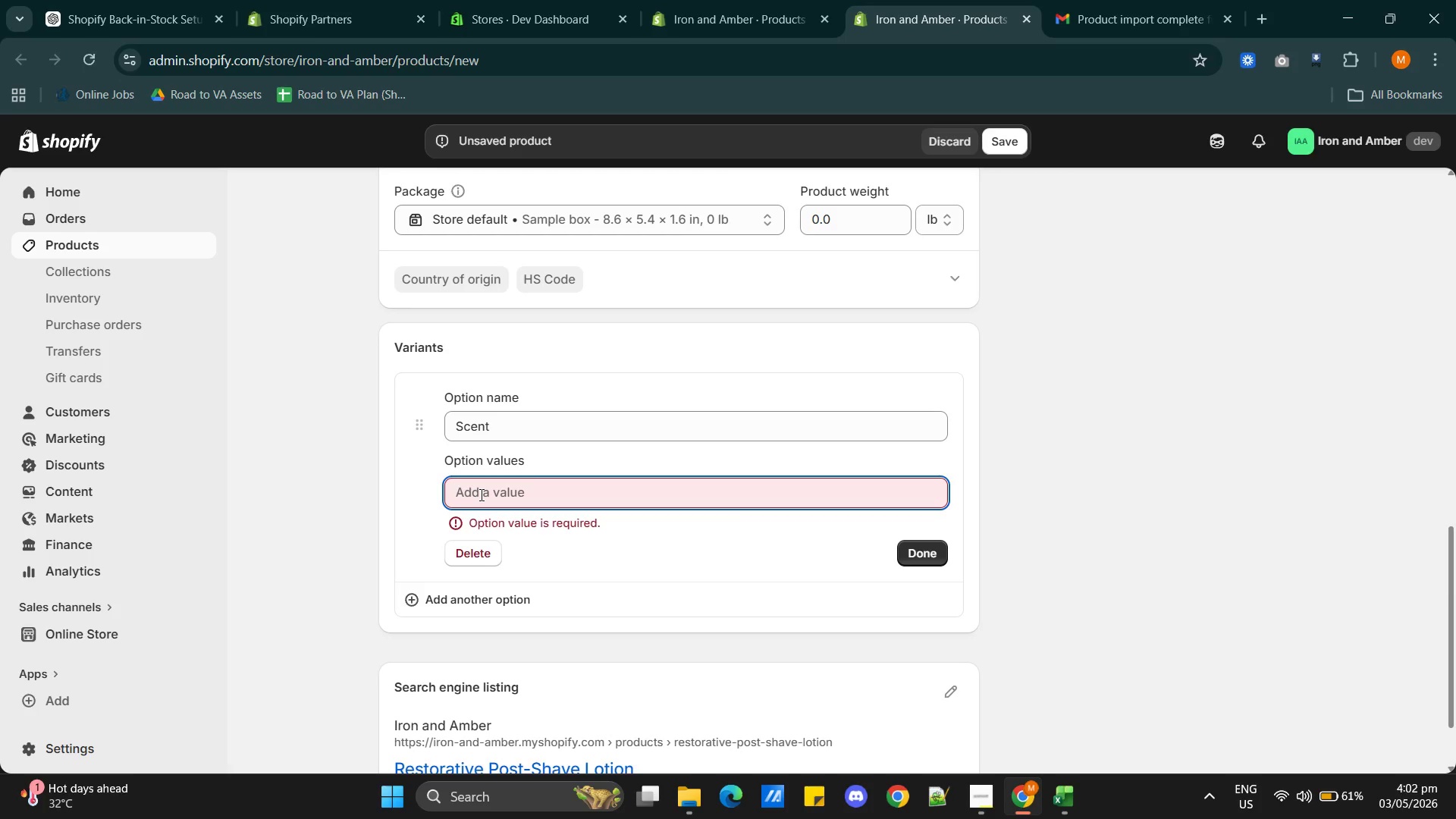 
key(Control+V)
 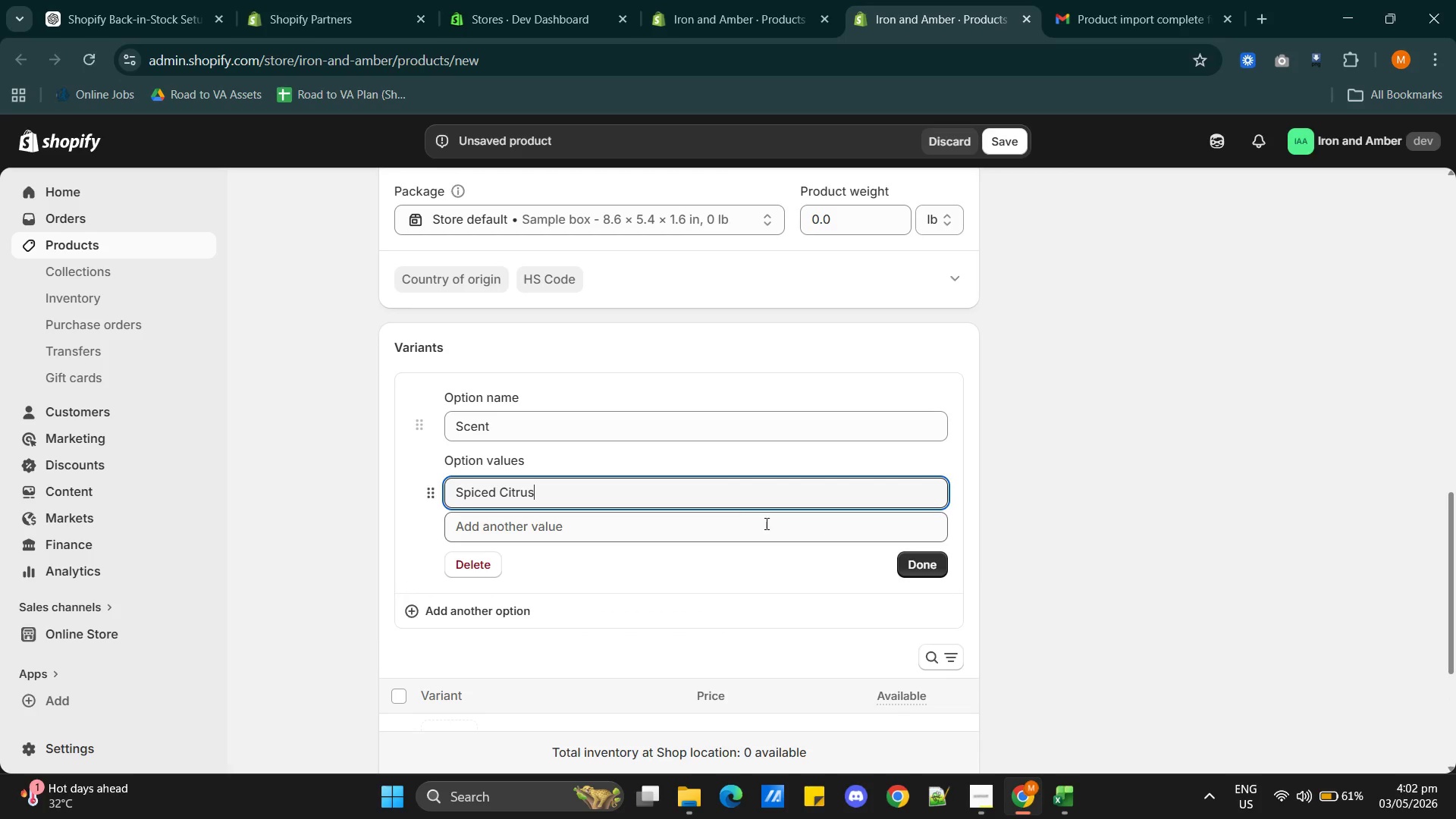 
left_click([714, 522])
 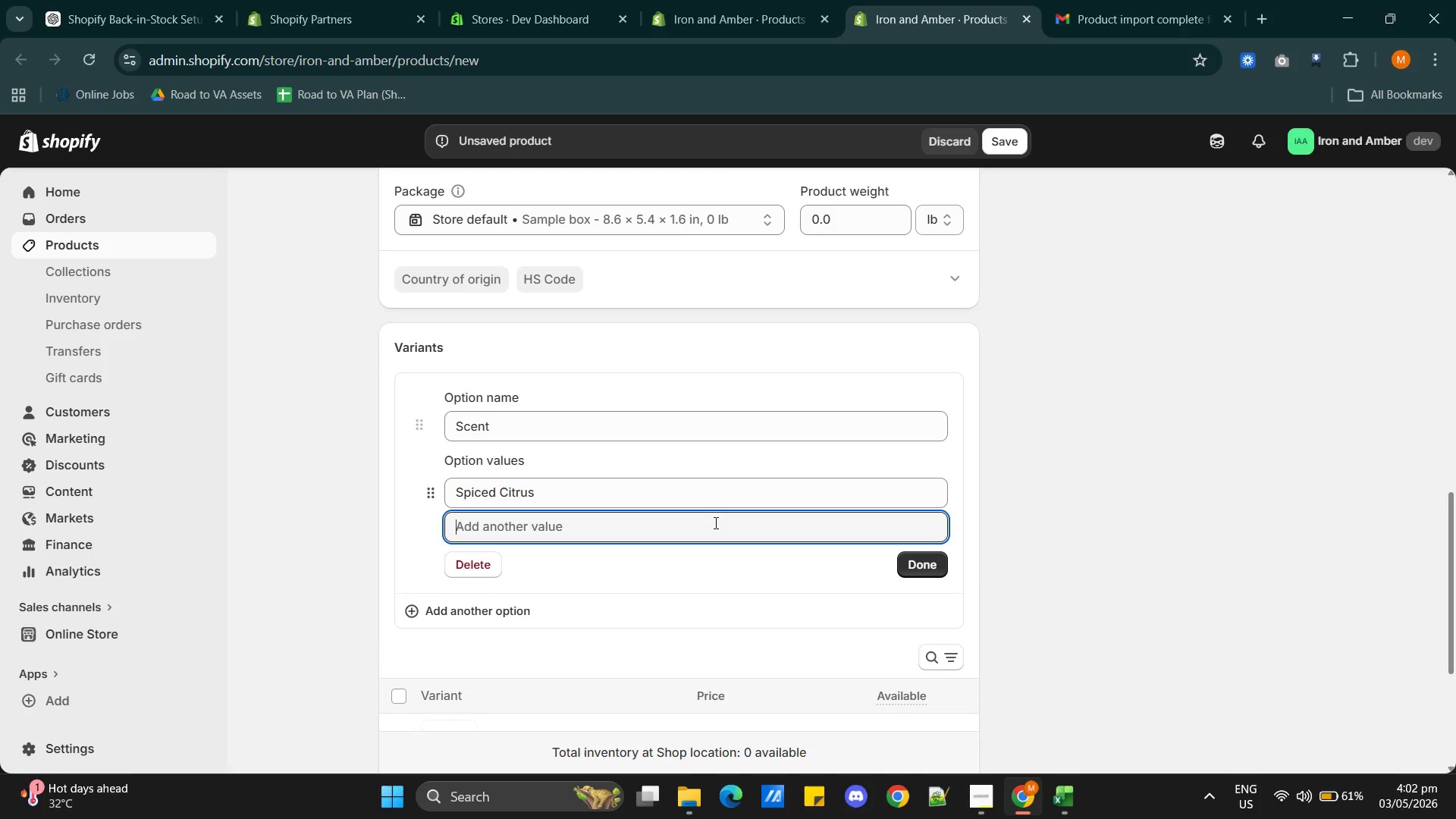 
key(Alt+AltLeft)
 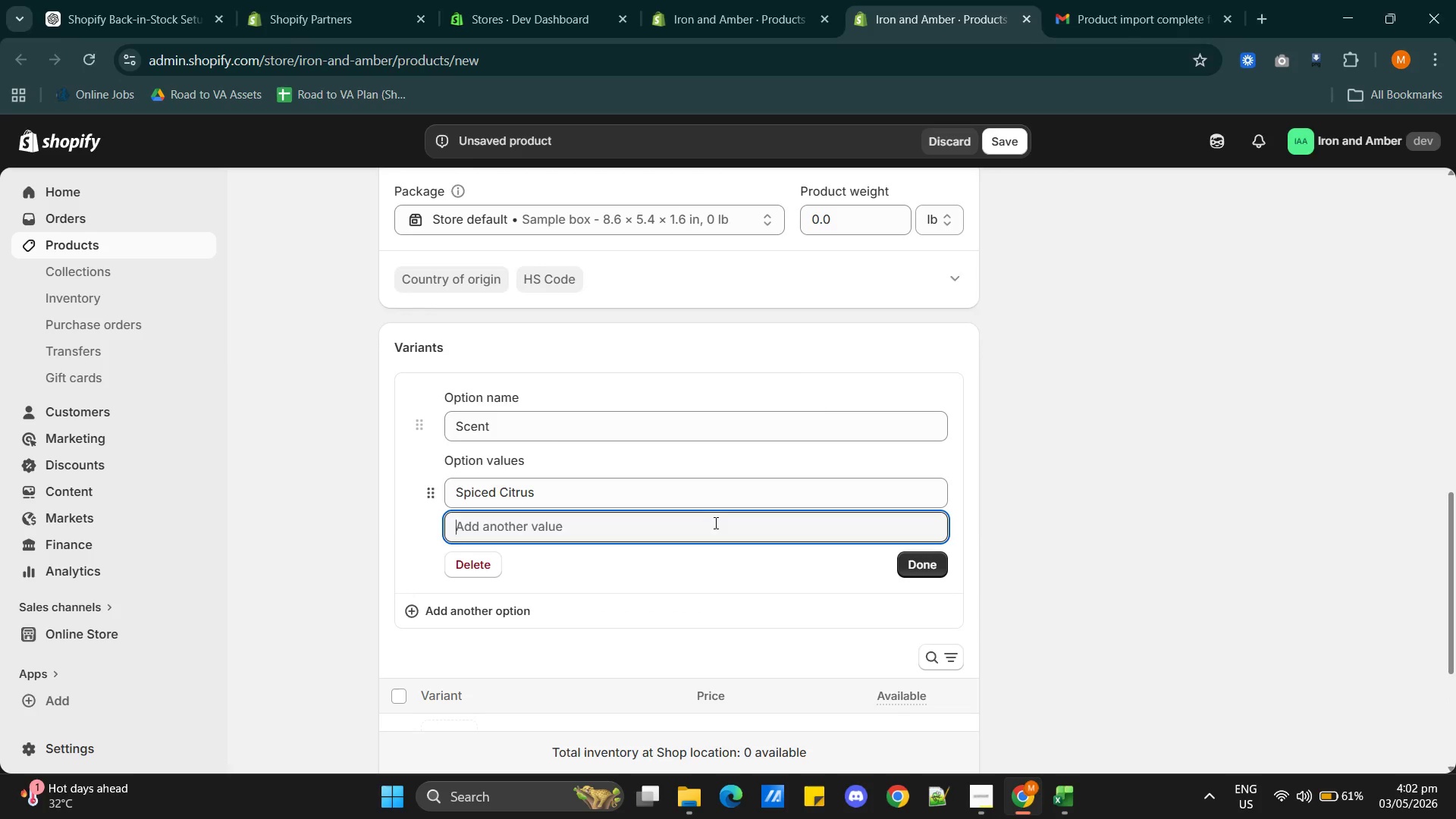 
key(Alt+Tab)
 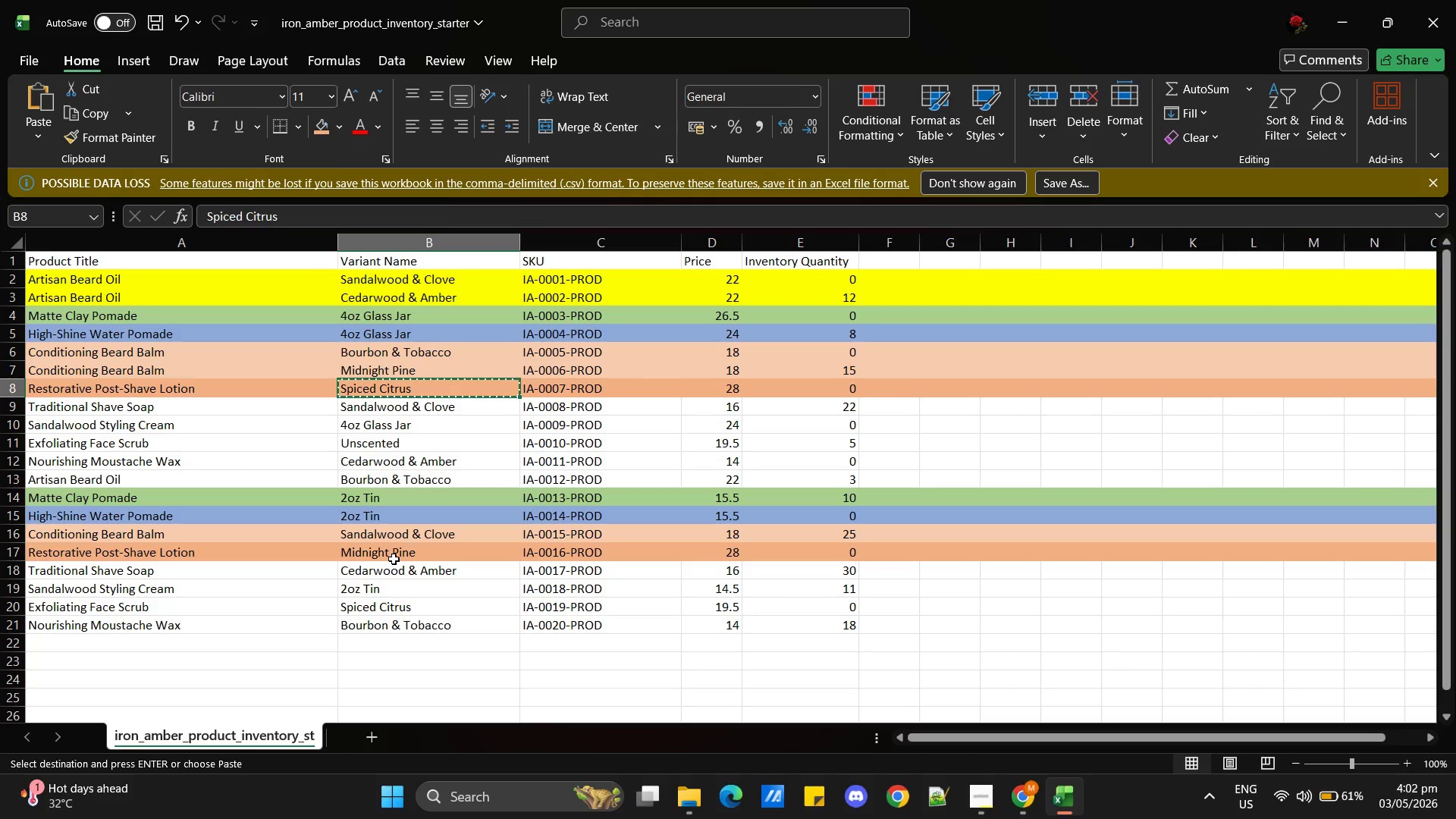 
wait(5.94)
 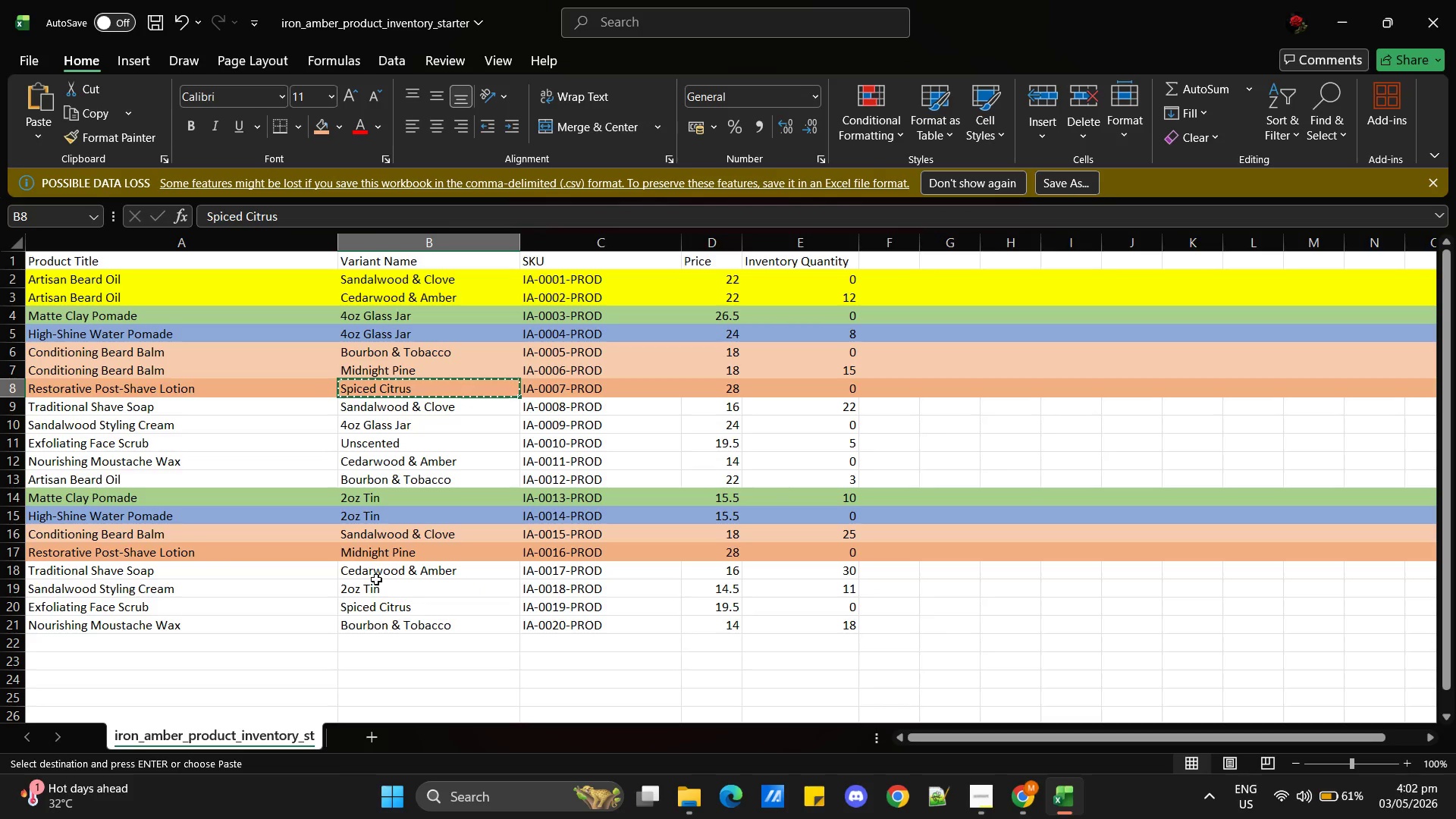 
left_click([370, 555])
 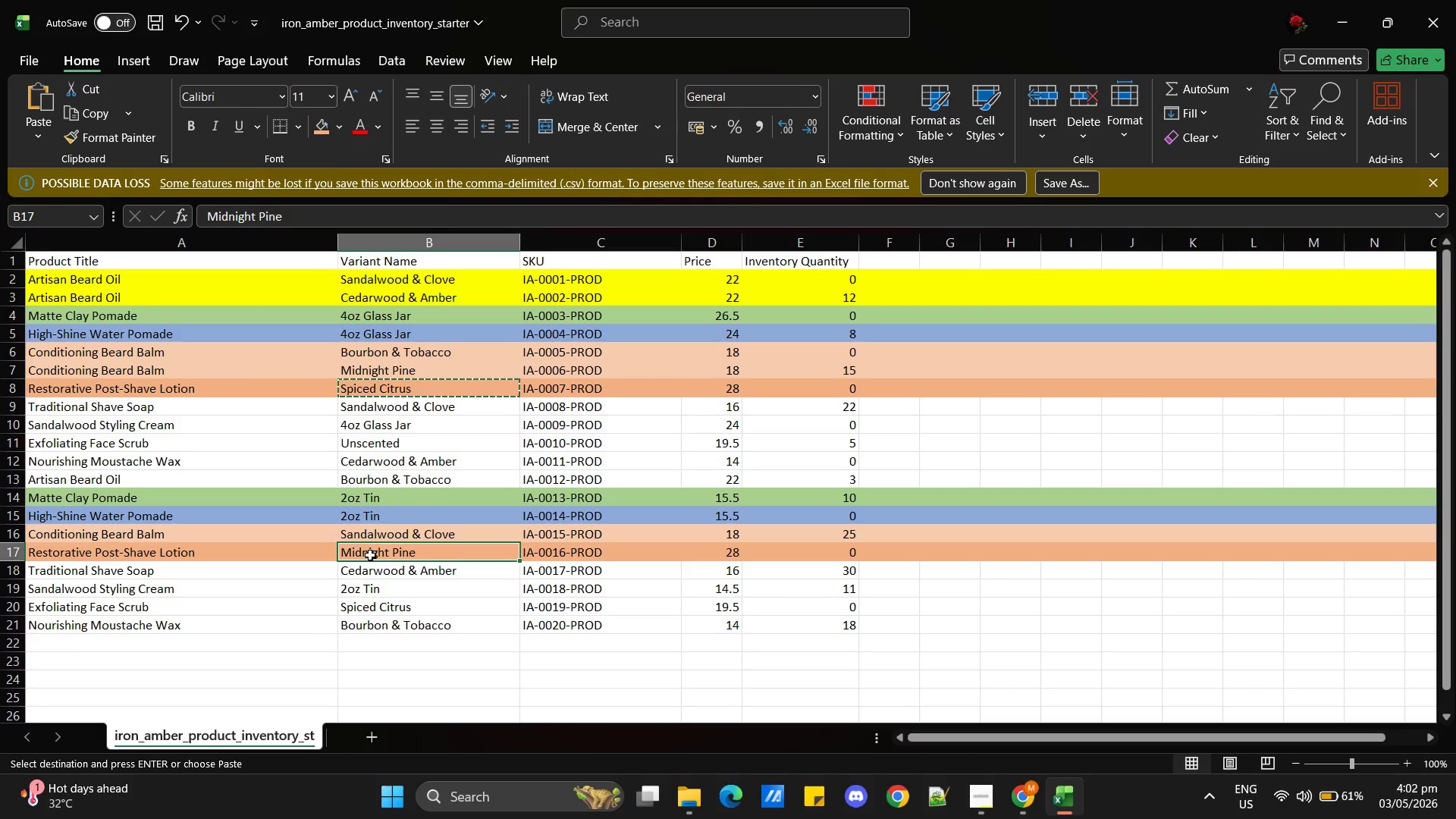 
key(Control+C)
 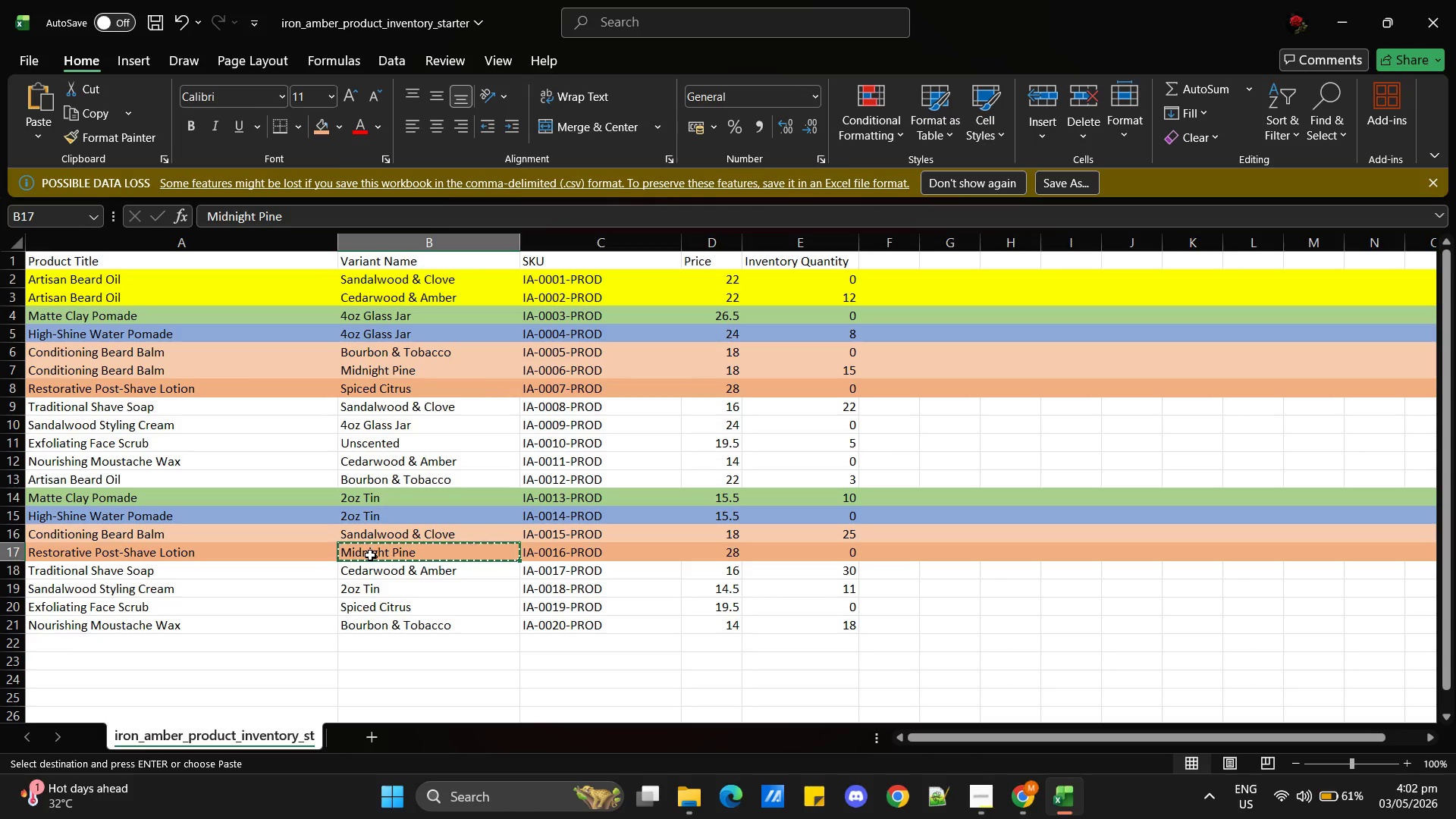 
key(Alt+AltLeft)
 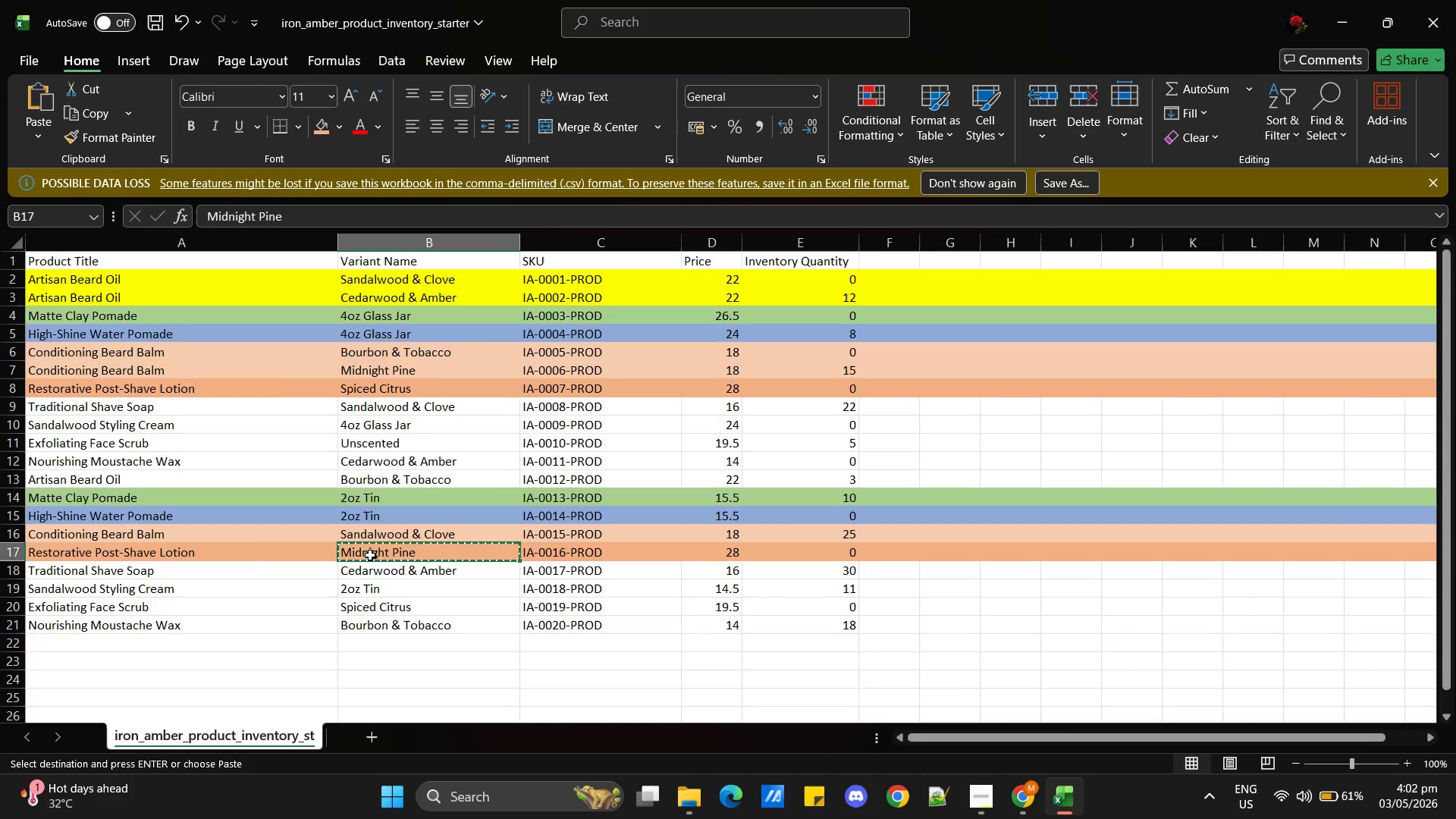 
key(Alt+Tab)
 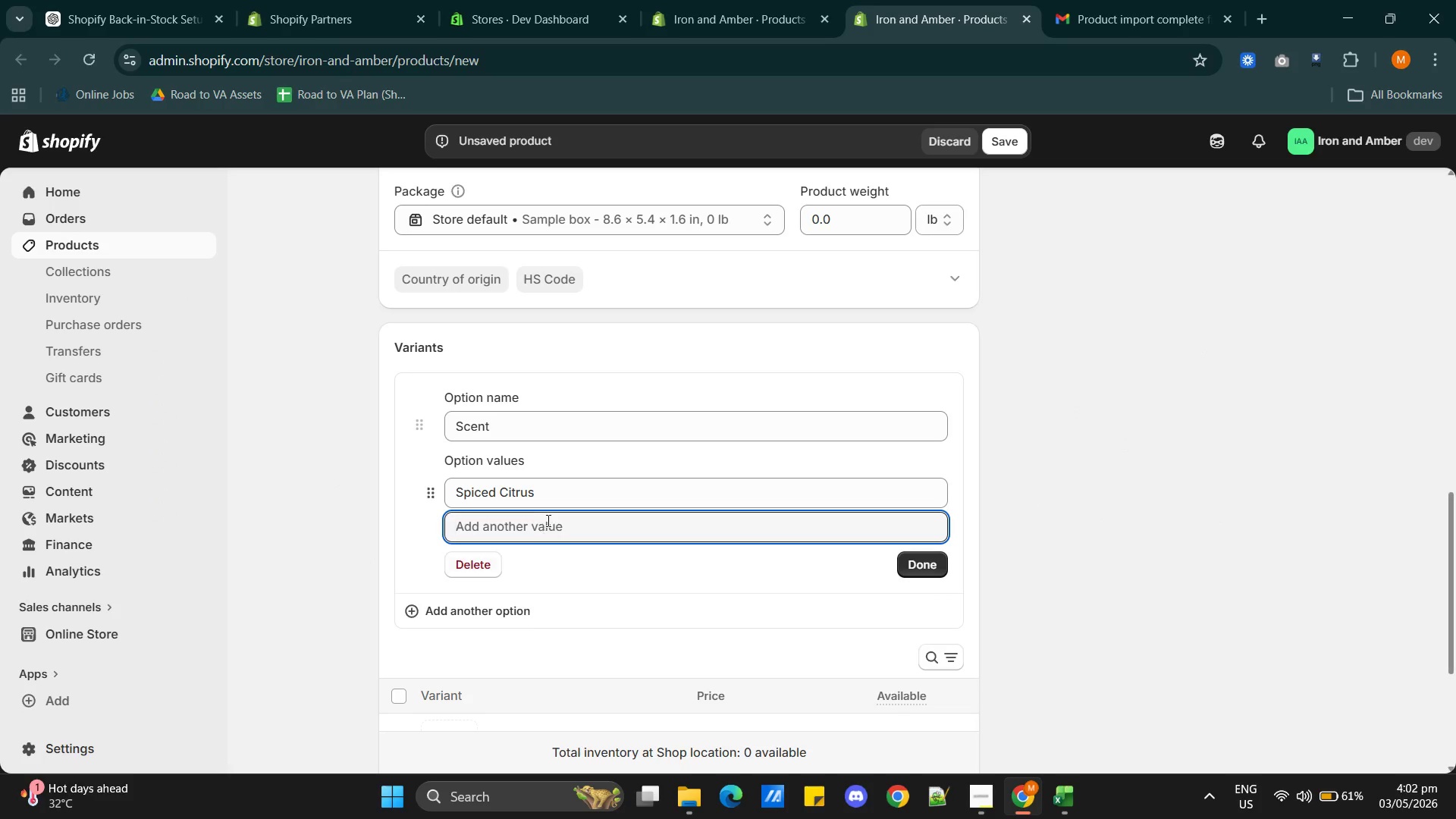 
left_click([541, 522])
 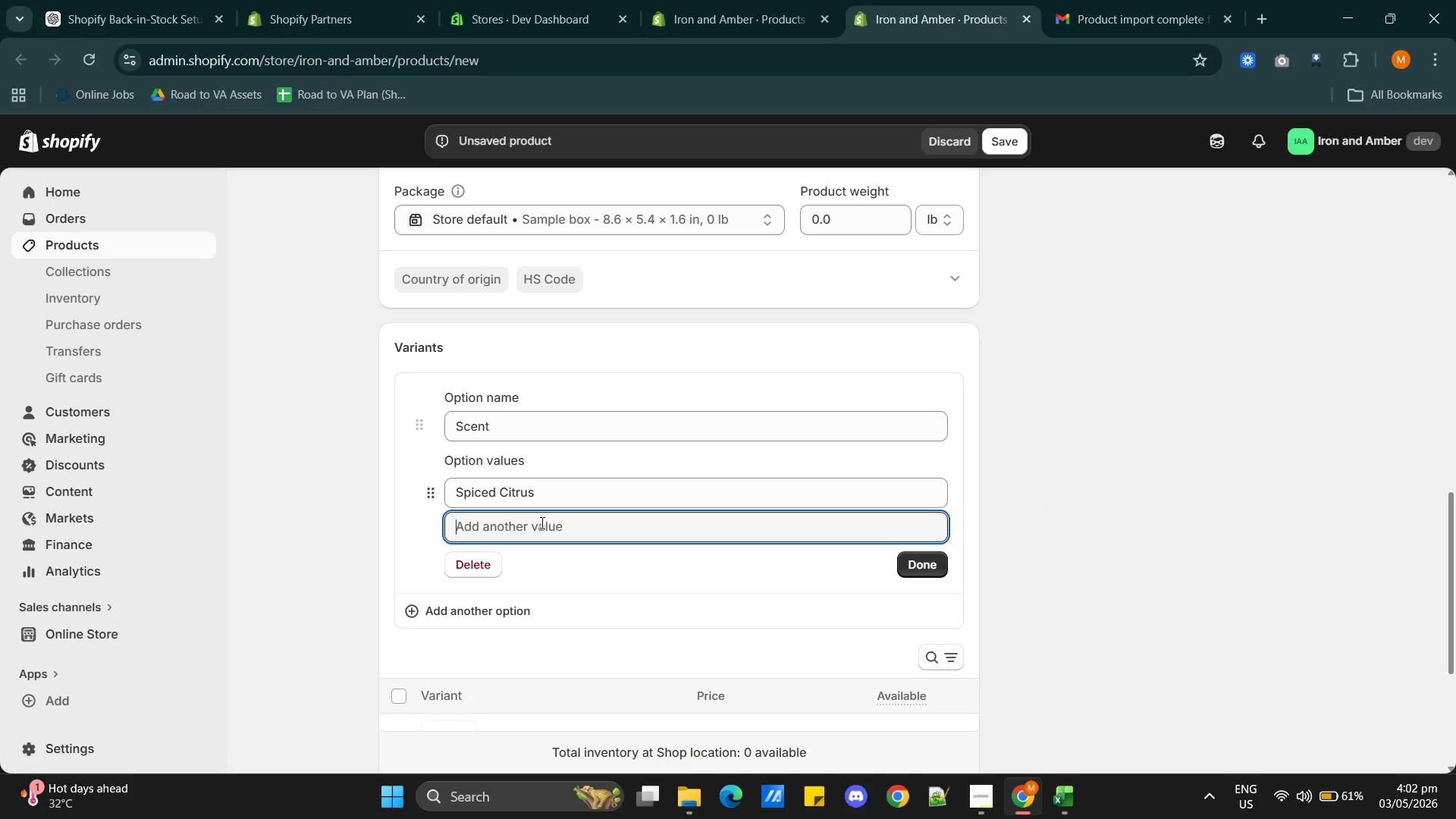 
key(Control+V)
 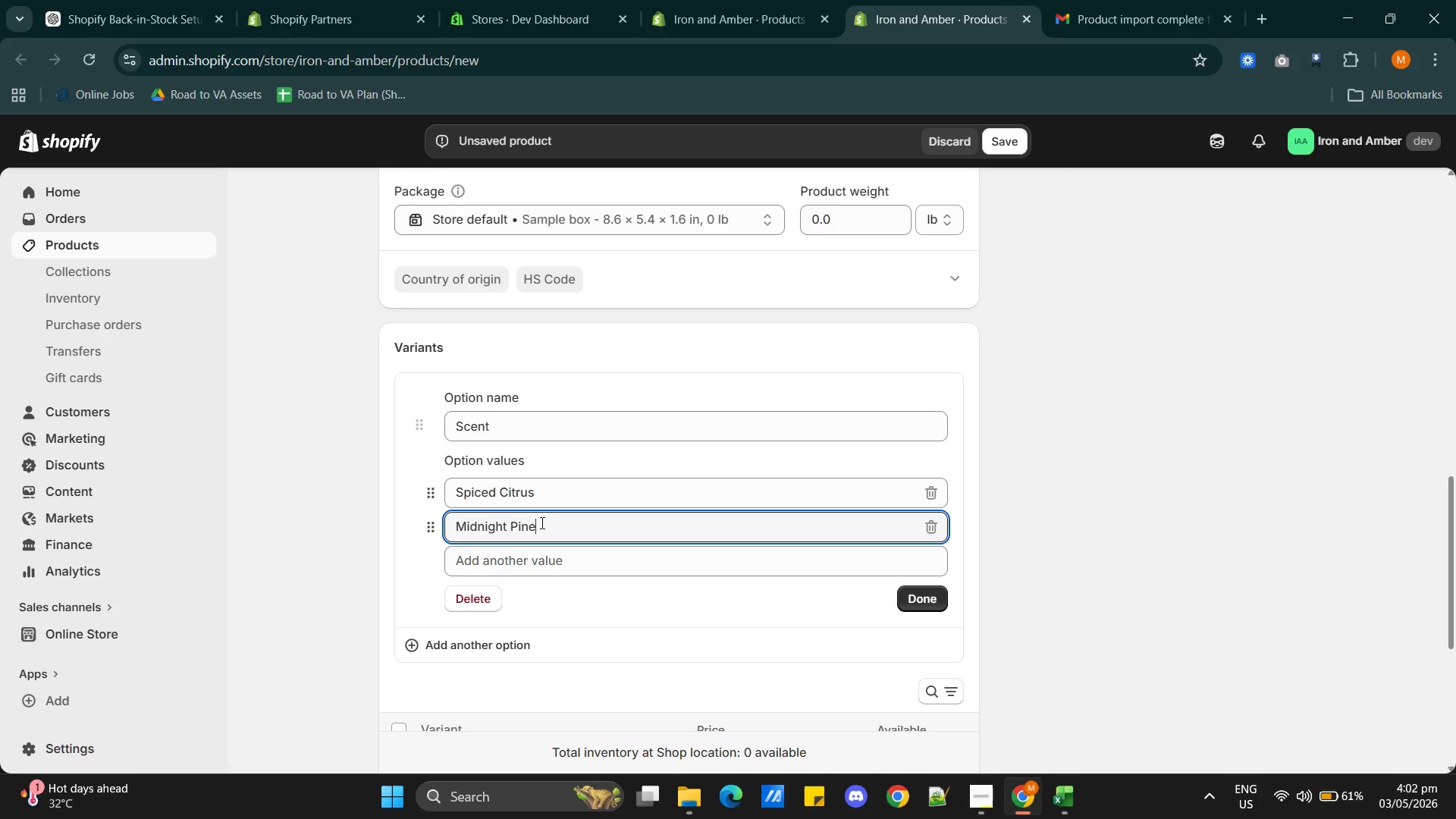 
wait(10.69)
 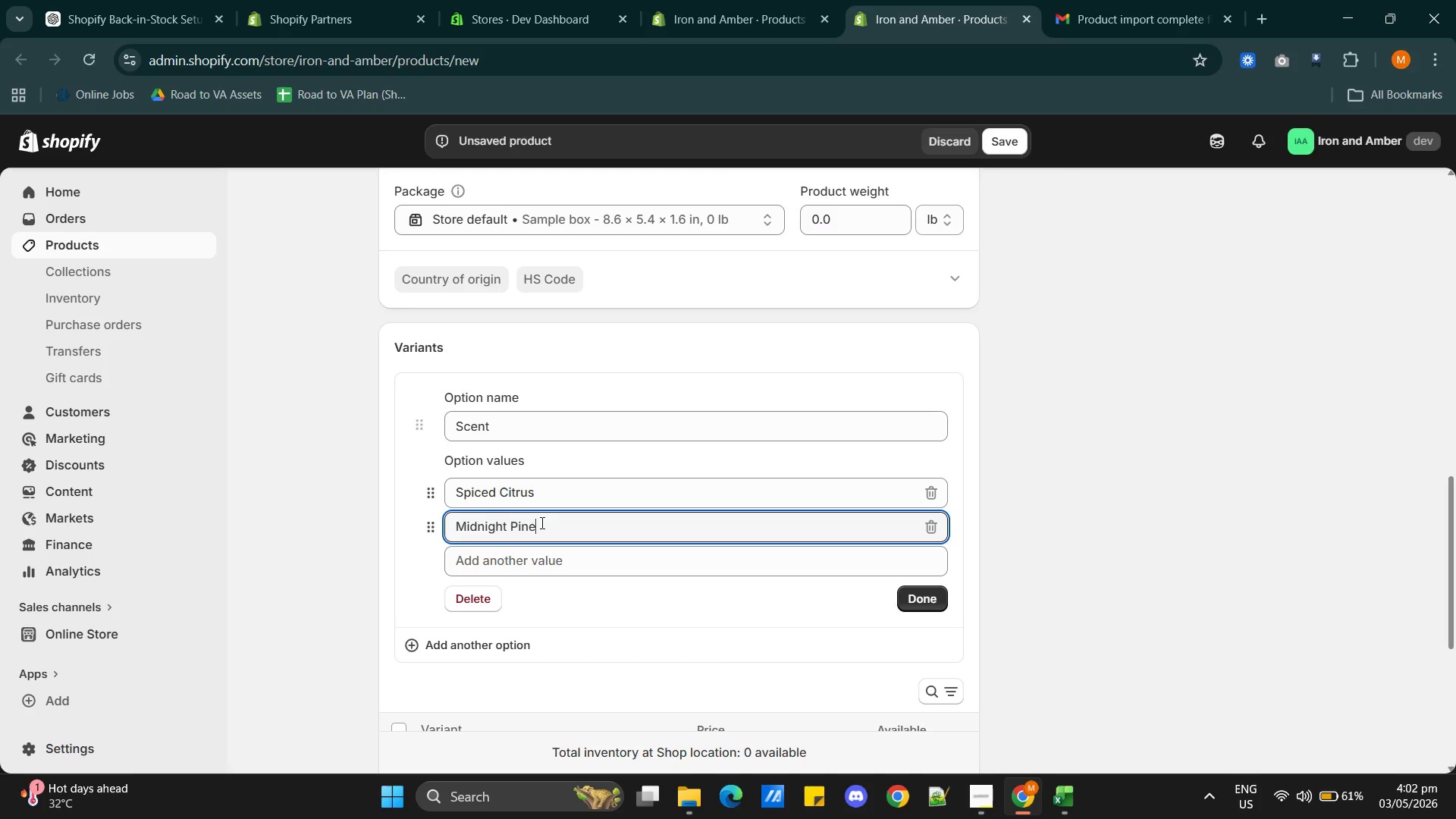 
left_click([930, 603])
 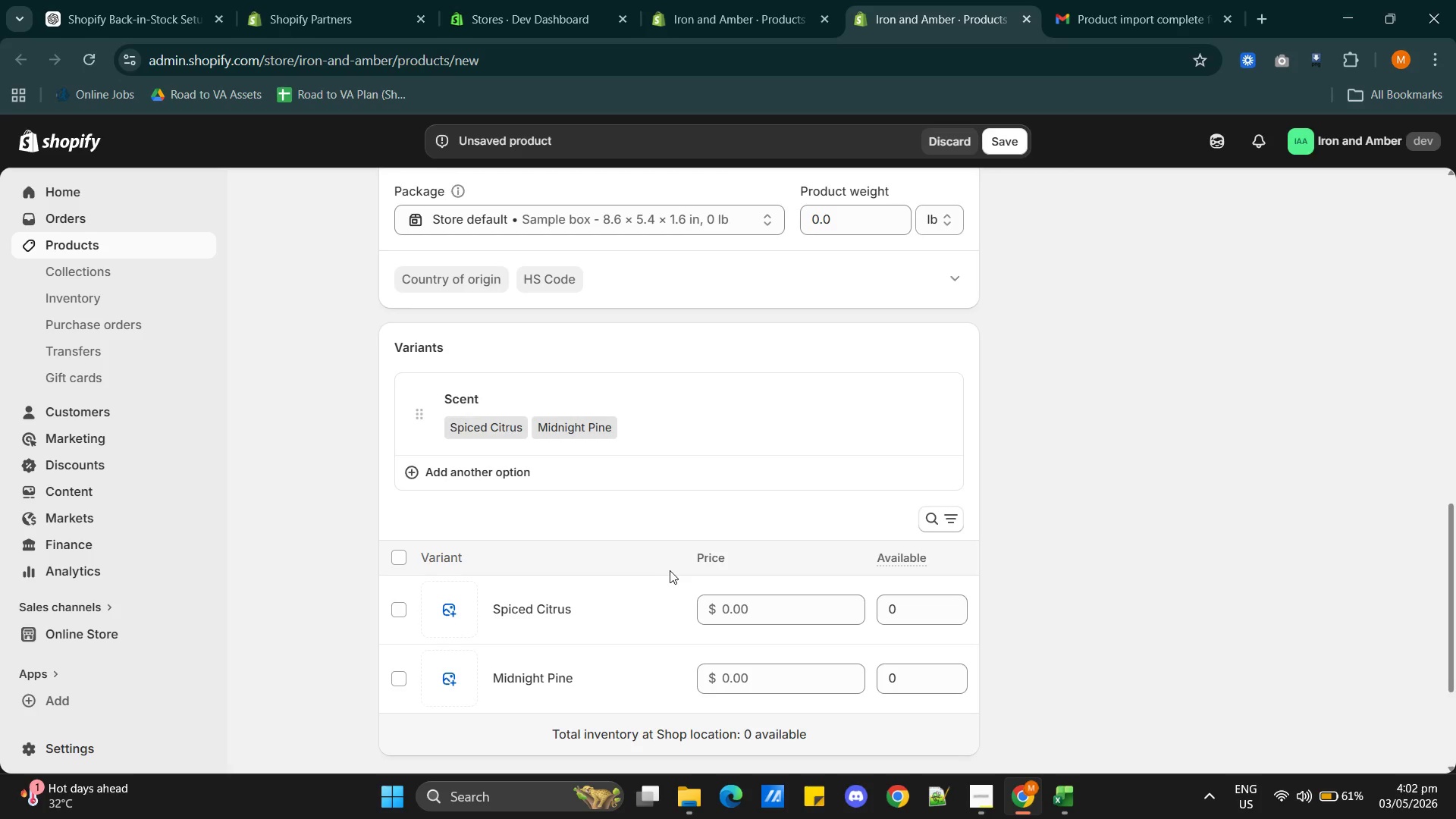 
key(Alt+AltLeft)
 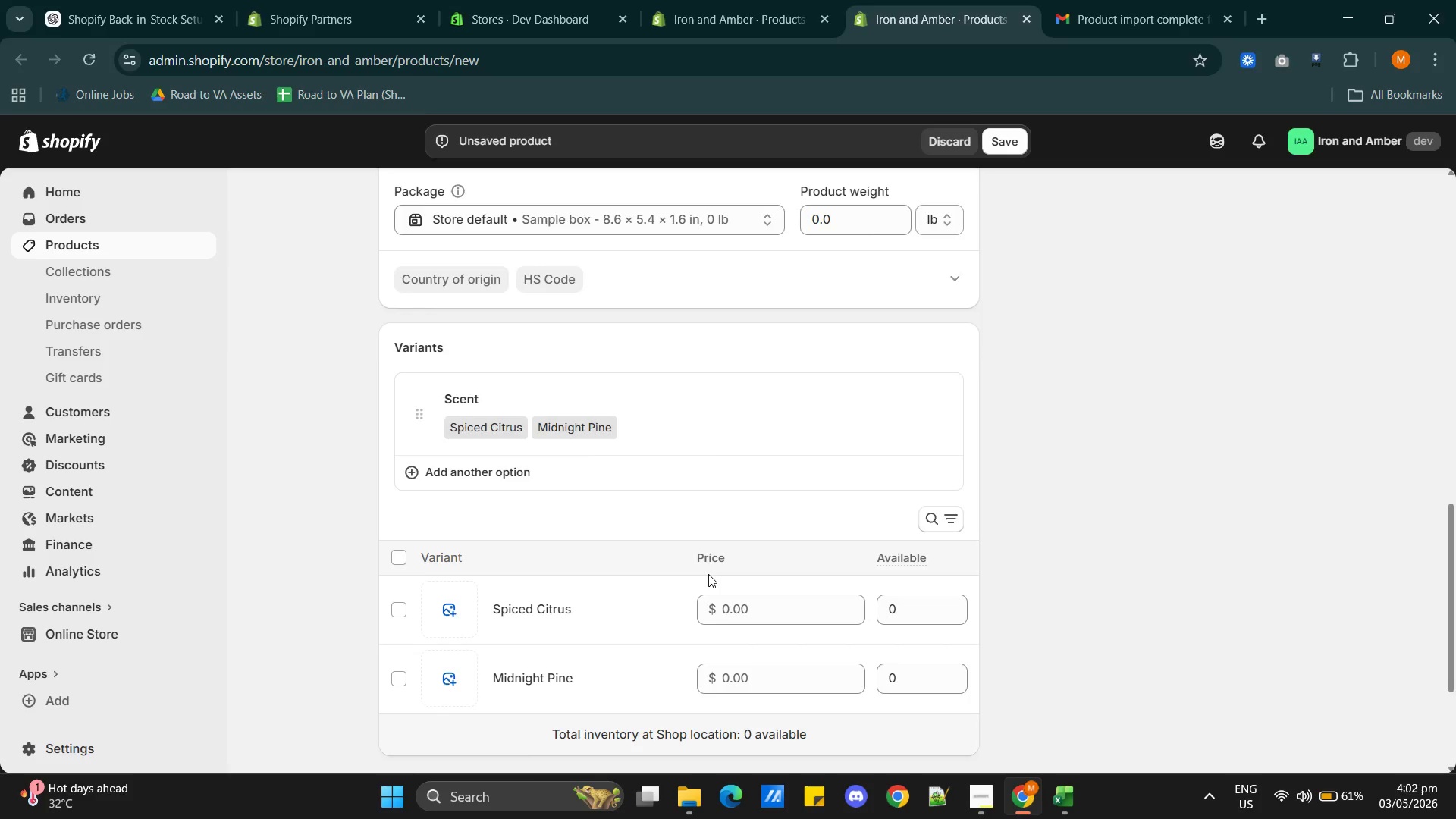 
key(Alt+Tab)
 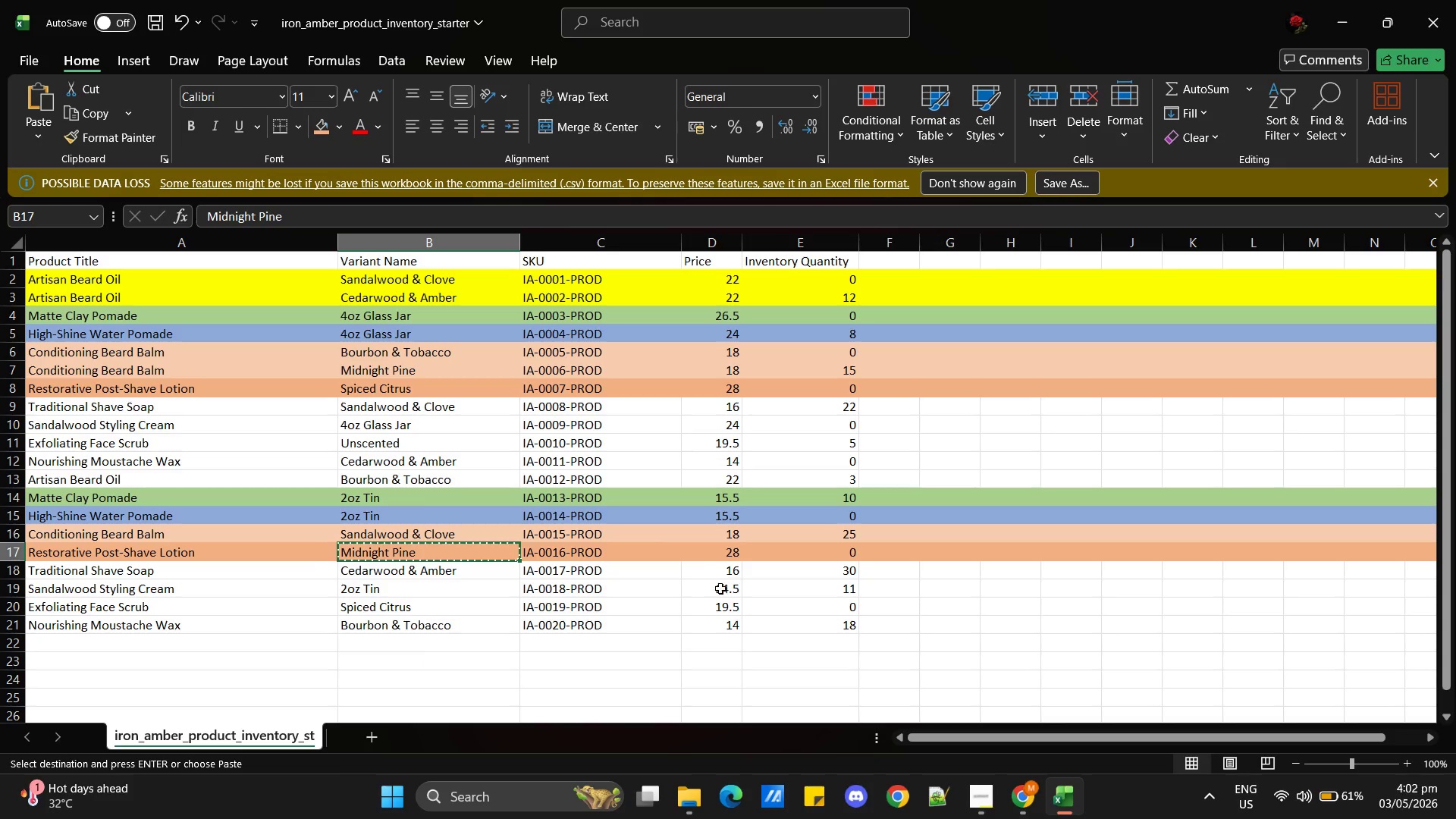 
key(Alt+Tab)
 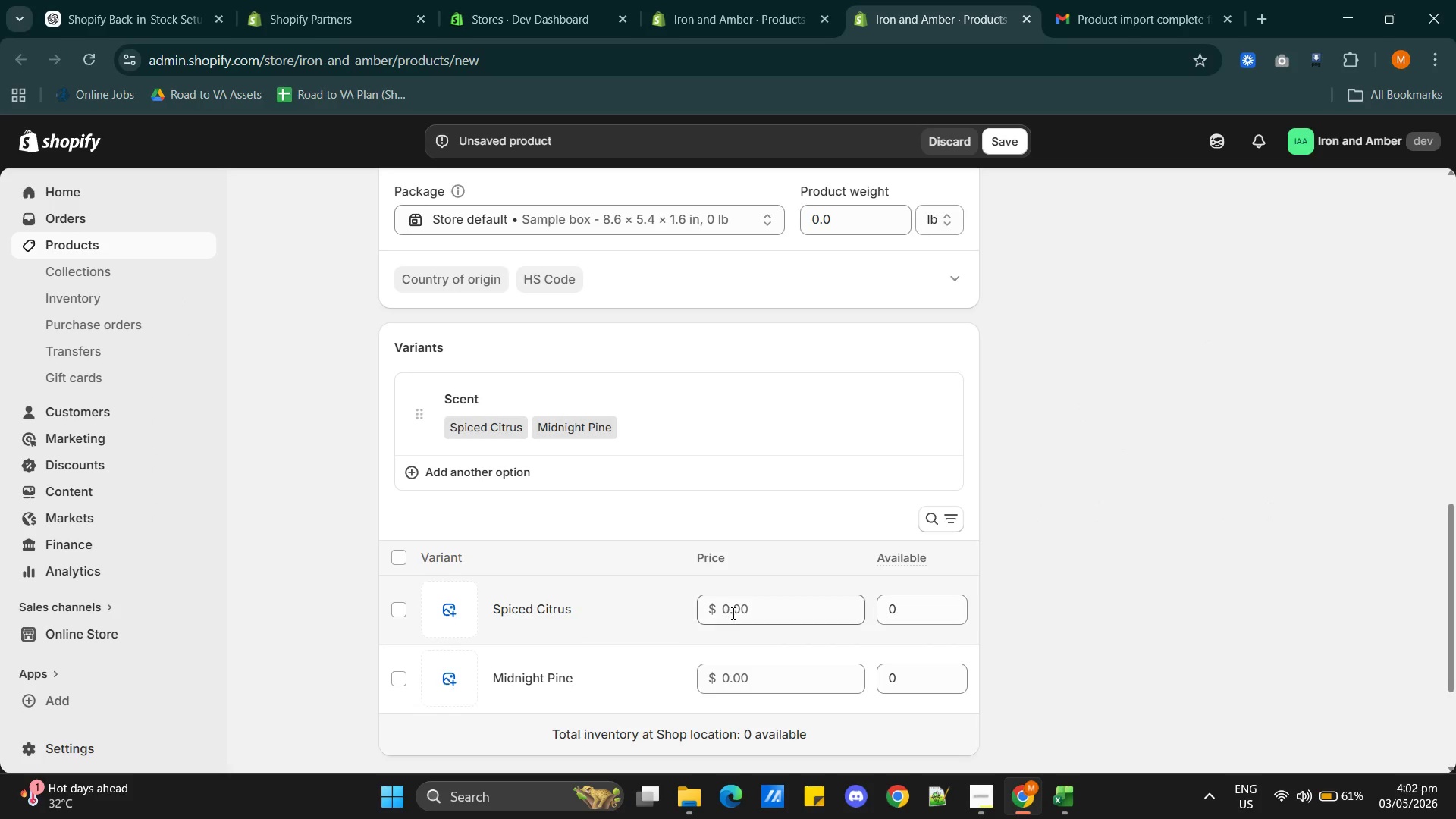 
left_click_drag(start_coordinate=[734, 613], to_coordinate=[727, 614])
 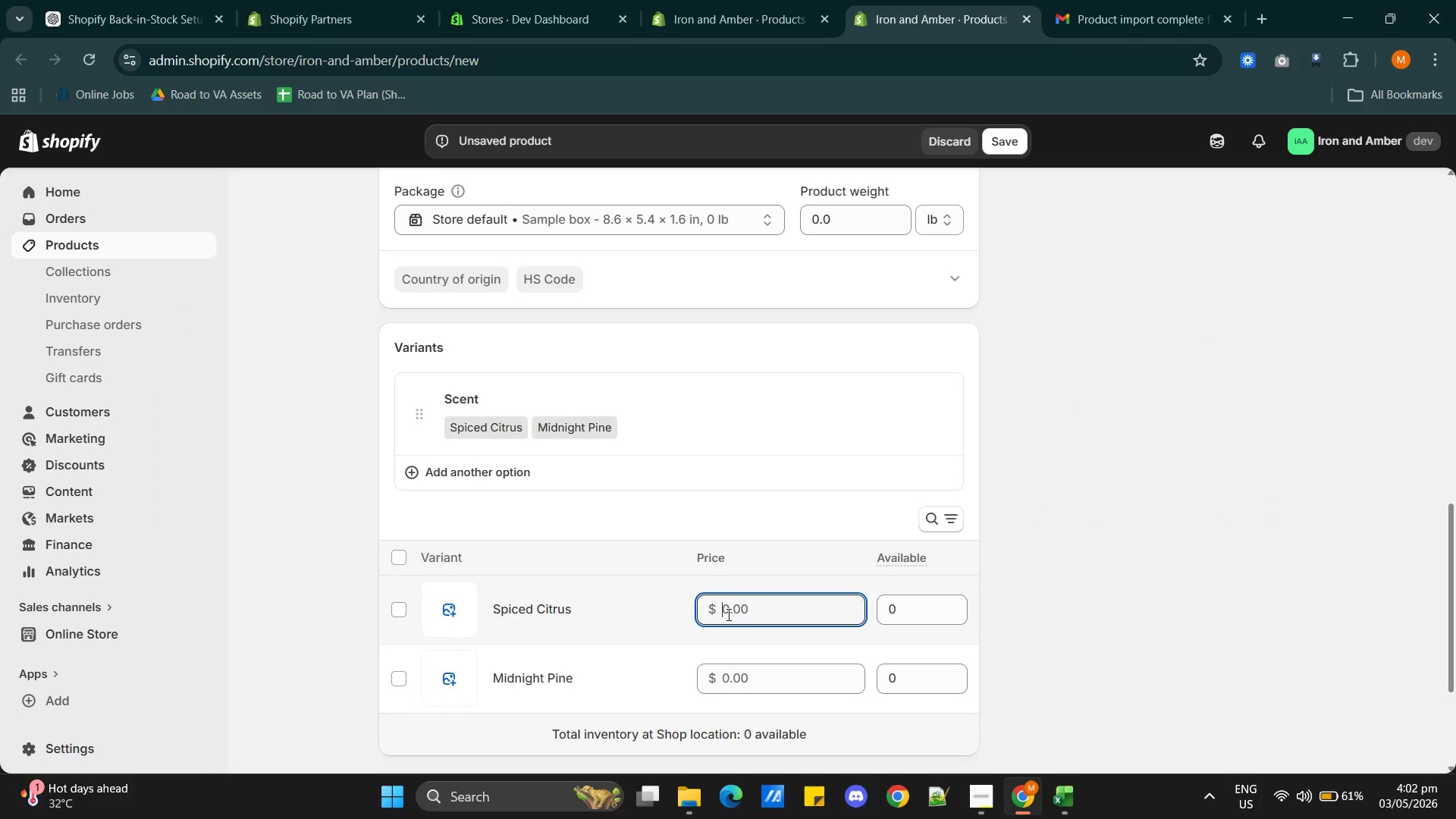 
double_click([727, 614])
 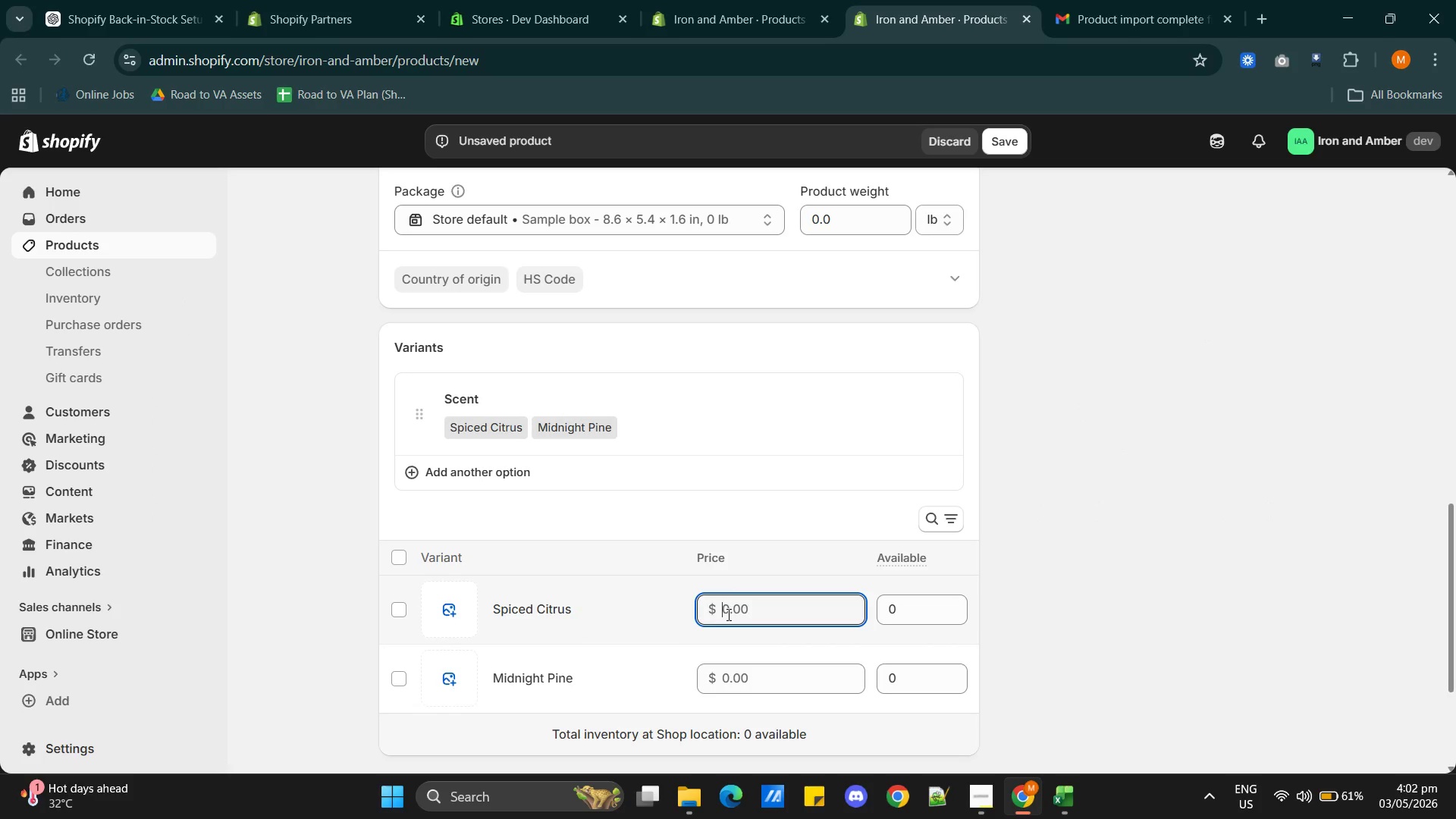 
triple_click([727, 614])
 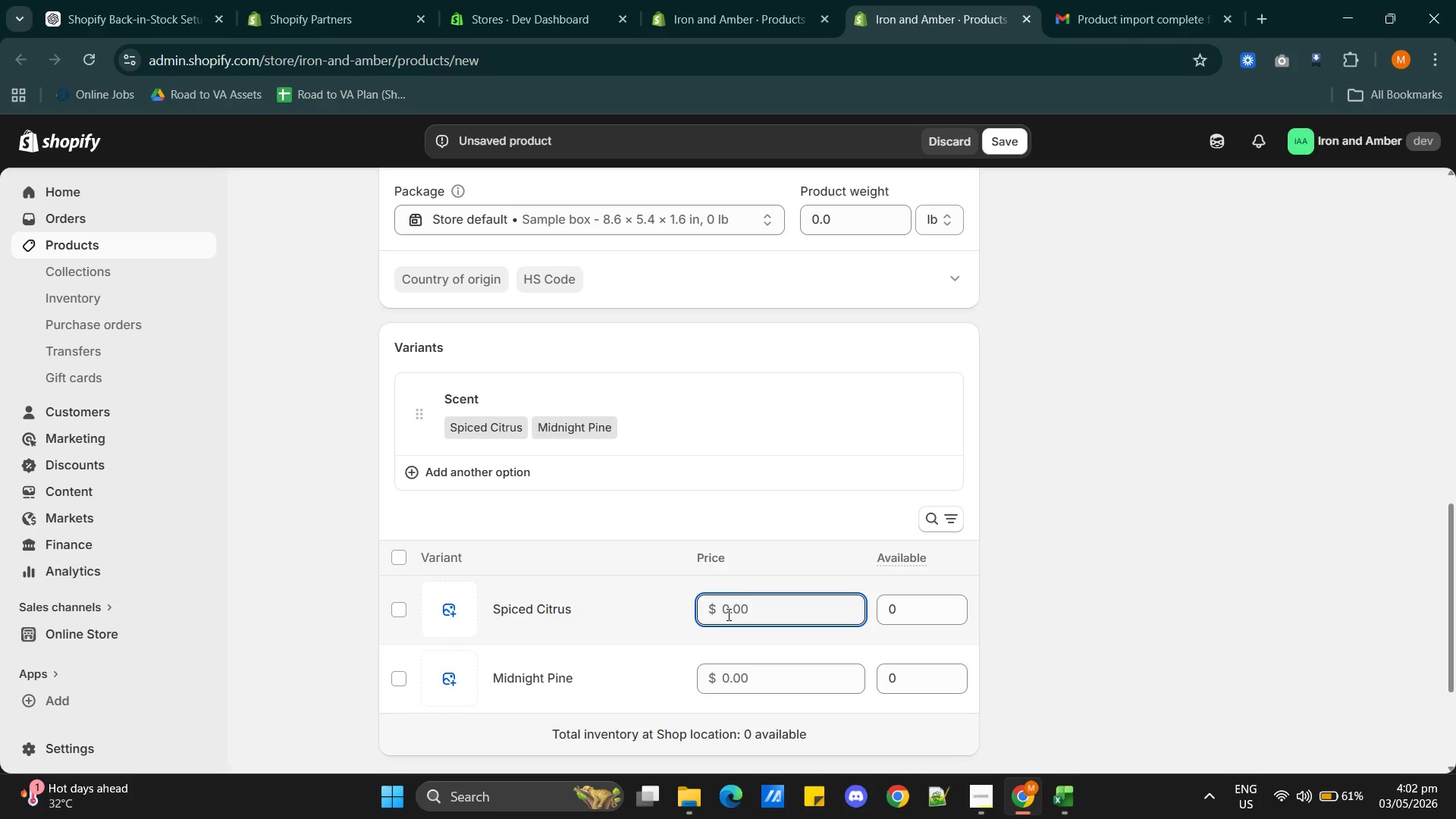 
type(28)
 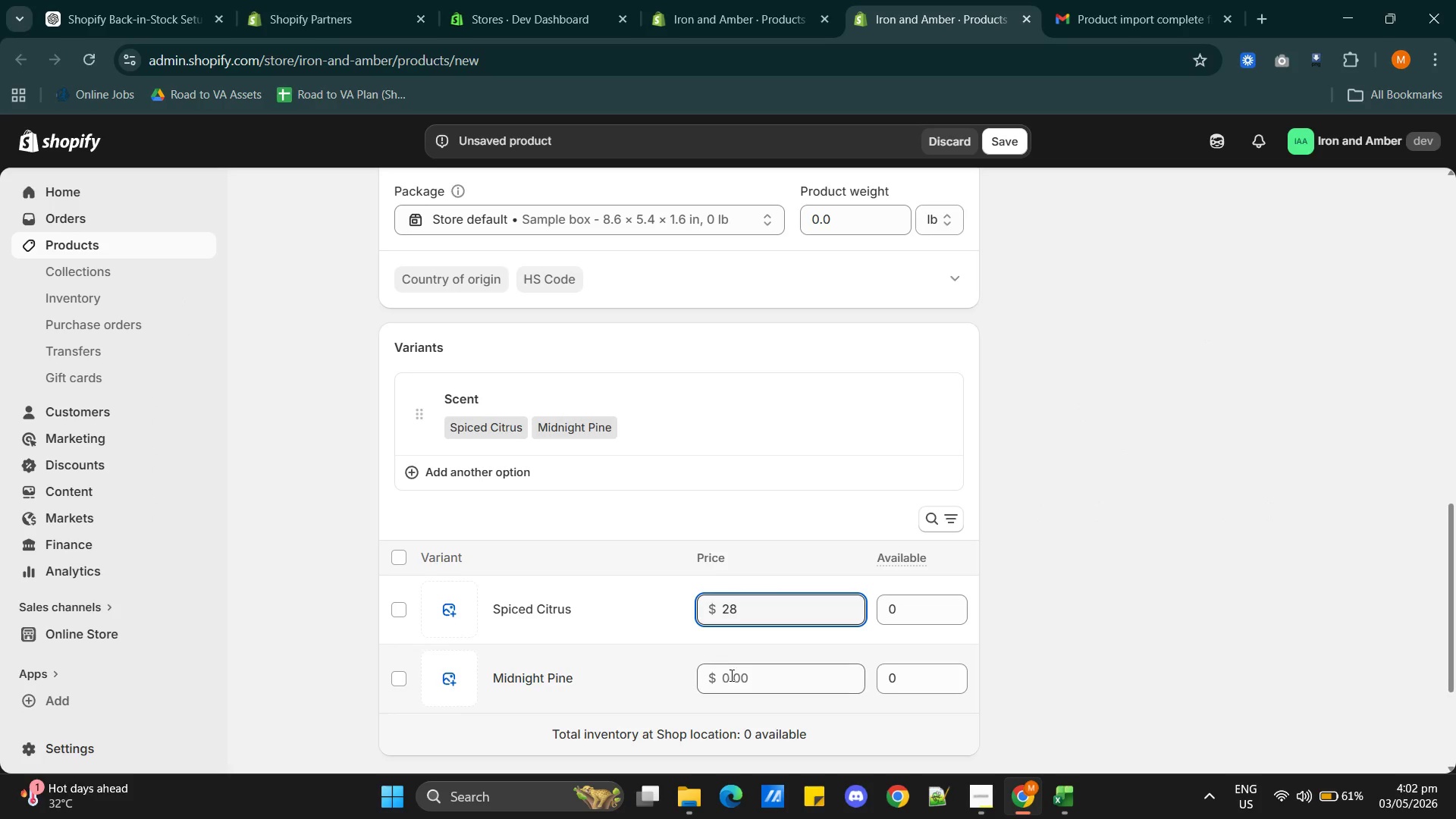 
left_click([736, 668])
 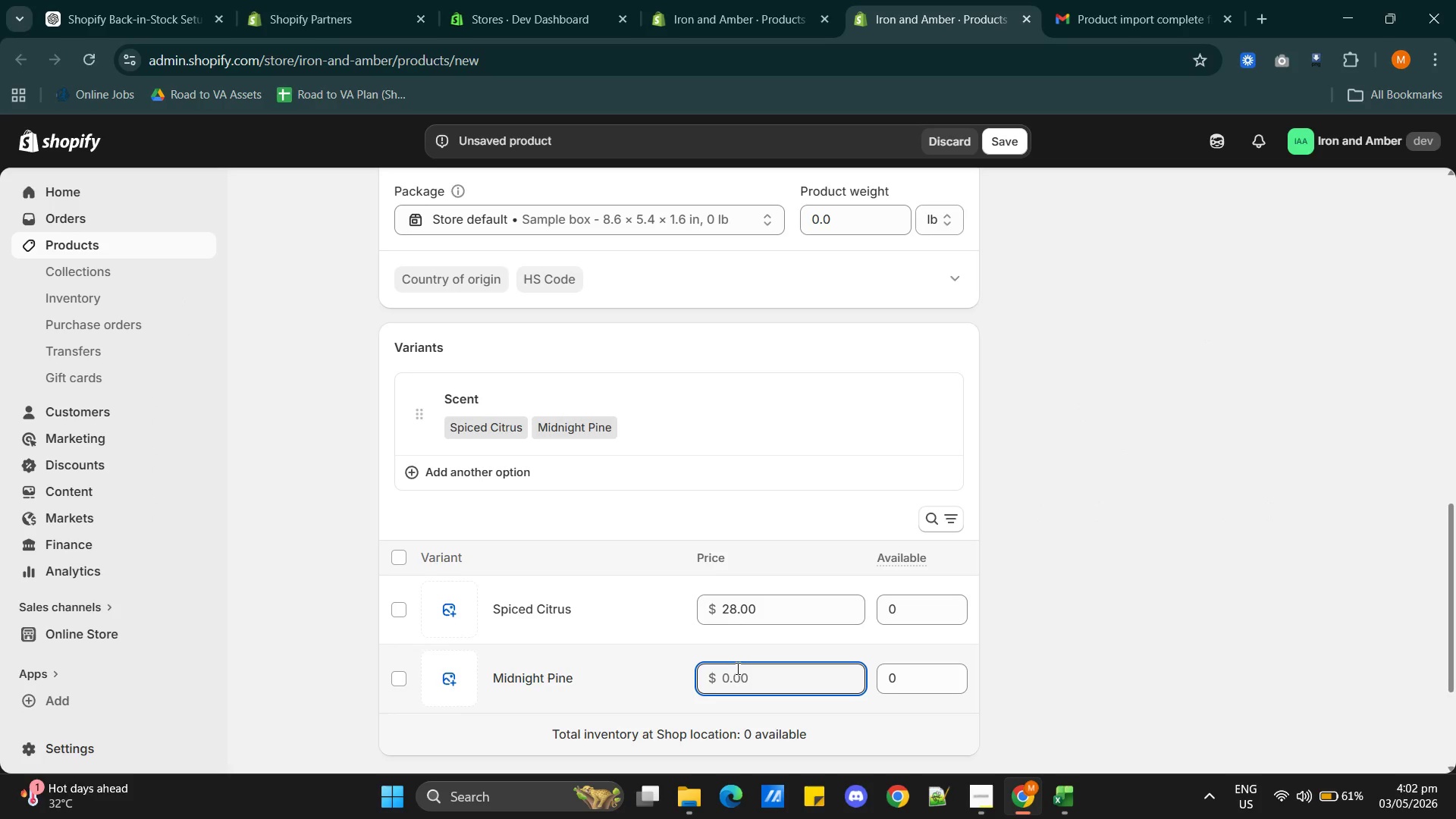 
type(28)
 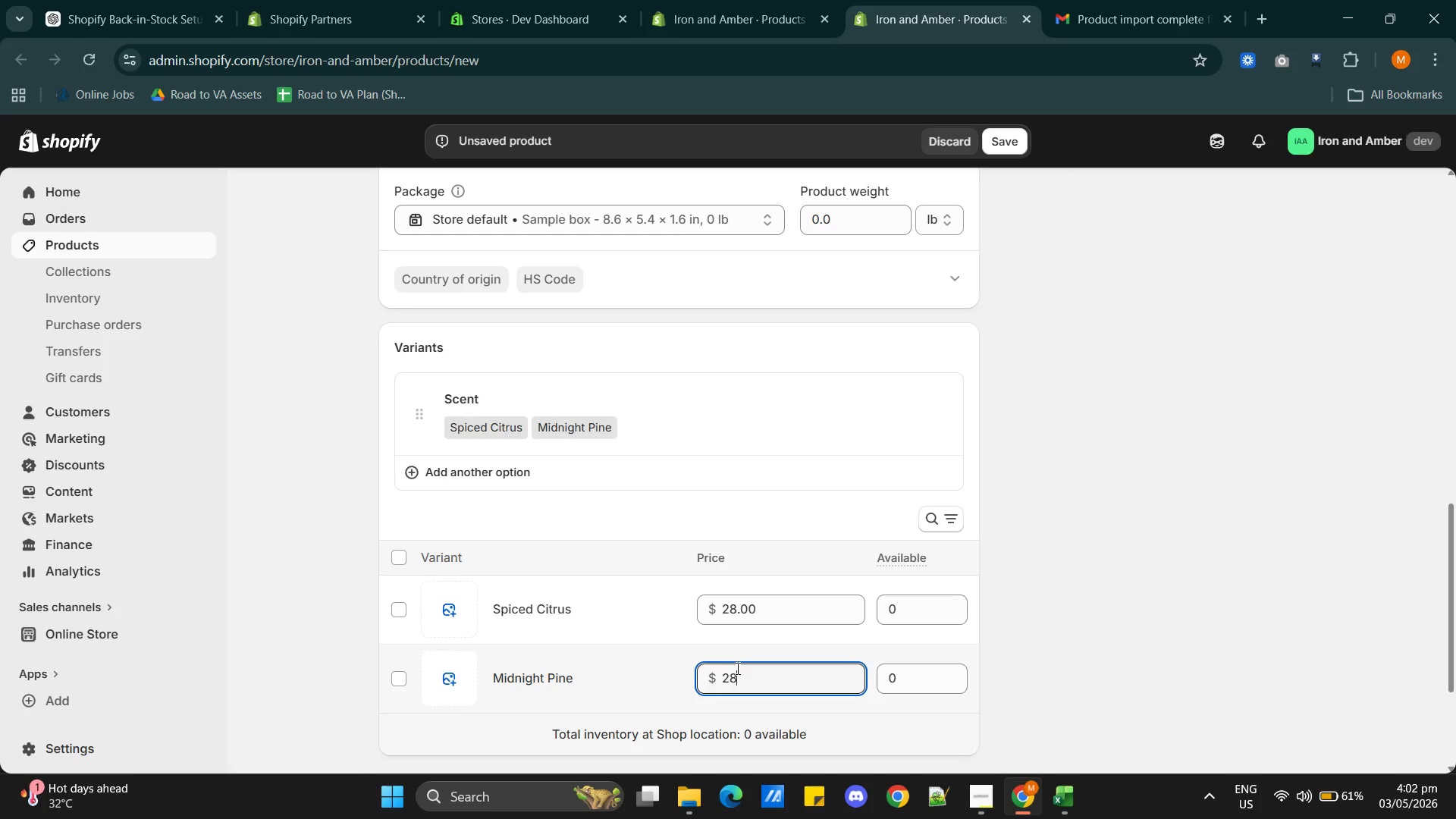 
key(Alt+AltLeft)
 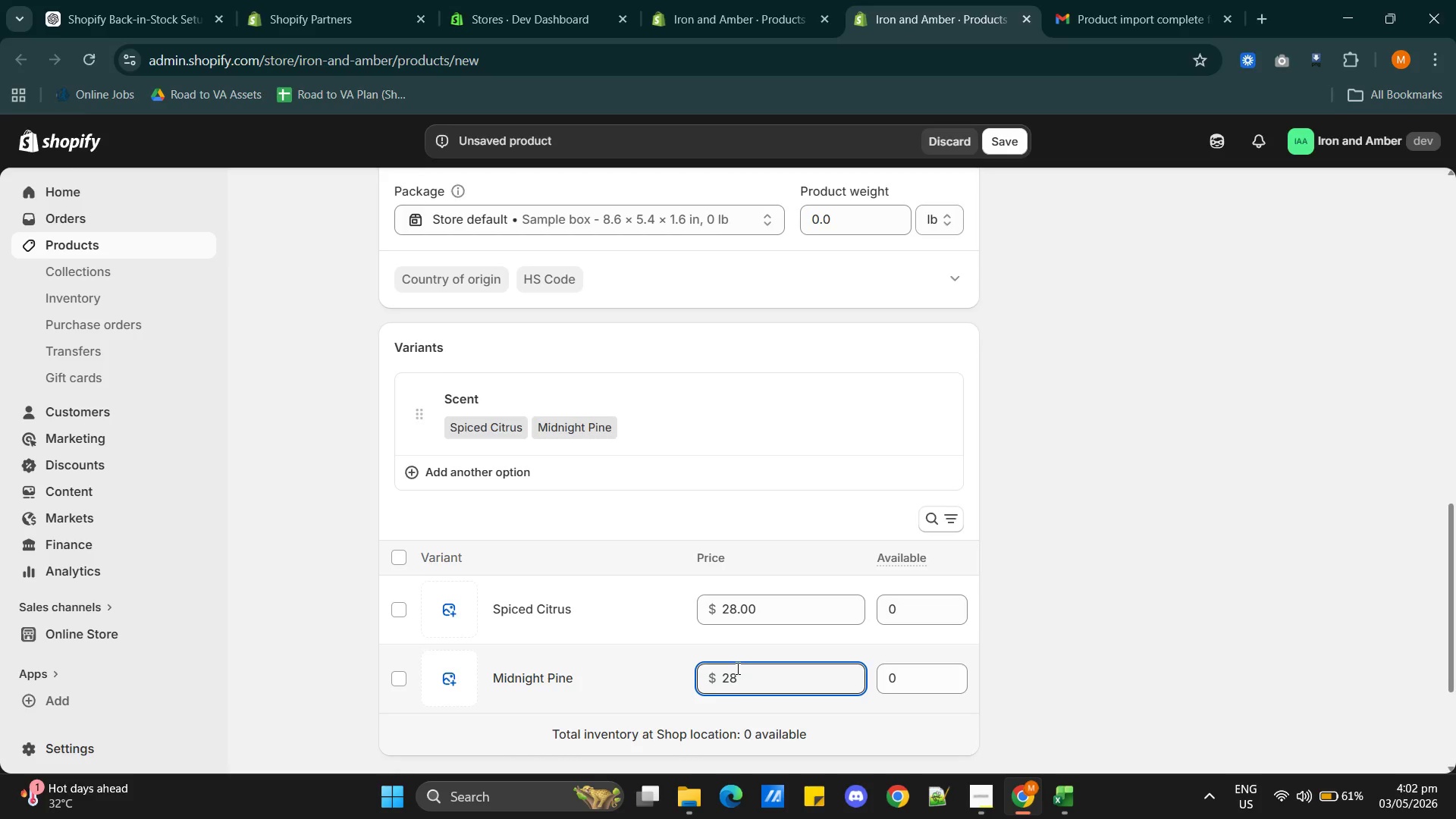 
key(Alt+Tab)
 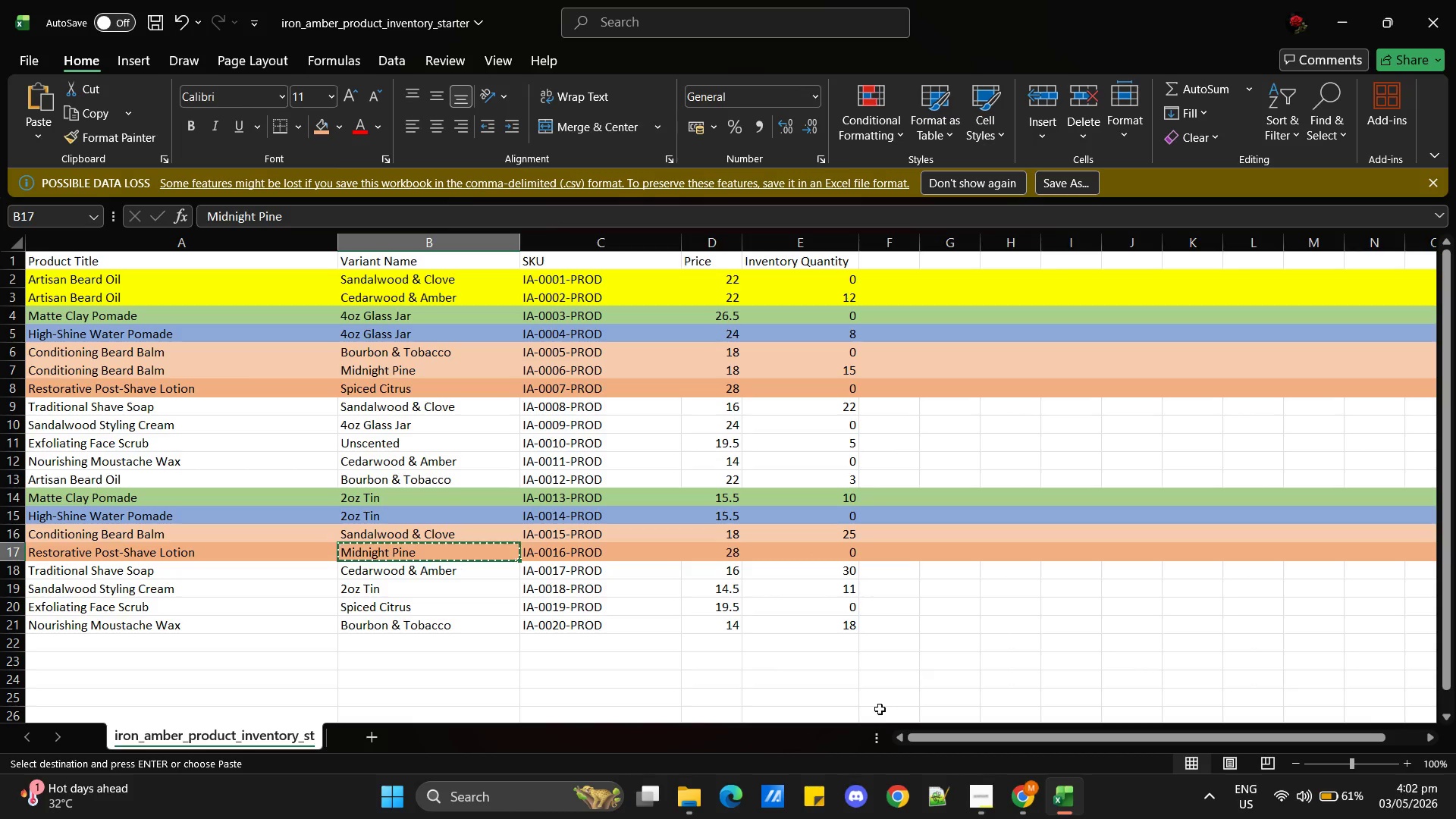 
key(Alt+AltLeft)
 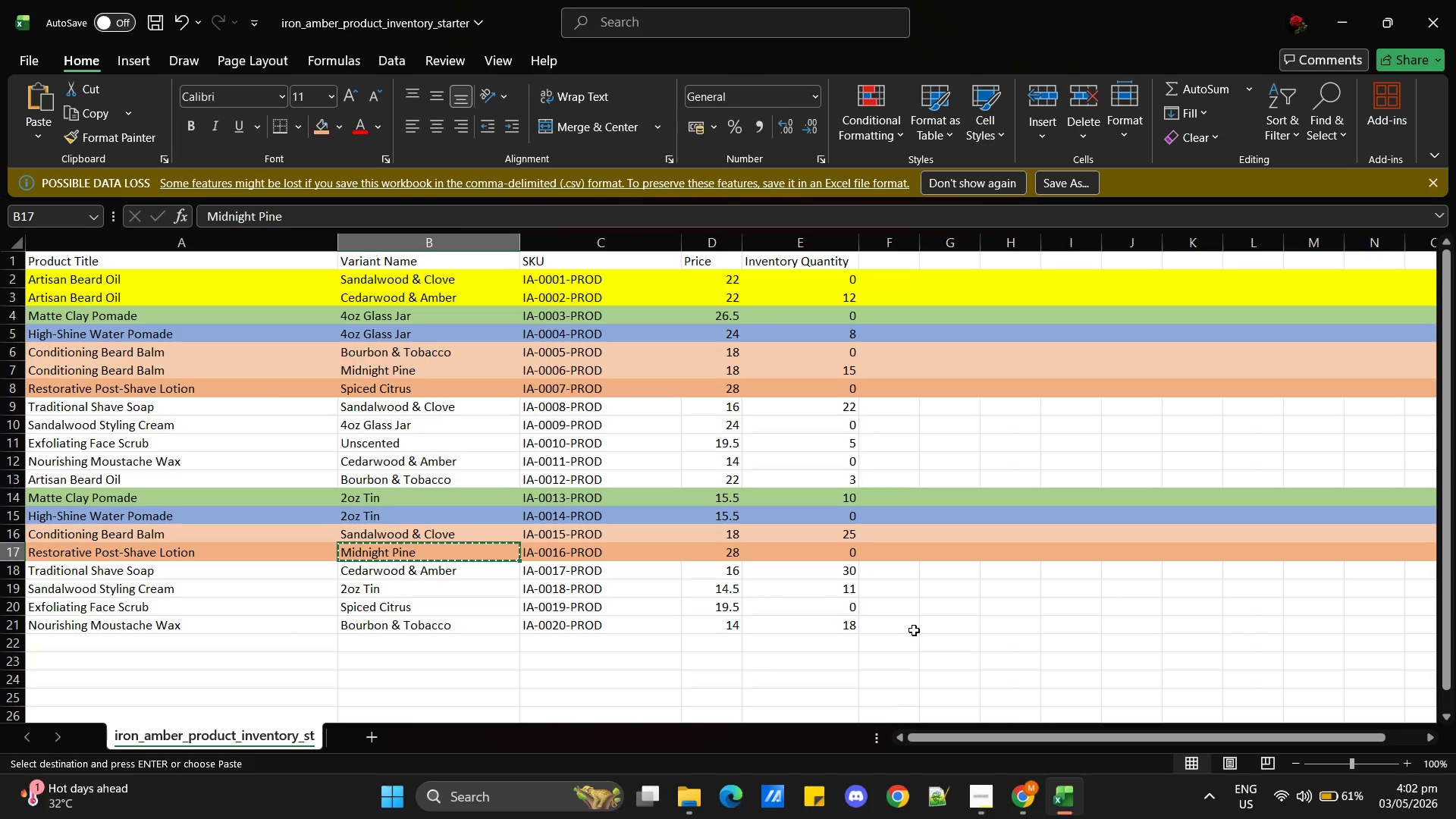 
key(Alt+Tab)
 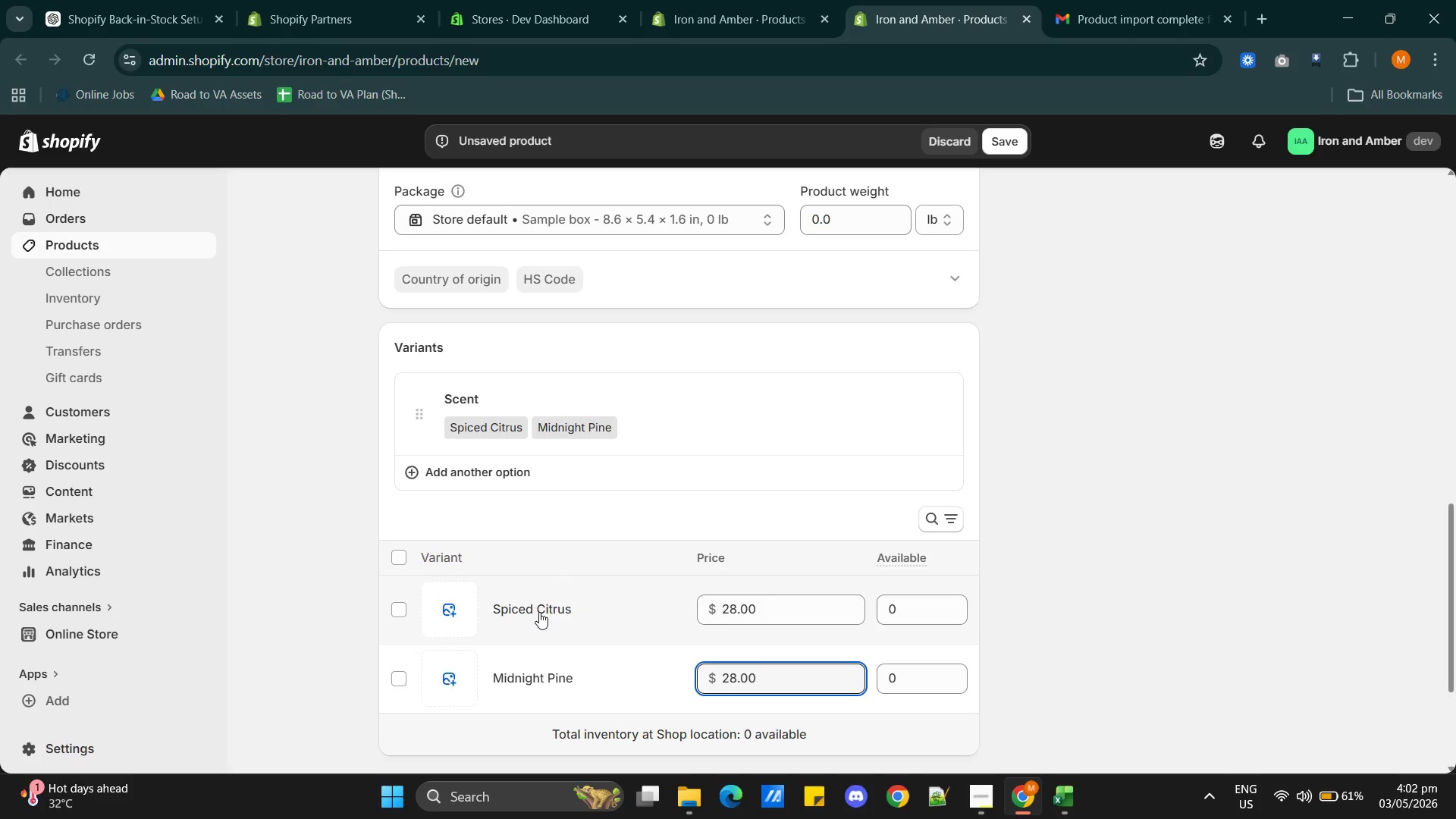 
left_click([539, 612])
 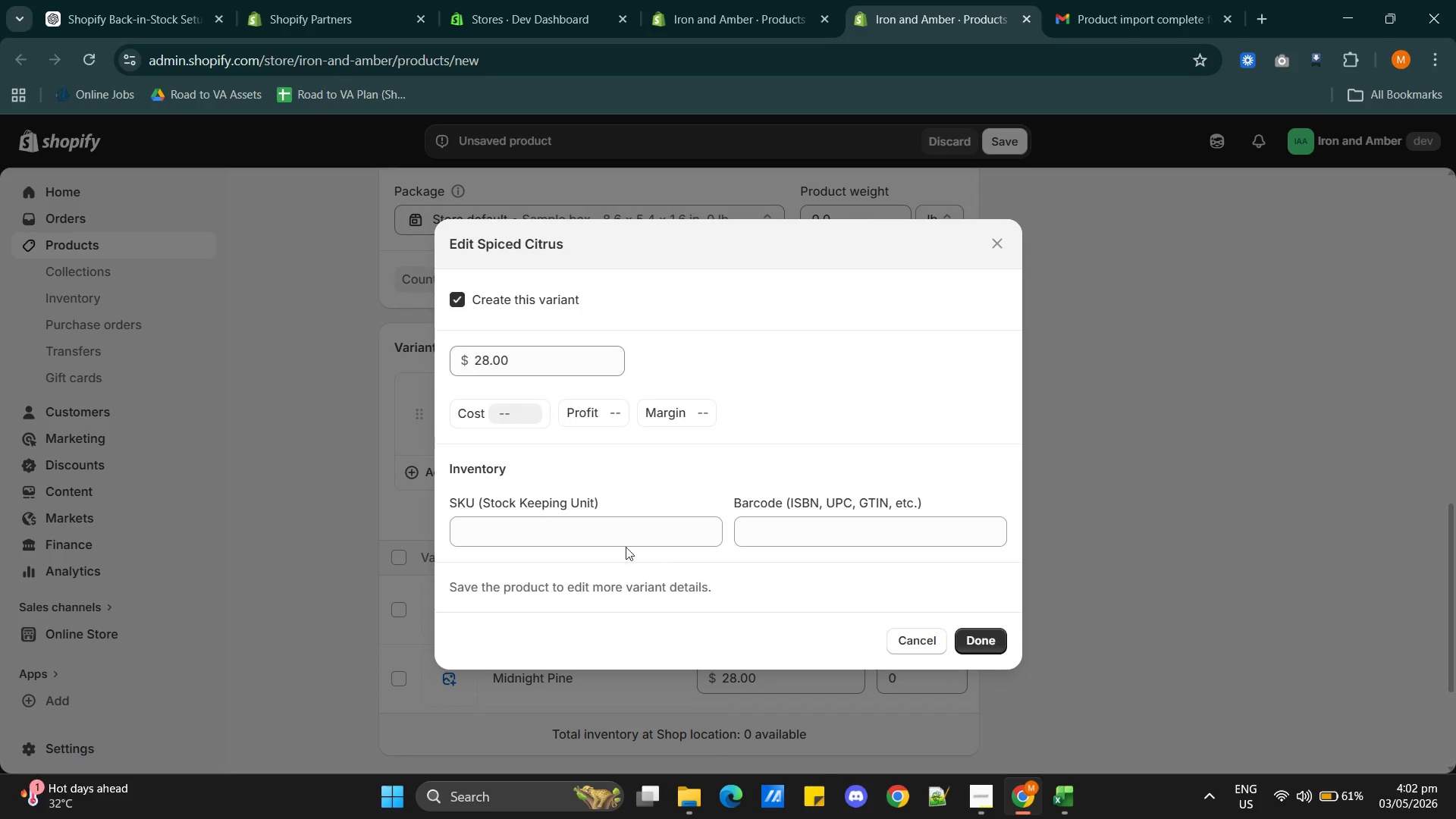 
left_click([613, 535])
 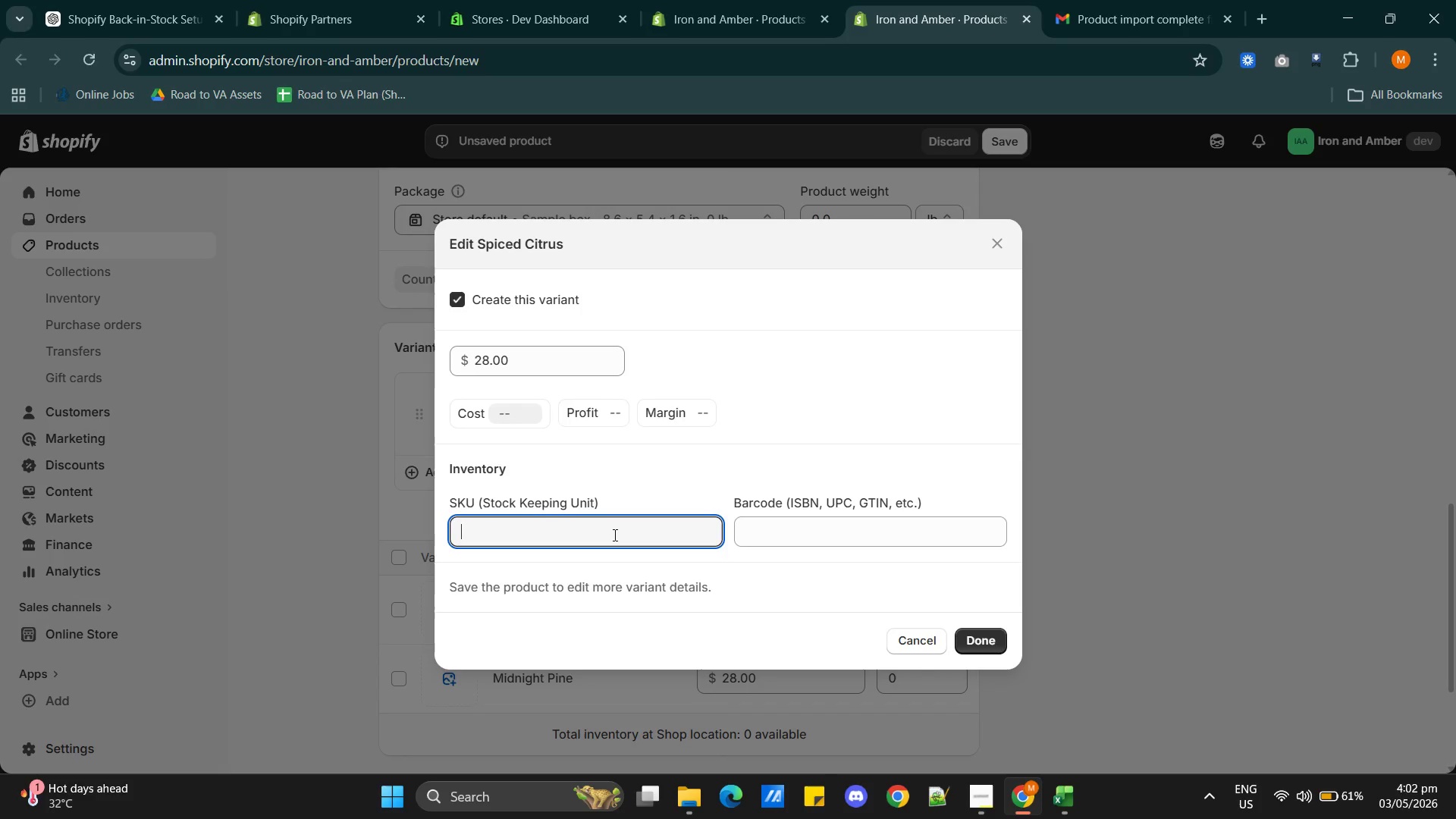 
key(Alt+AltLeft)
 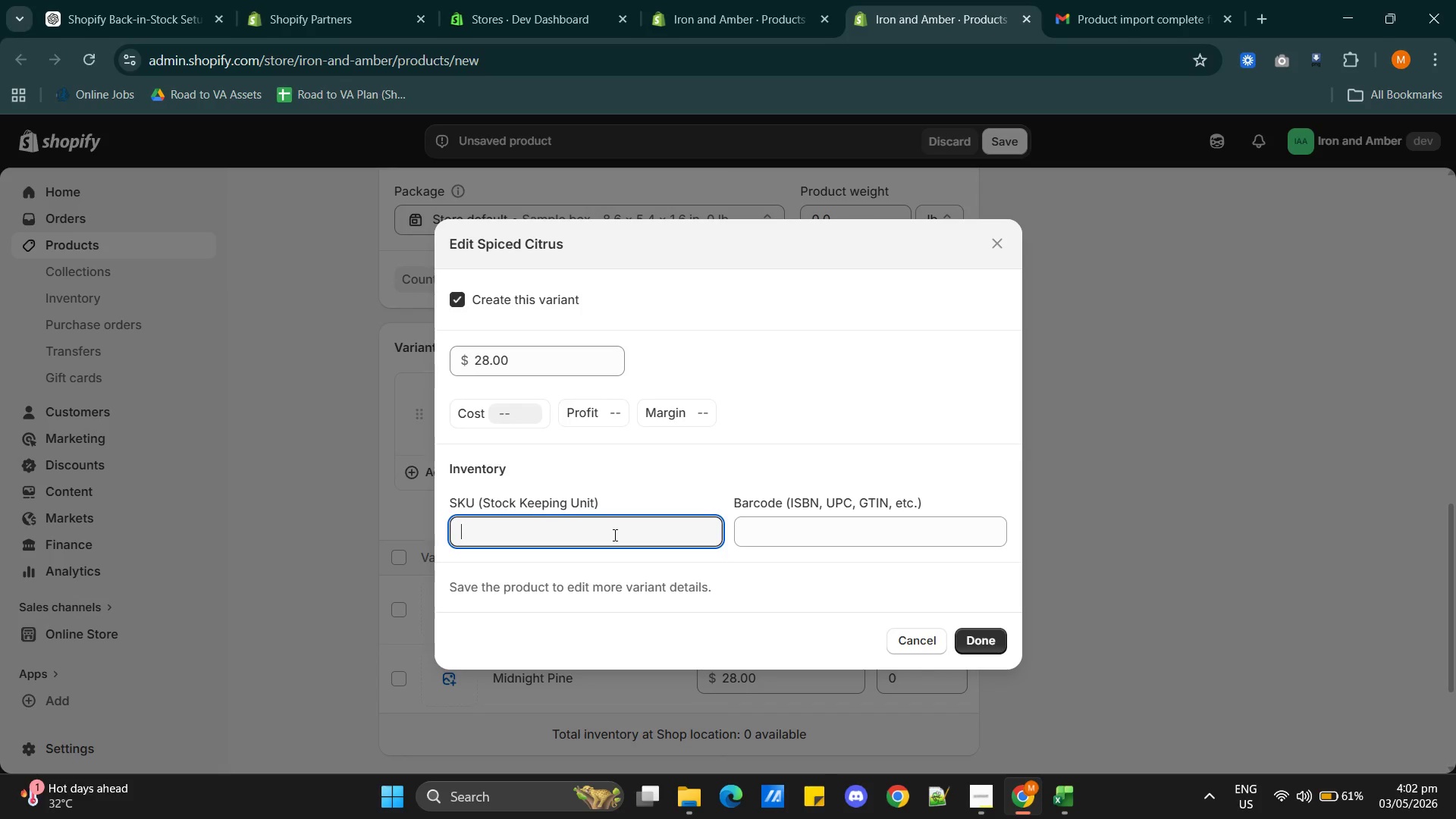 
key(Alt+Tab)
 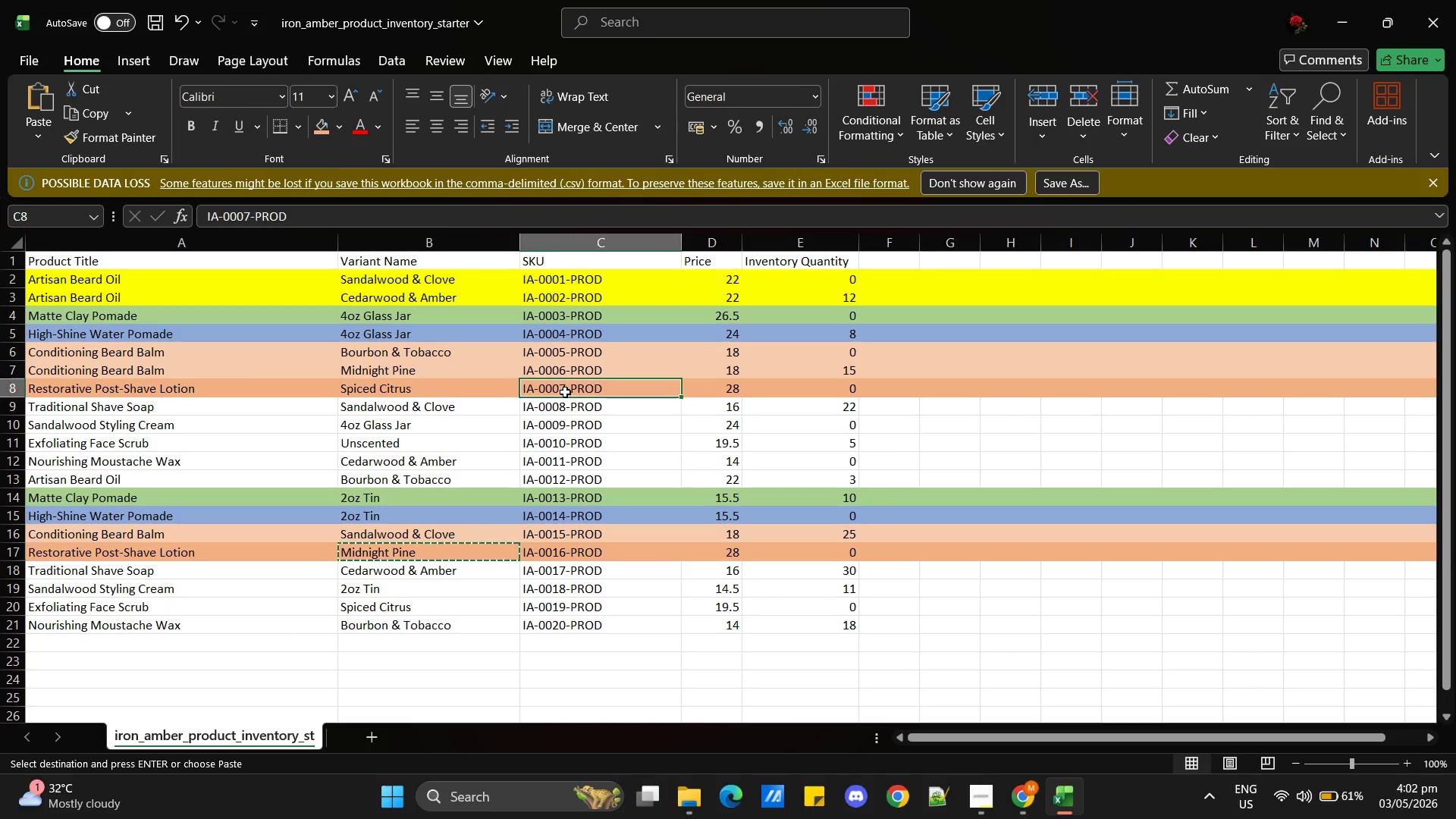 
key(Control+C)
 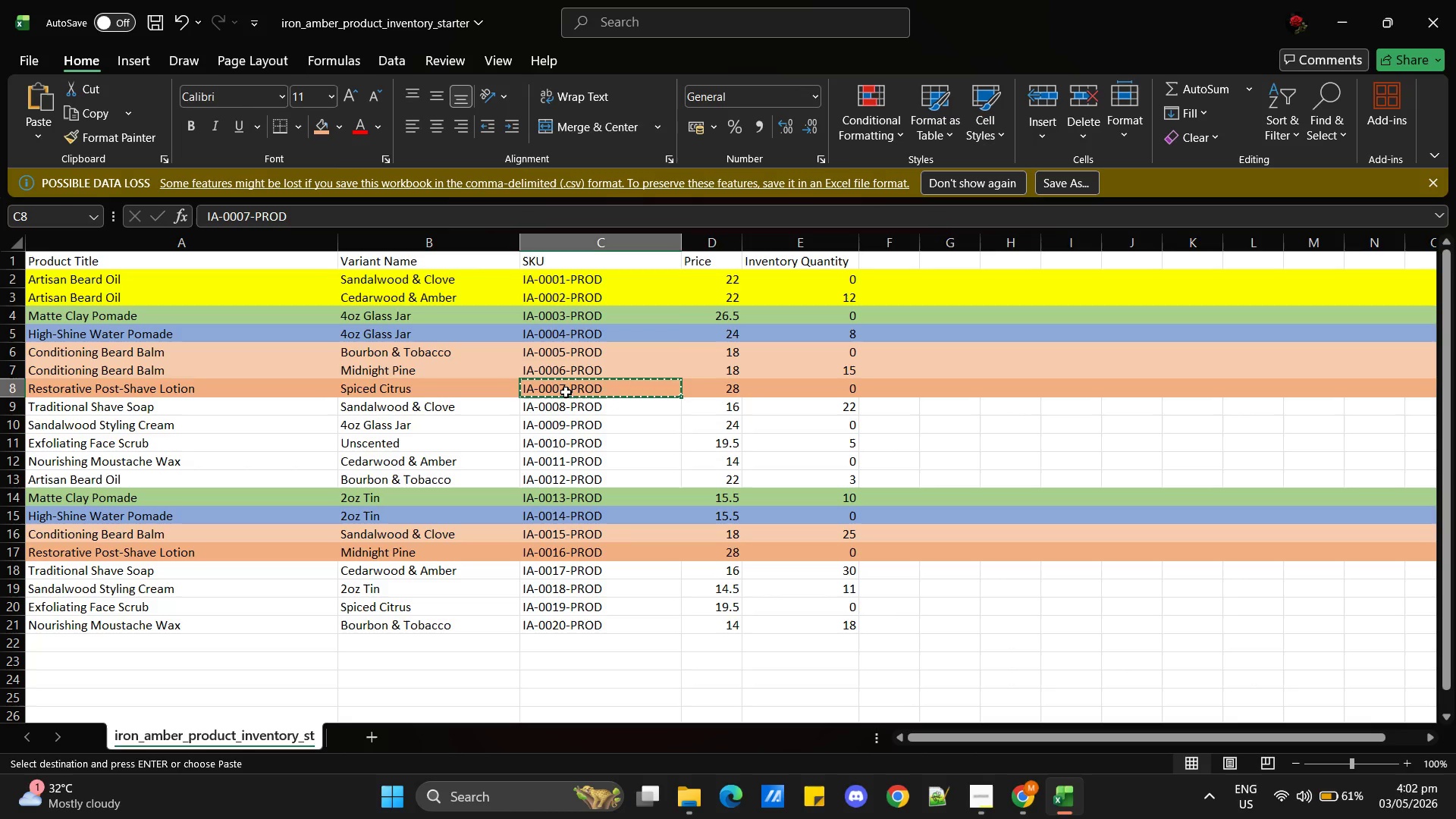 
key(Alt+Tab)
 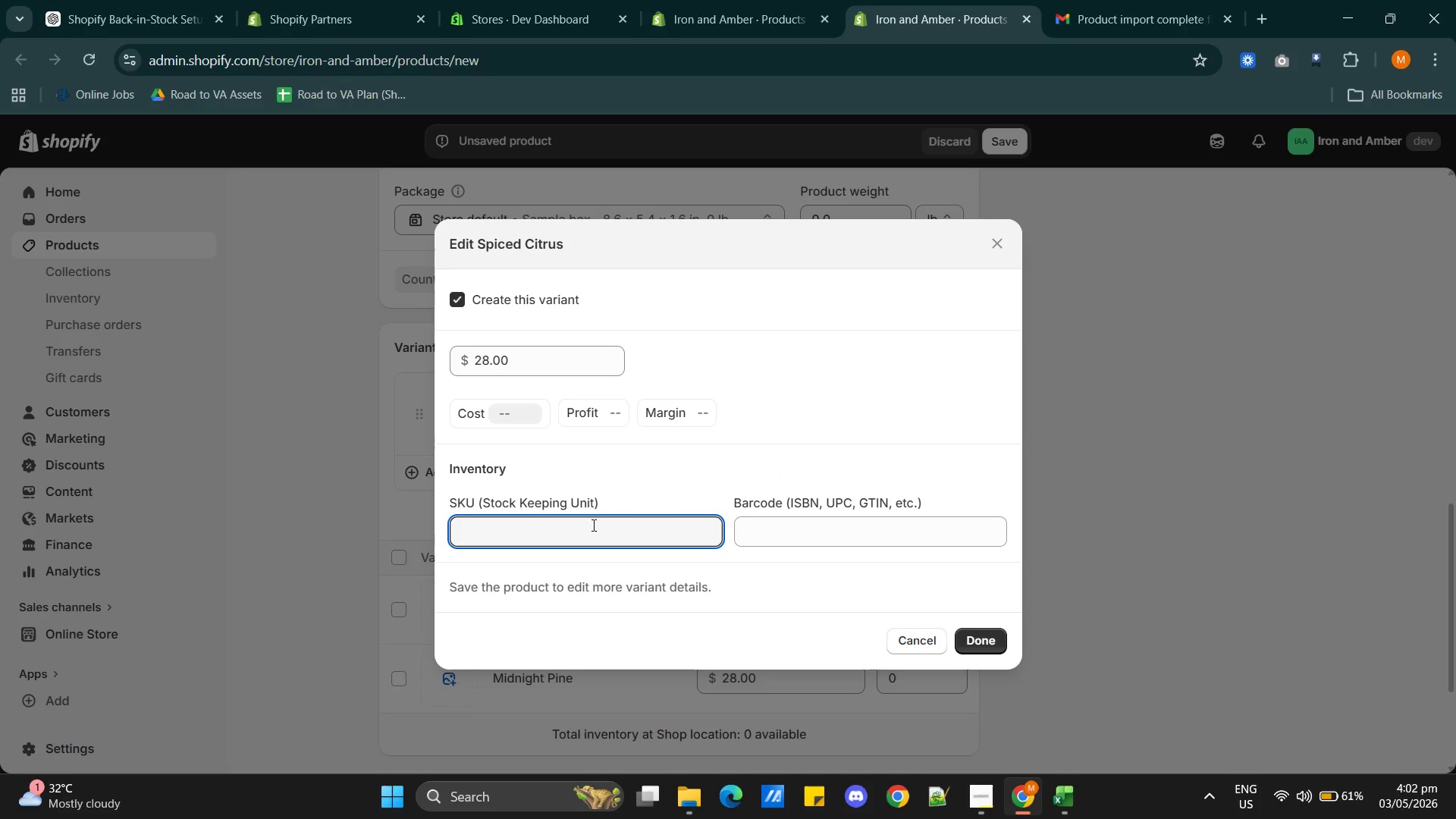 
left_click([592, 525])
 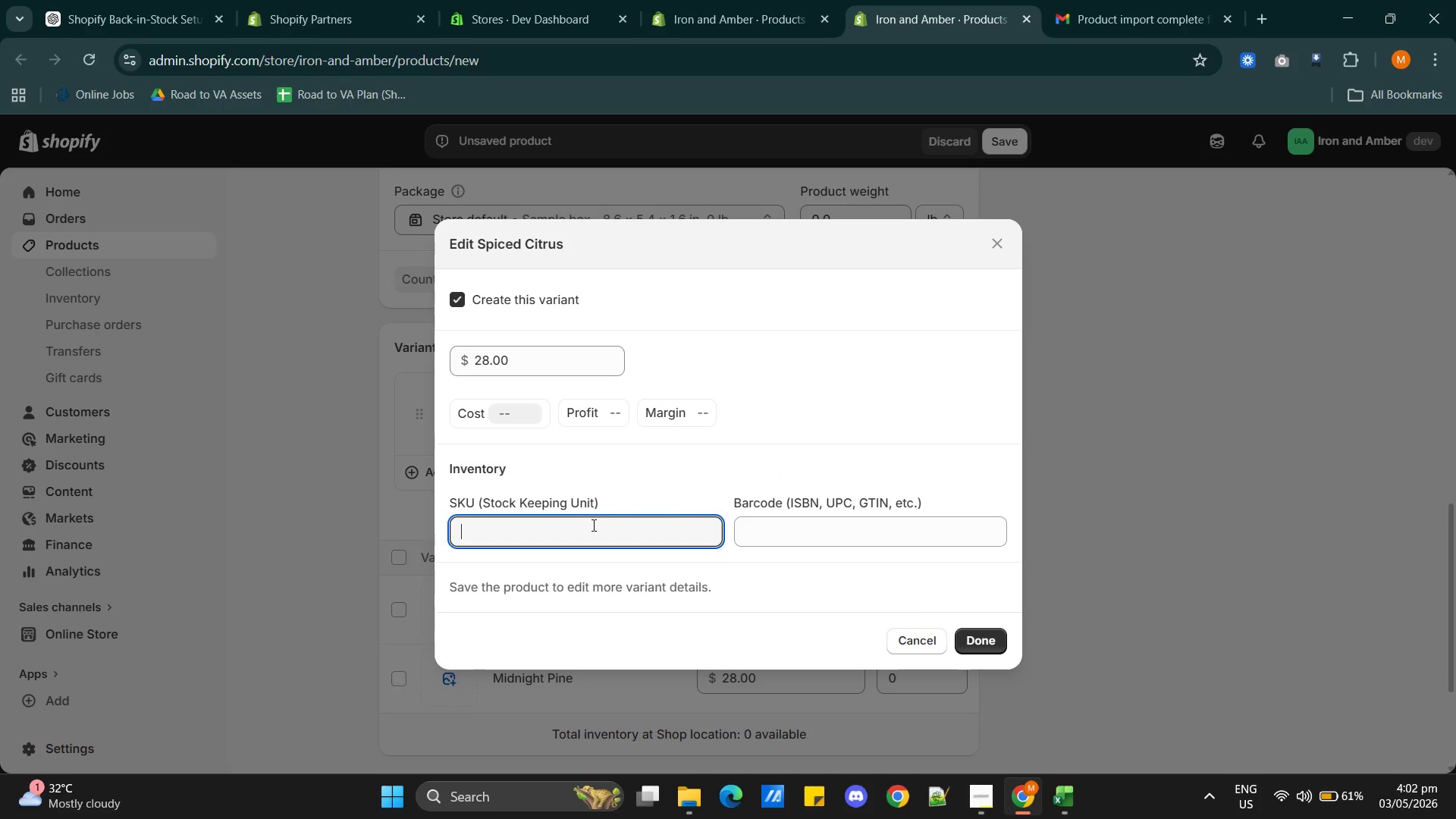 
key(Control+V)
 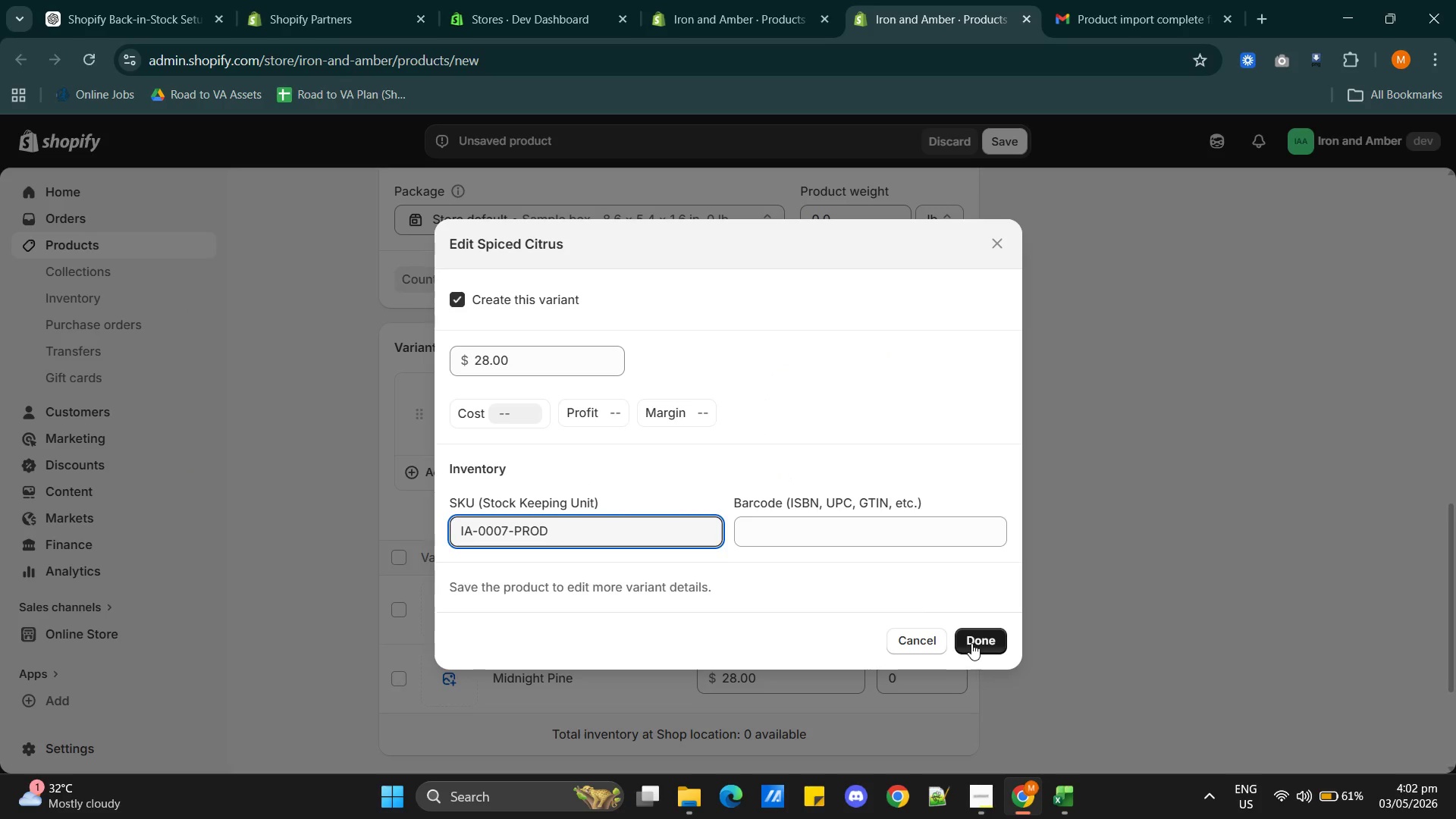 
left_click([971, 643])
 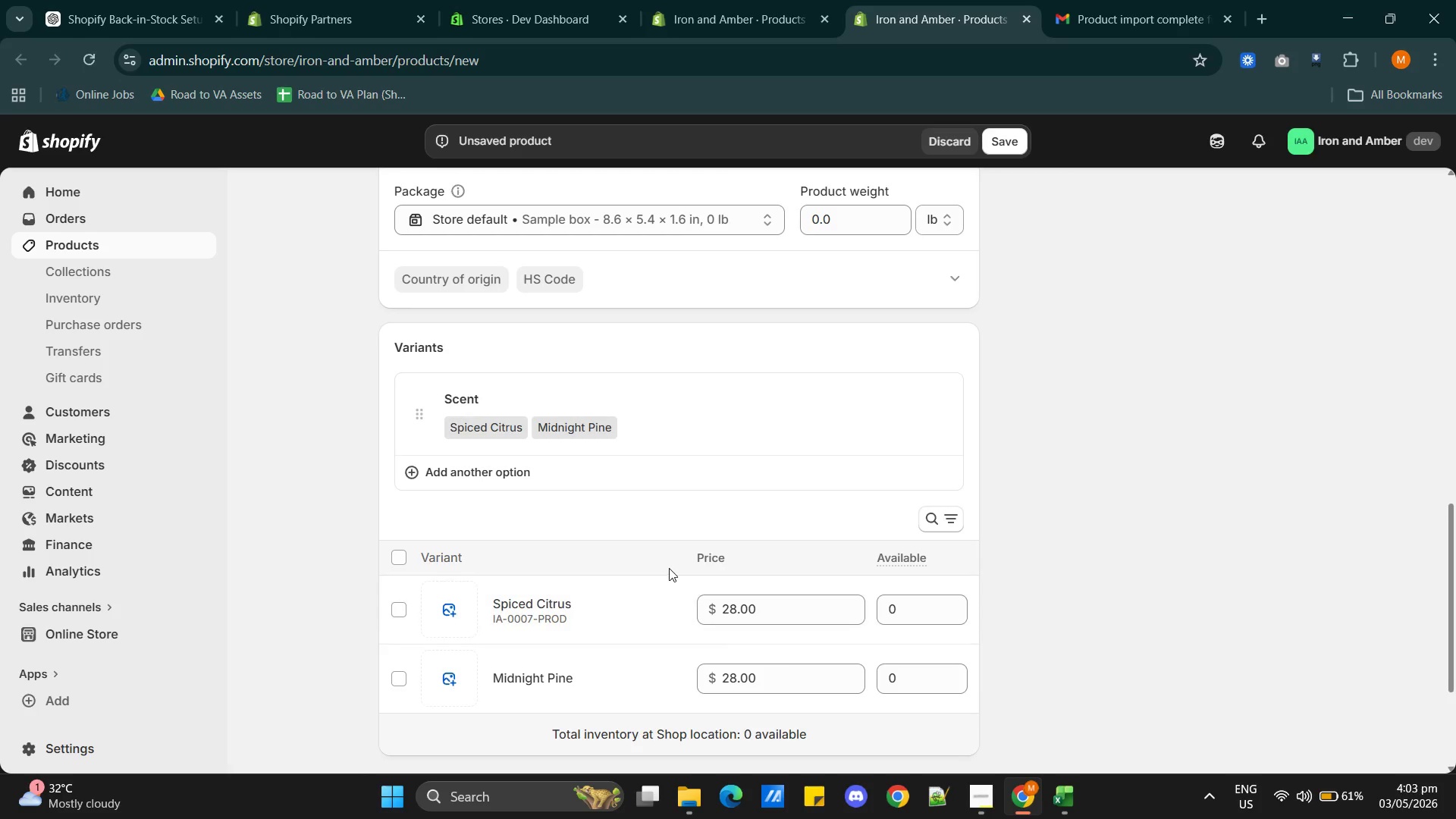 
scroll: coordinate [664, 565], scroll_direction: down, amount: 1.0
 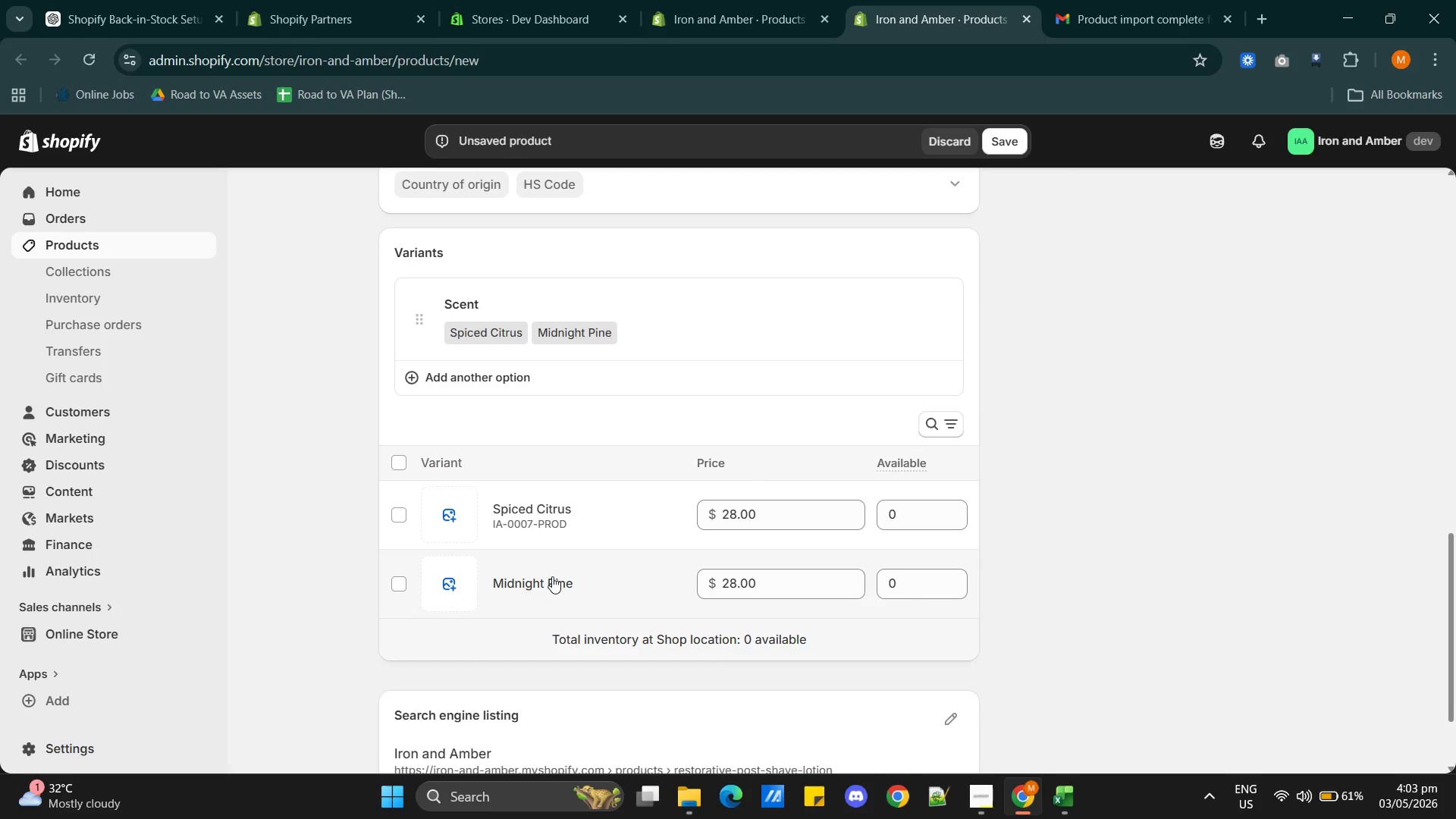 
left_click([552, 576])
 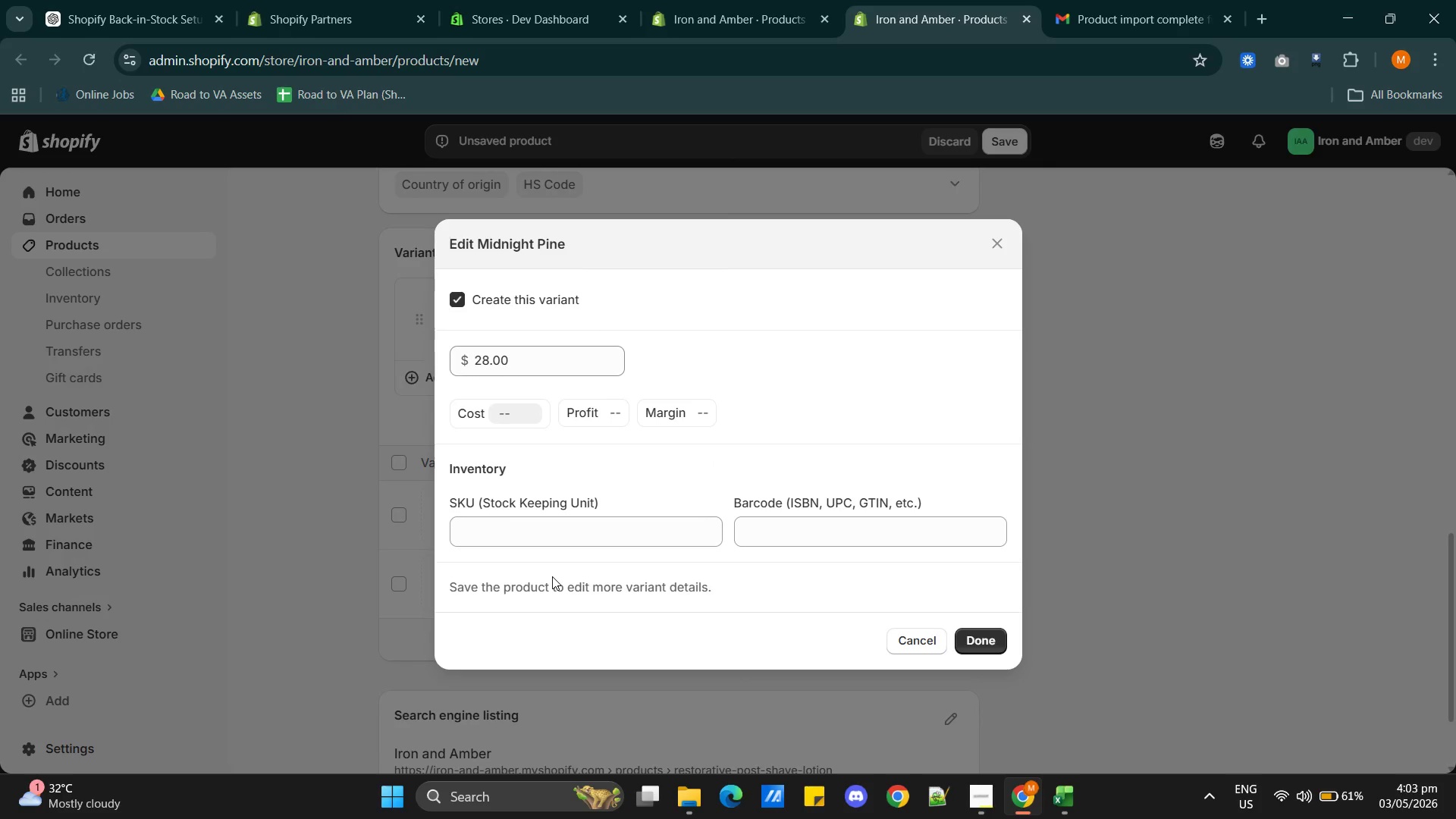 
key(Alt+Tab)
 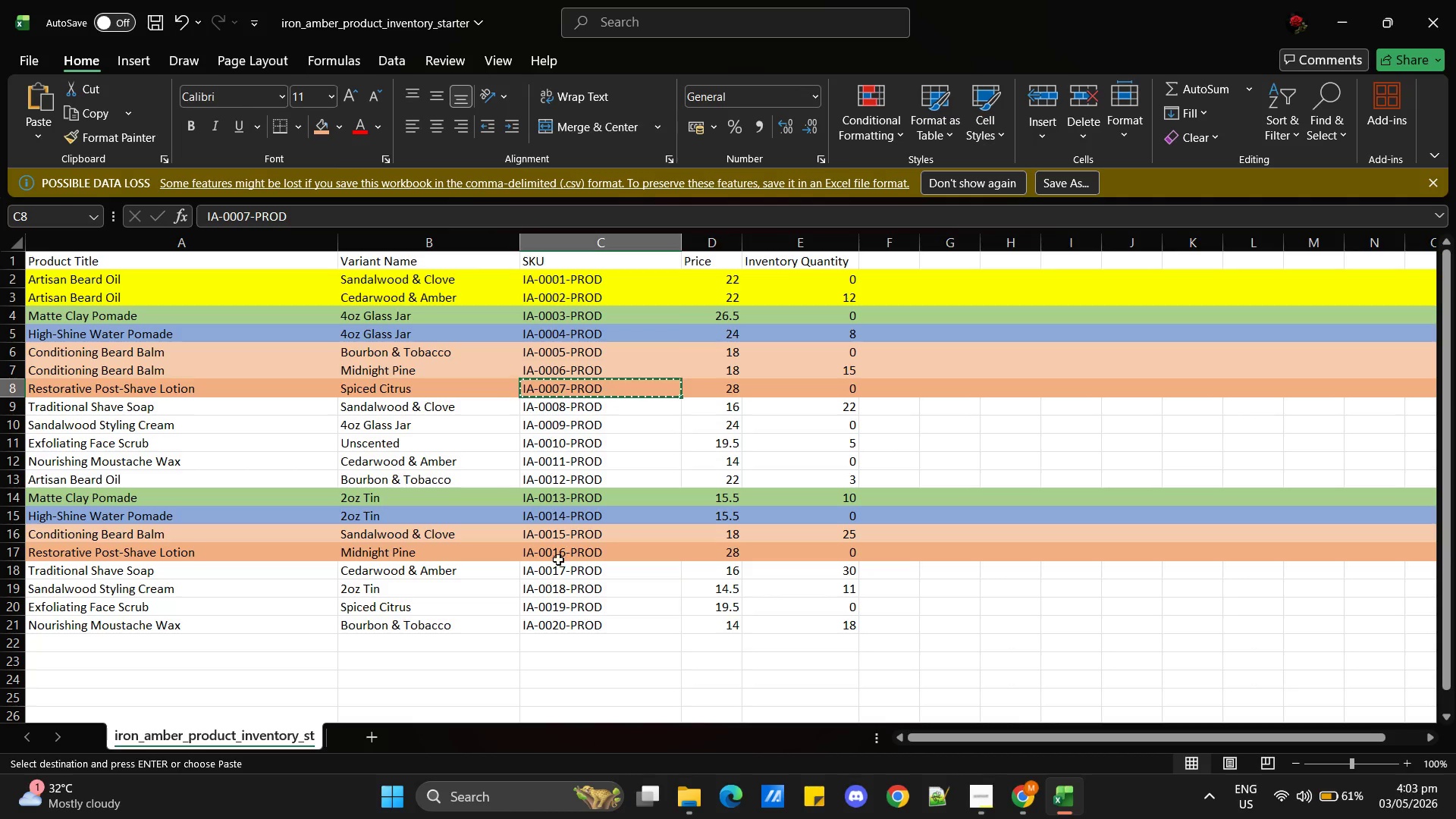 
left_click([557, 560])
 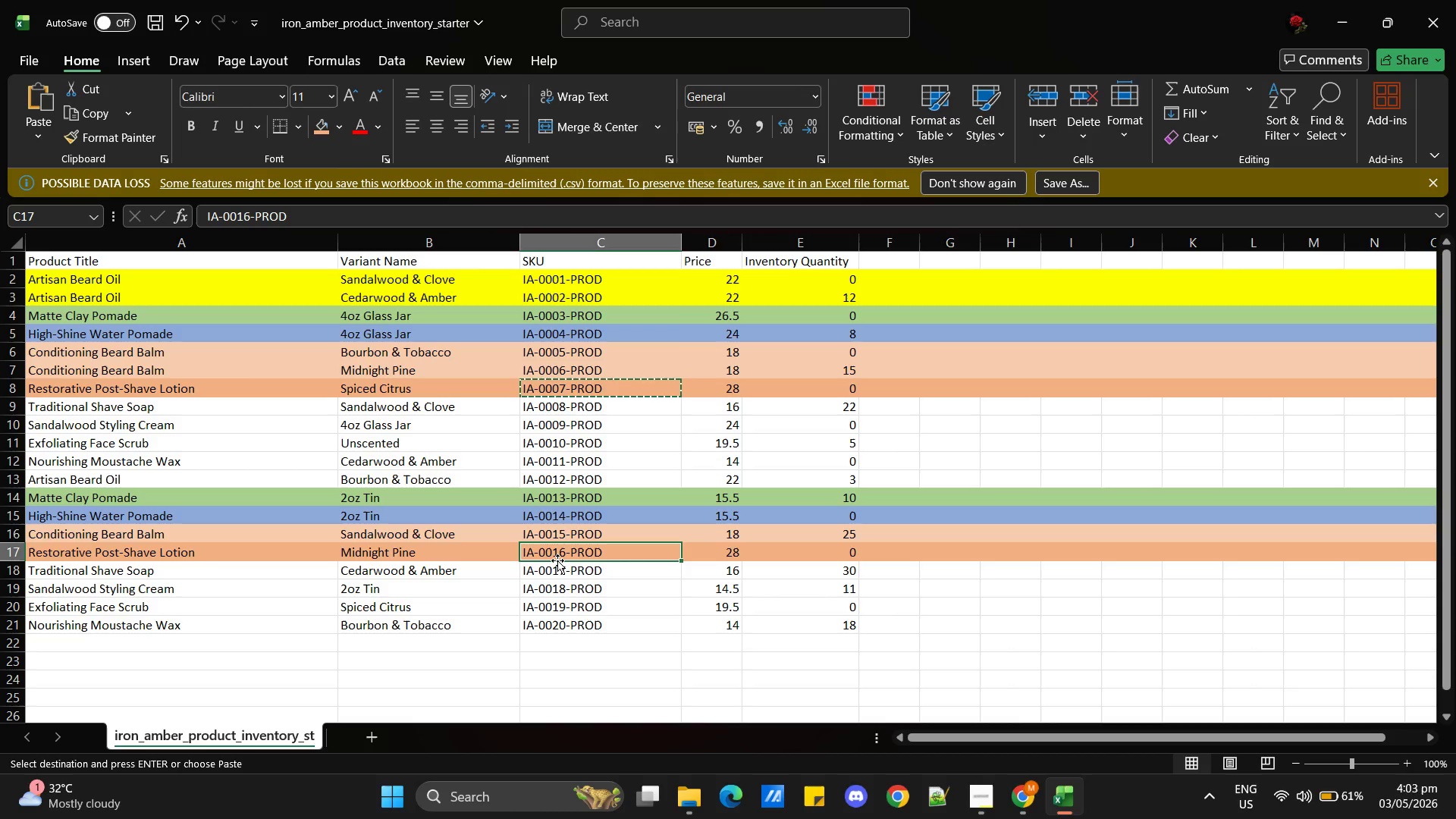 
key(Control+C)
 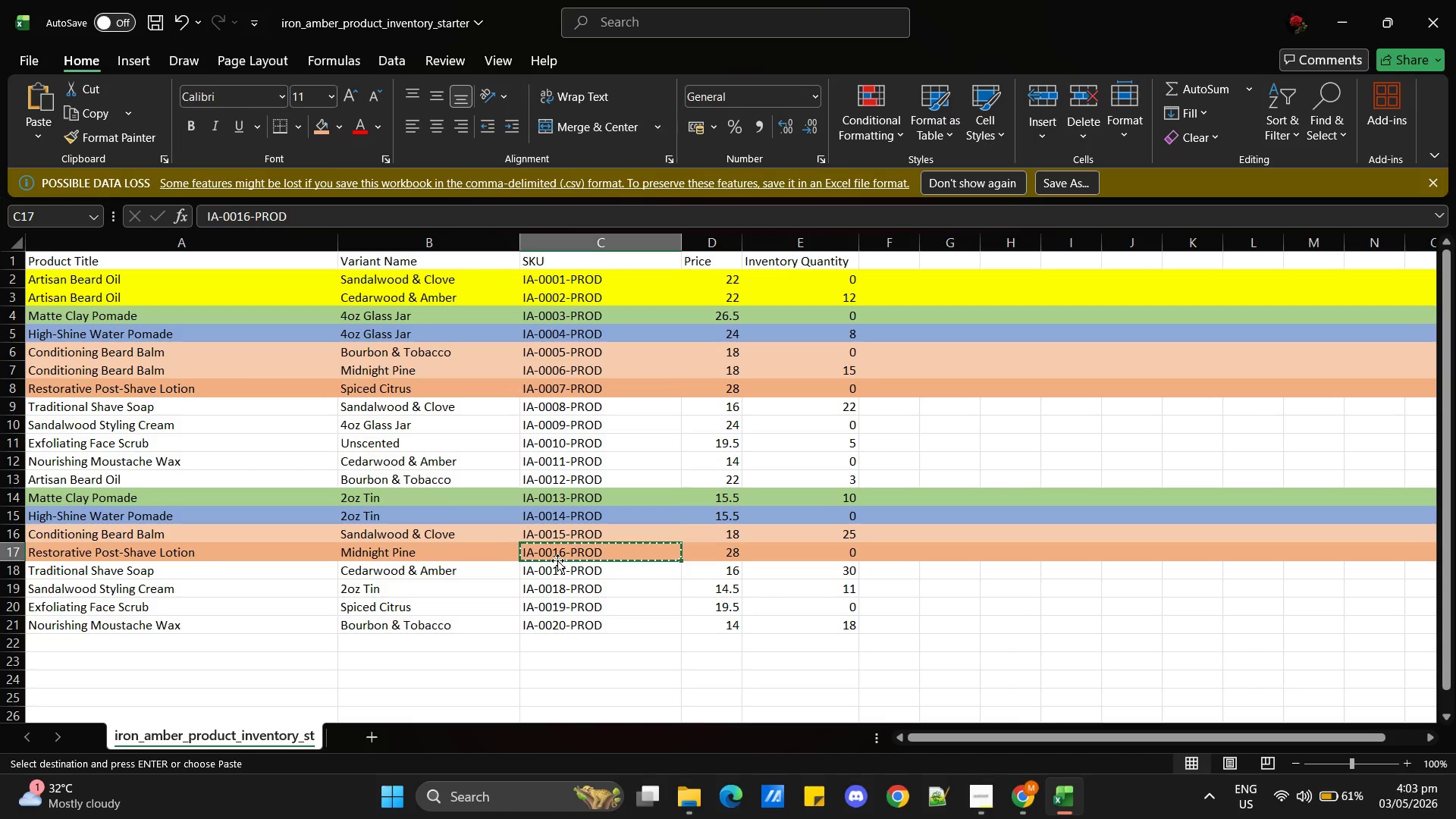 
key(Alt+AltLeft)
 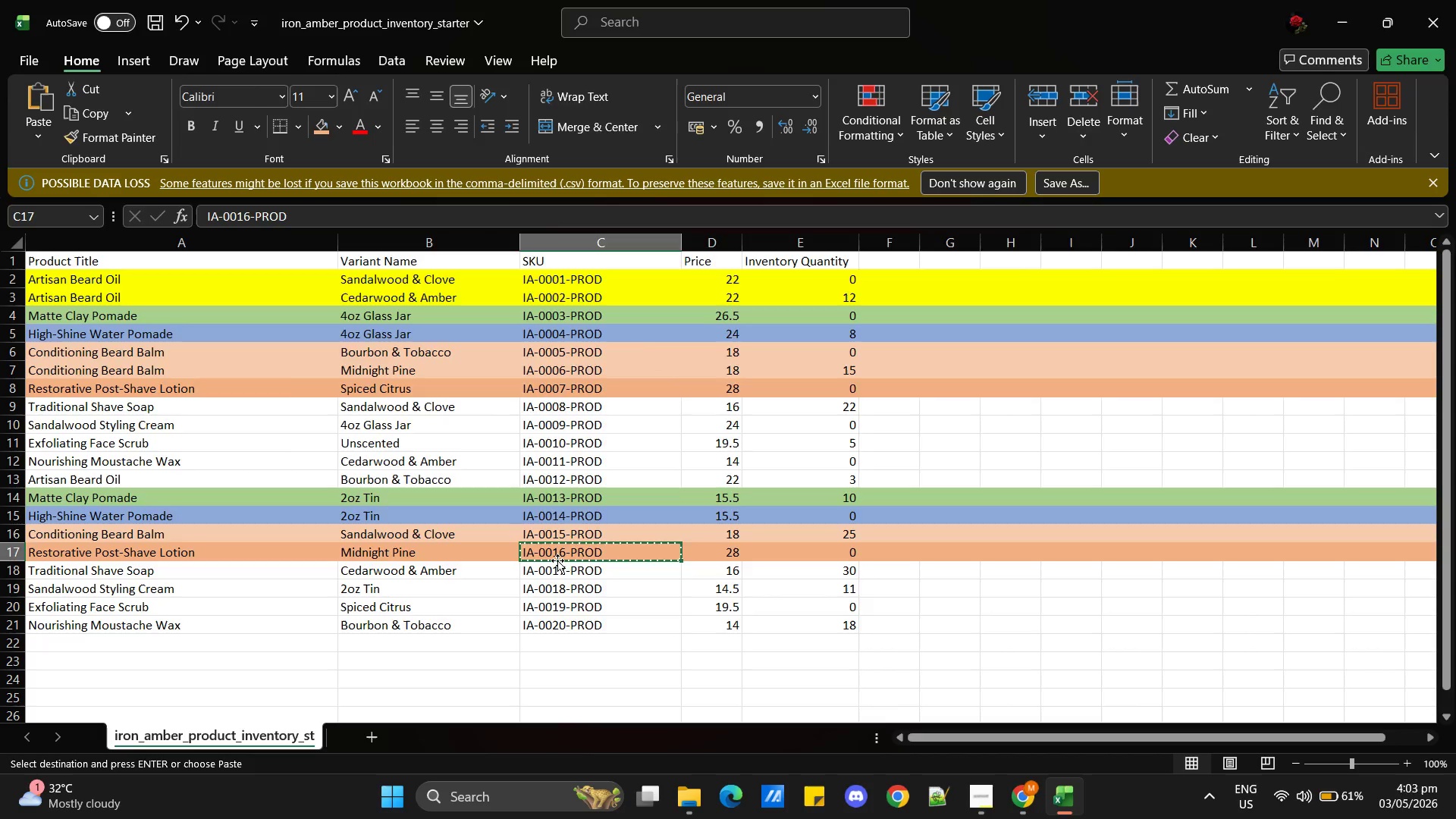 
key(Alt+Tab)
 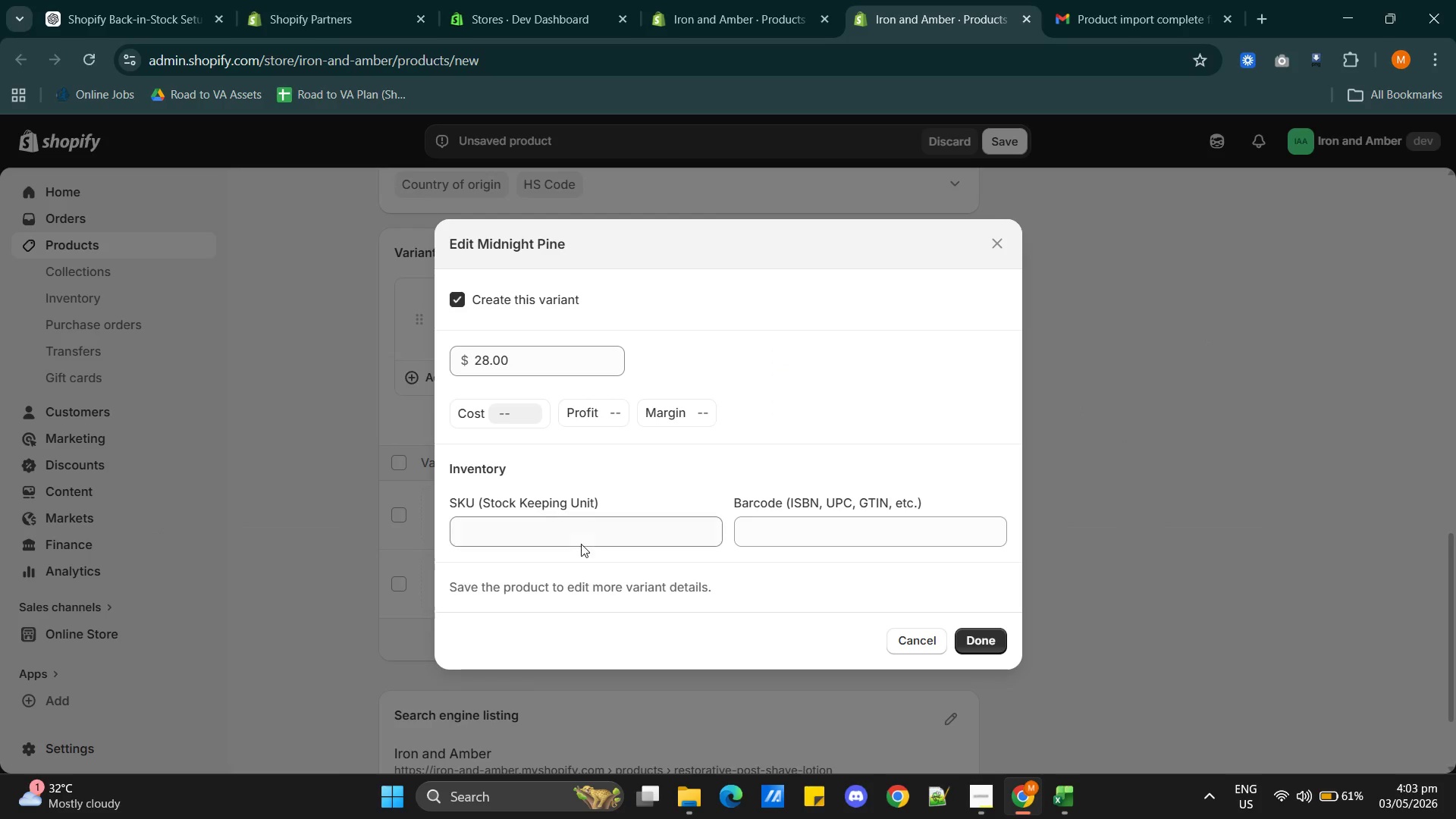 
left_click([585, 534])
 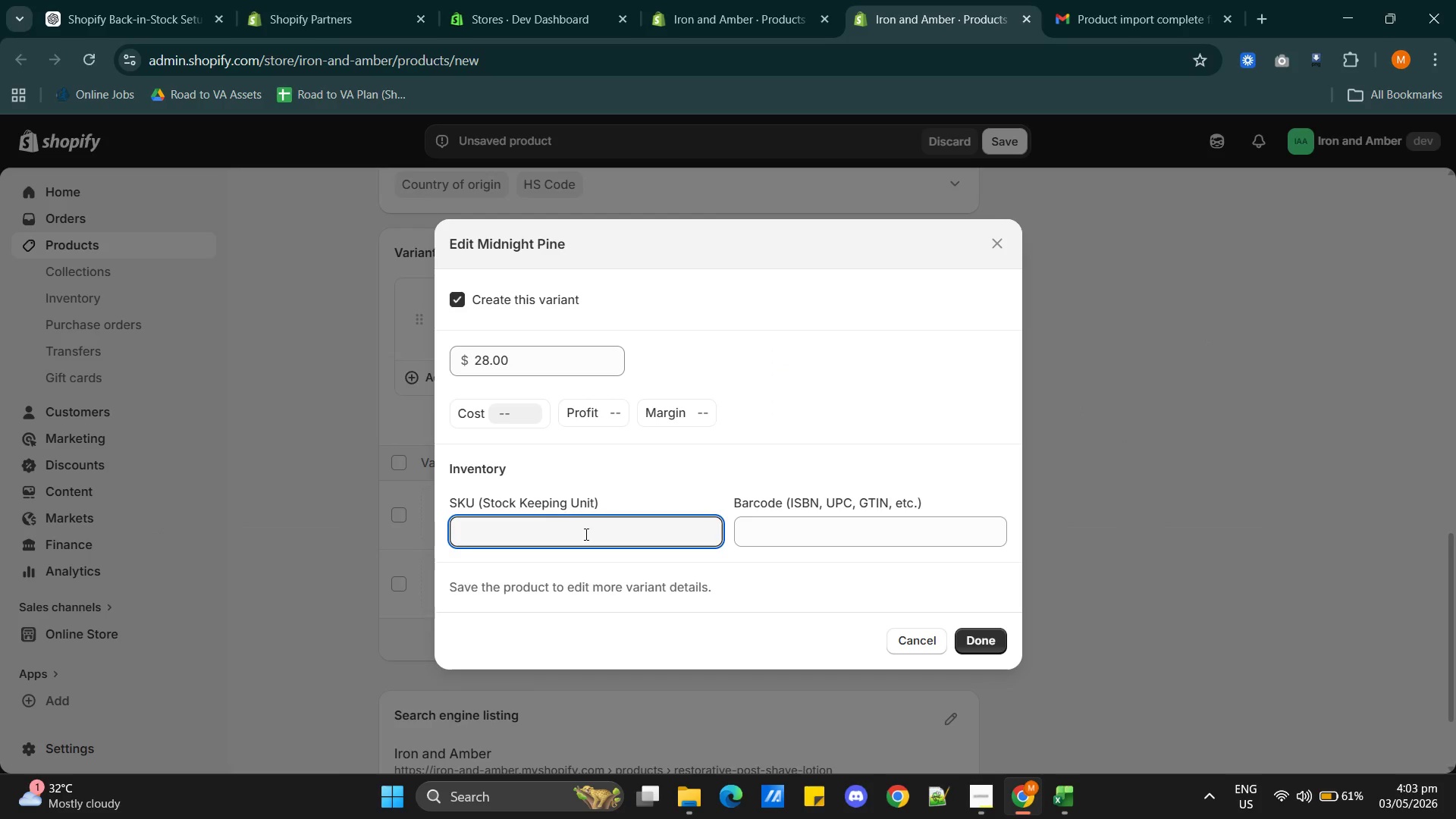 
key(Control+V)
 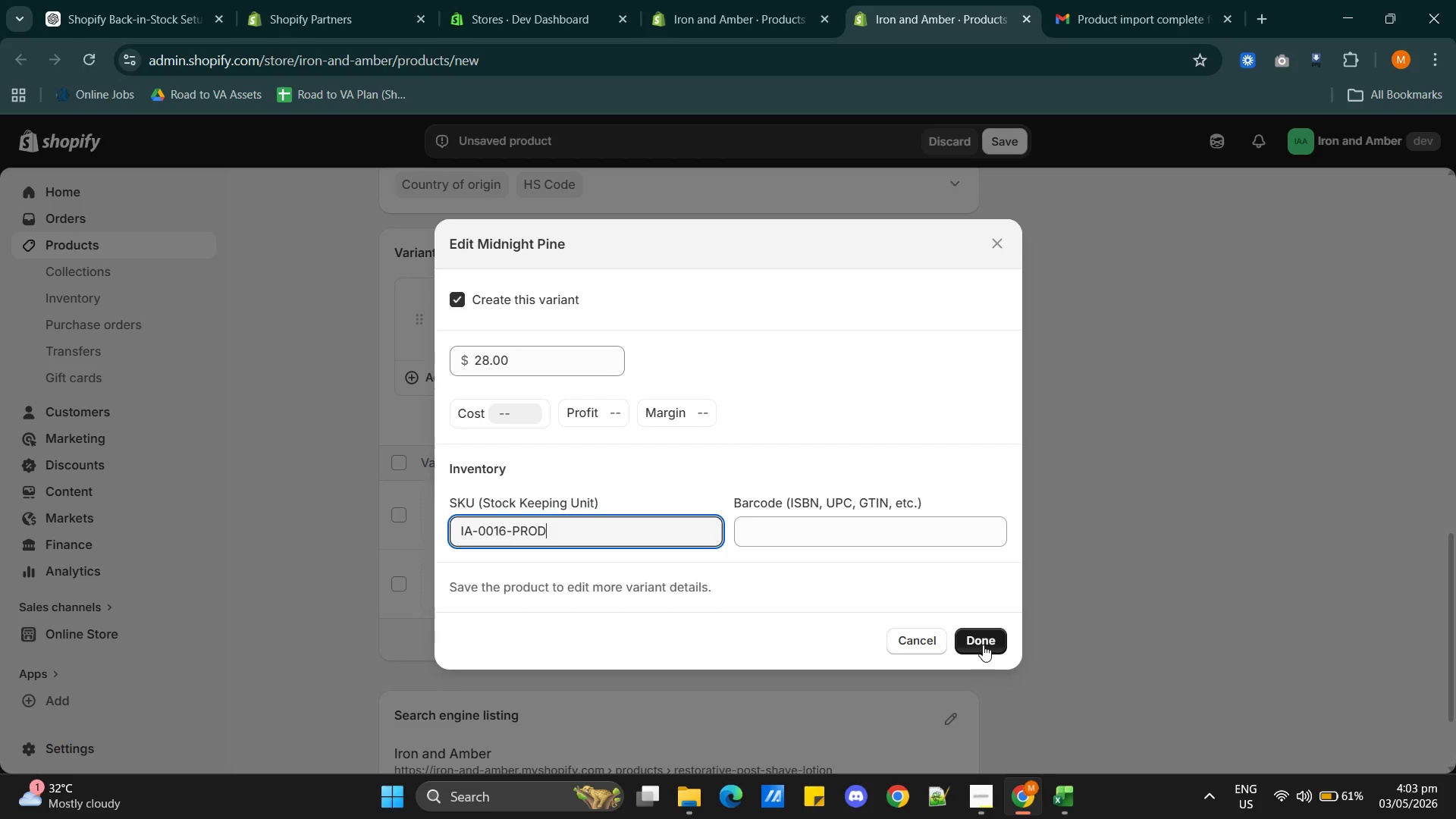 
wait(7.56)
 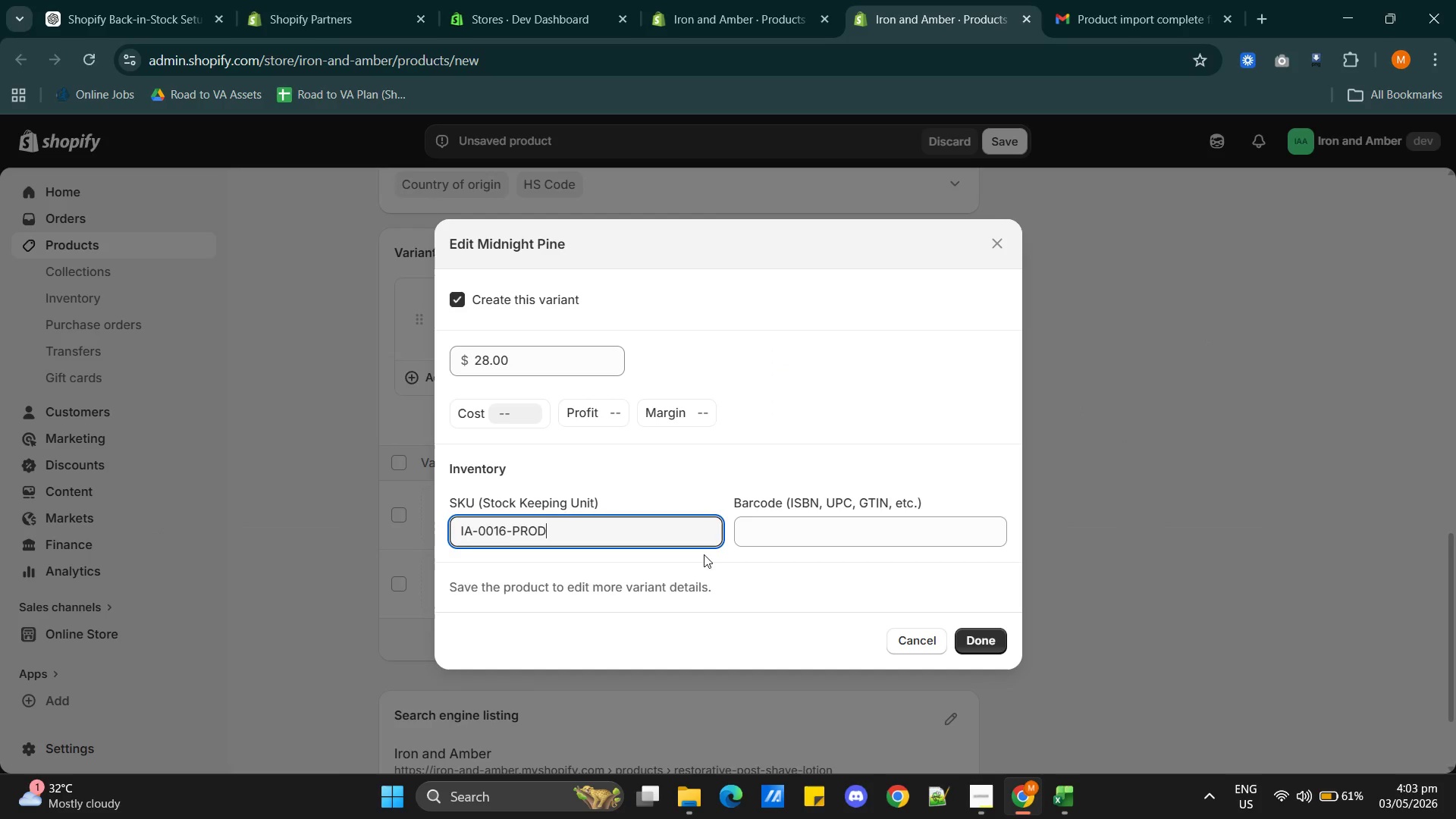 
left_click([983, 645])
 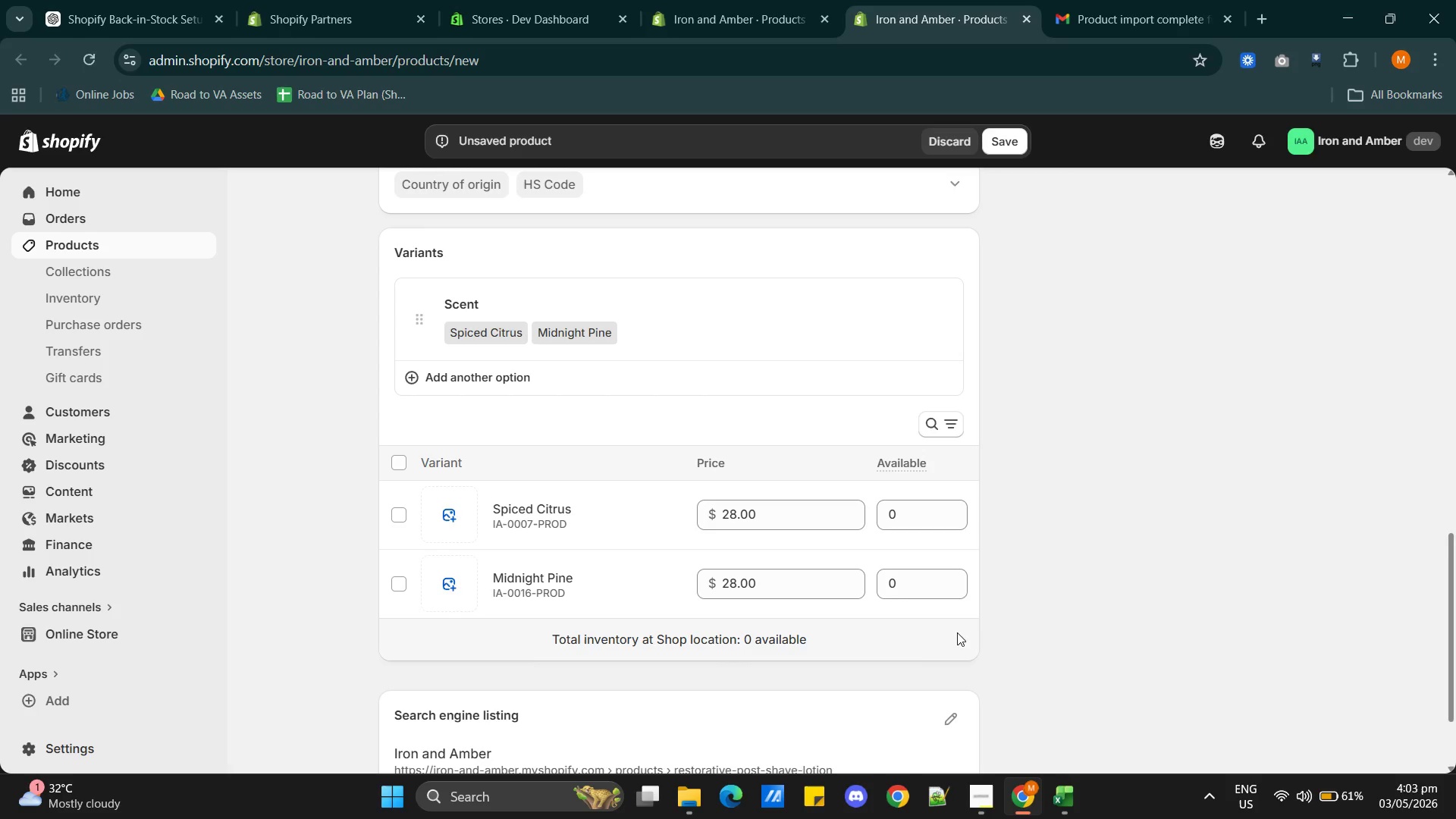 
scroll: coordinate [916, 650], scroll_direction: up, amount: 2.0
 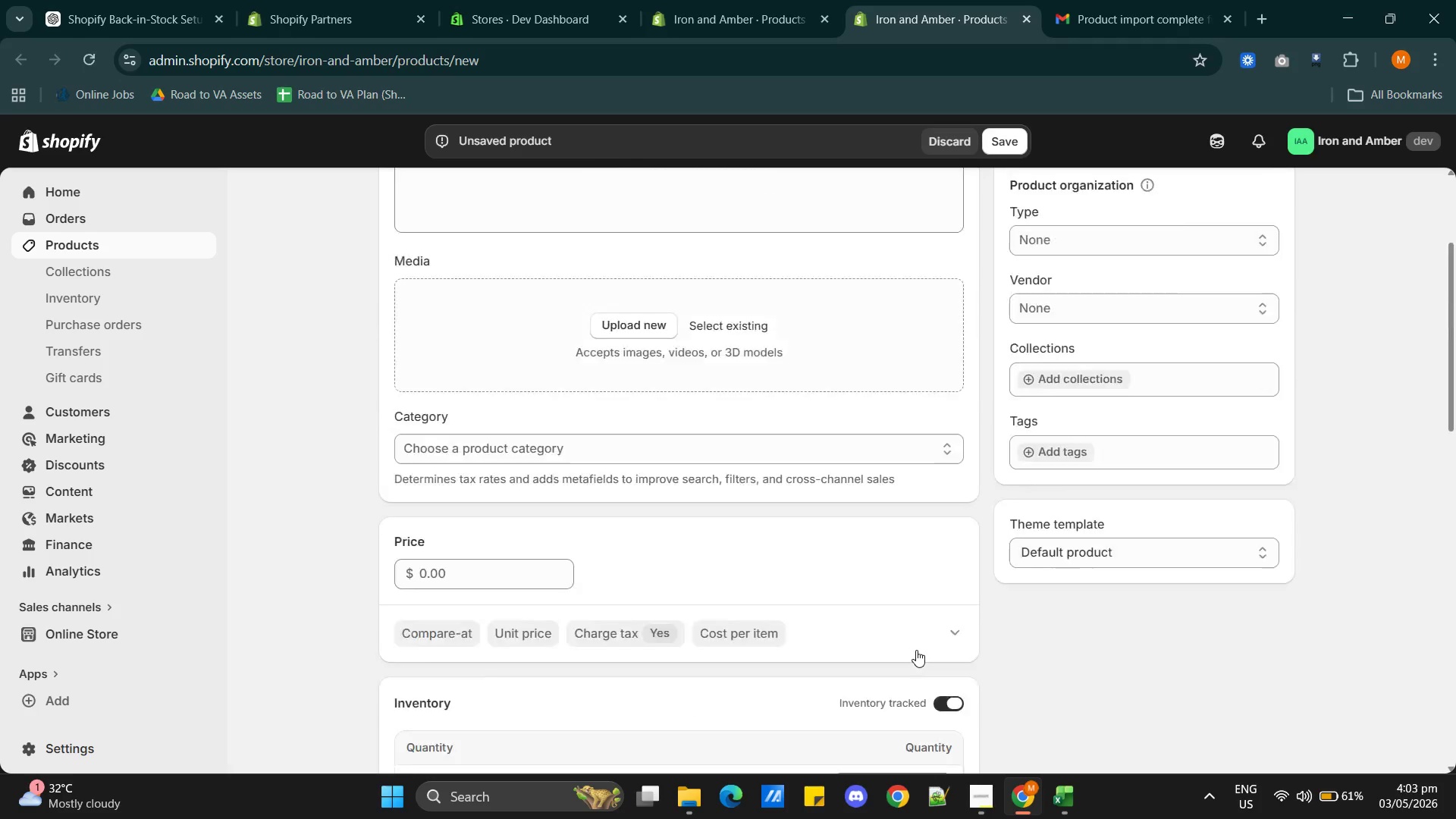 
scroll: coordinate [916, 650], scroll_direction: down, amount: 9.0
 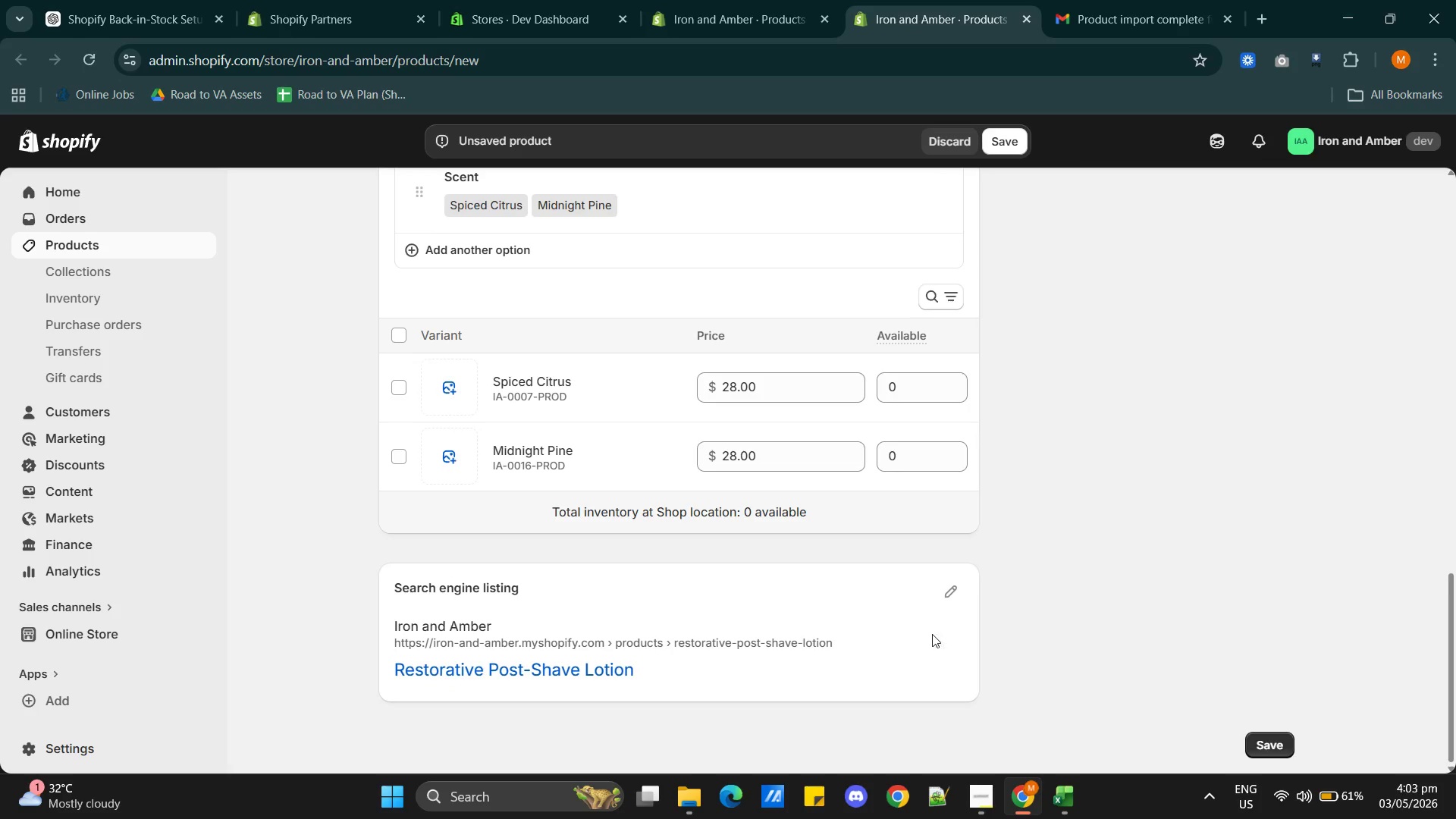 
scroll: coordinate [937, 627], scroll_direction: none, amount: 0.0
 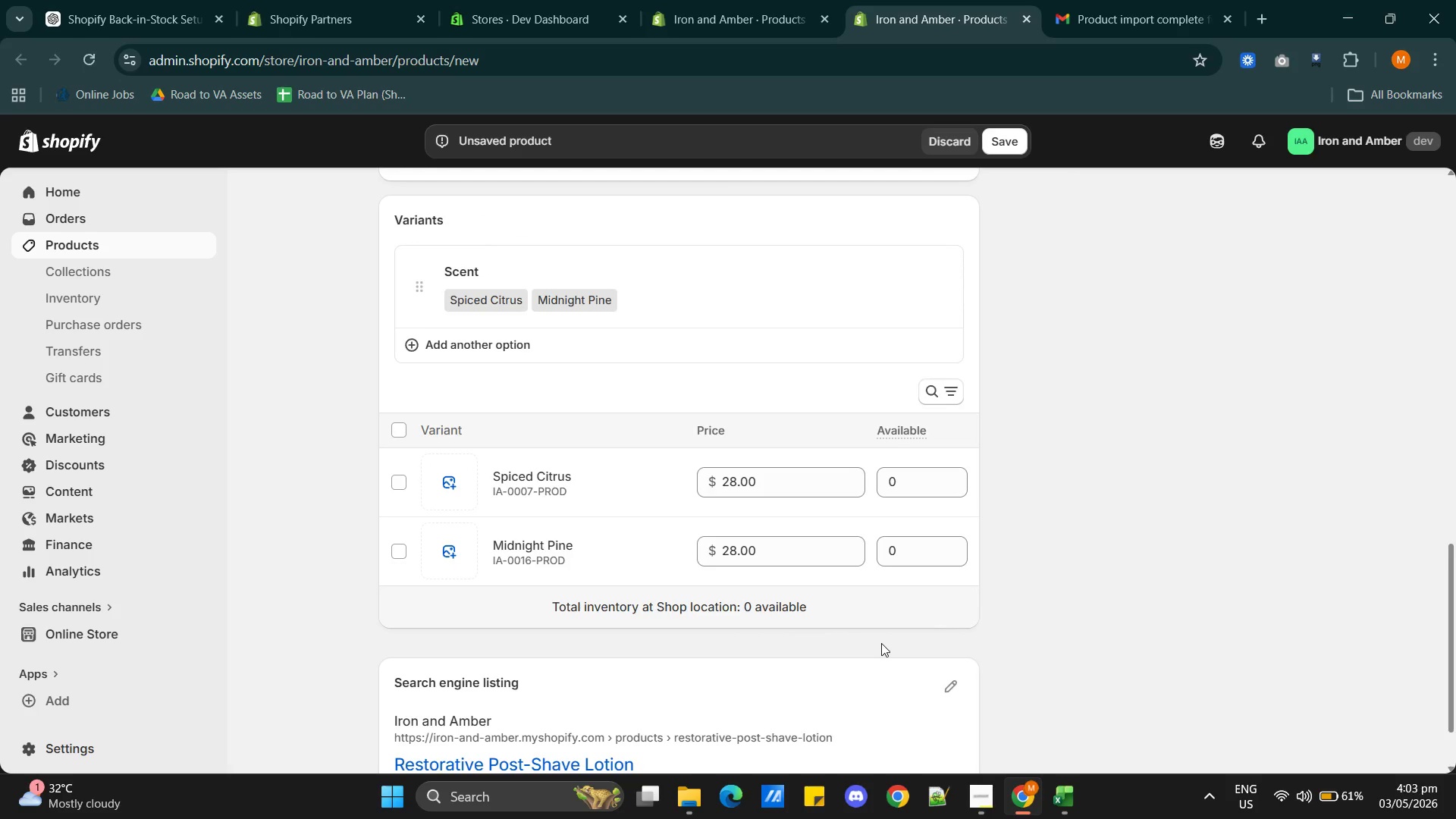 
key(Alt+Tab)
 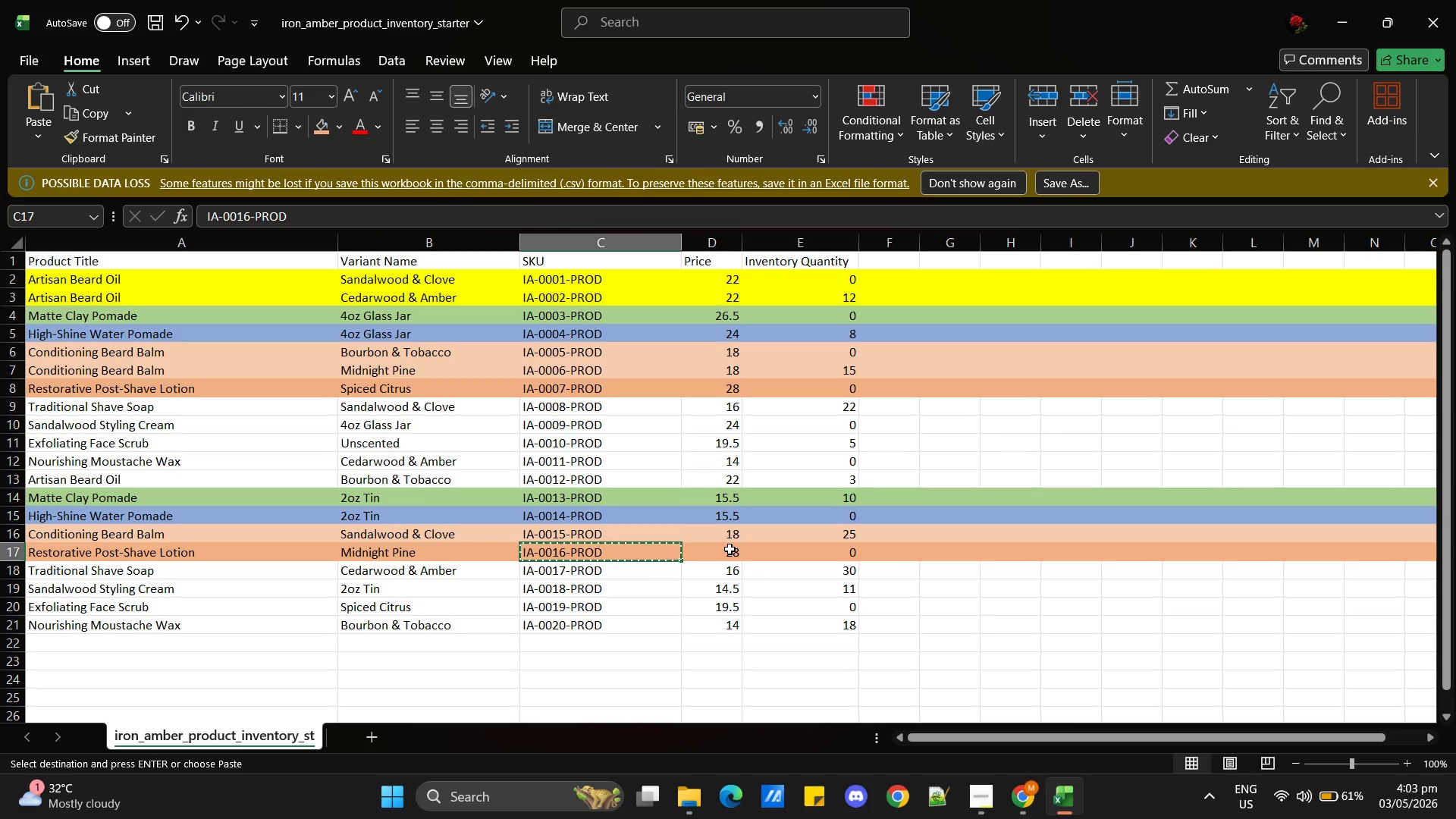 
key(Alt+AltLeft)
 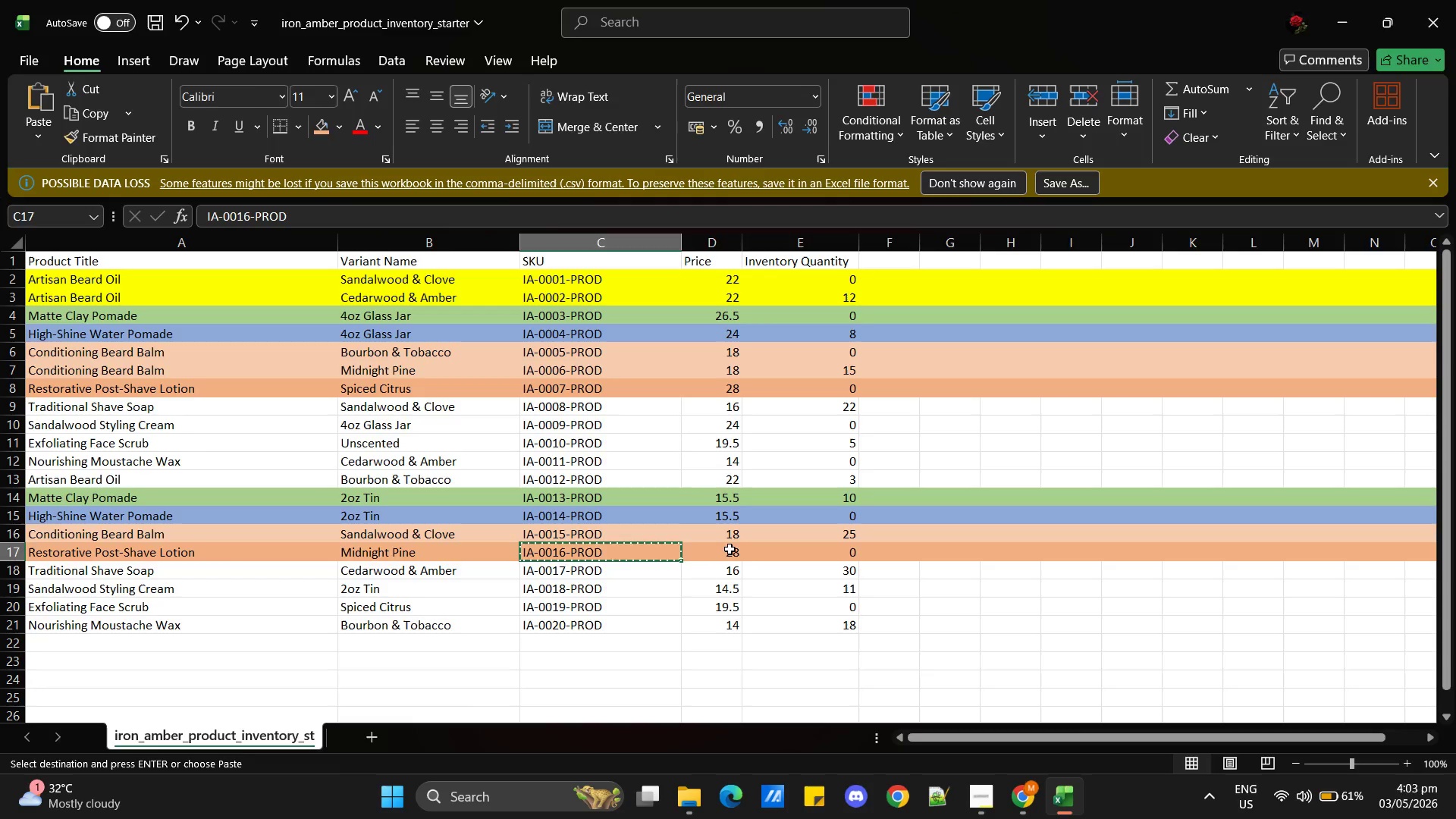 
key(Alt+Tab)
 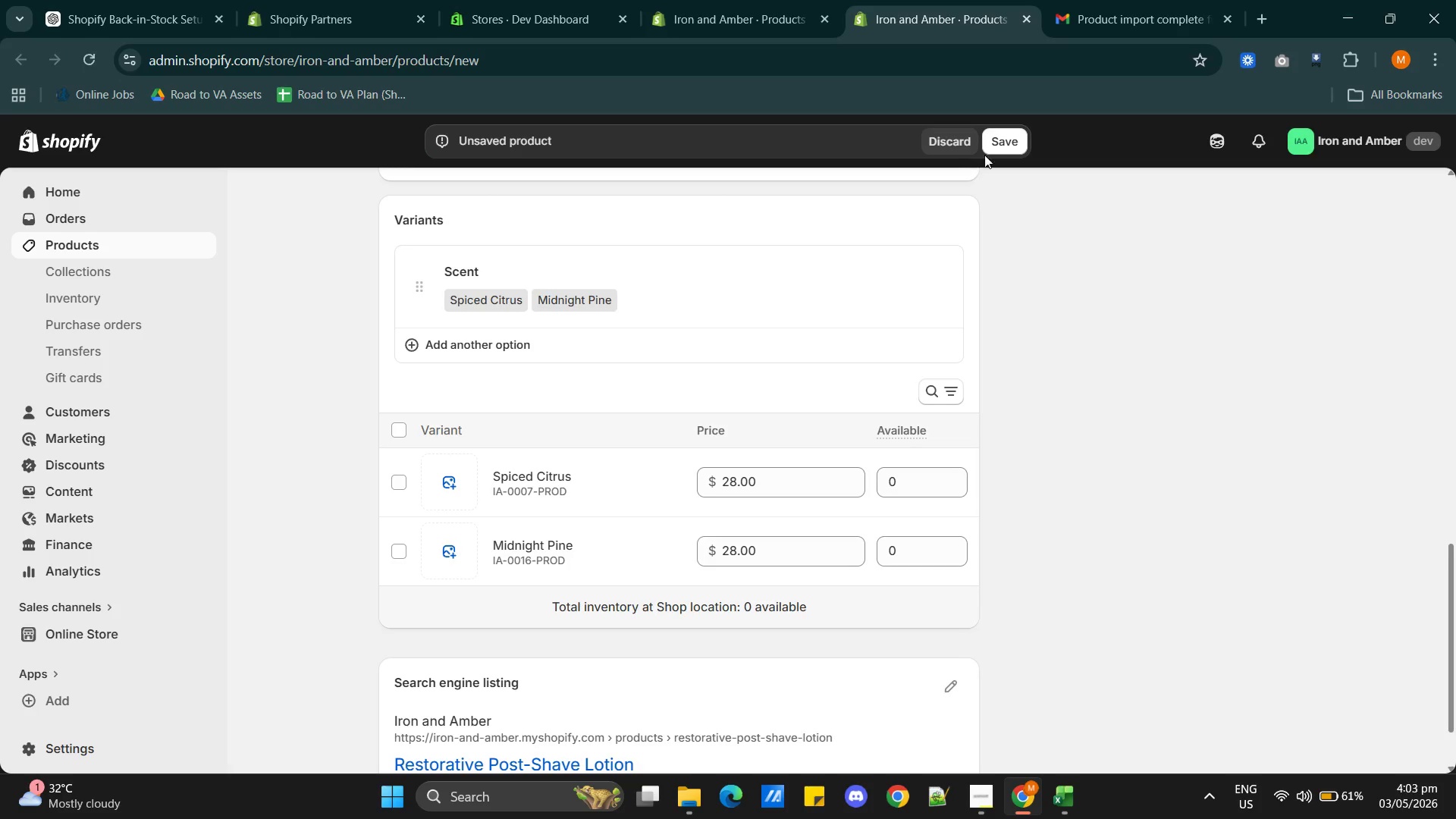 
left_click([996, 145])
 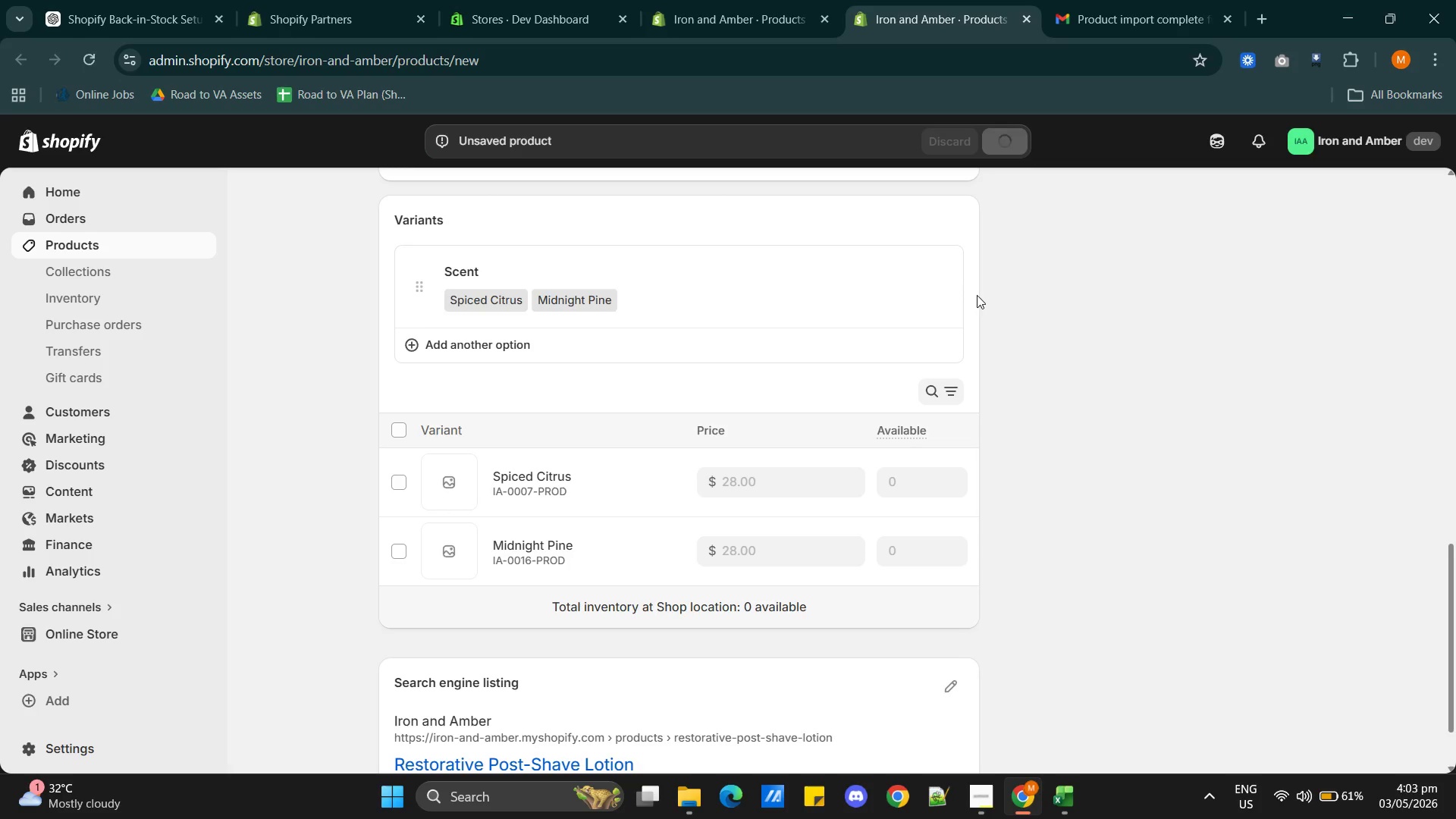 
key(Alt+Tab)
 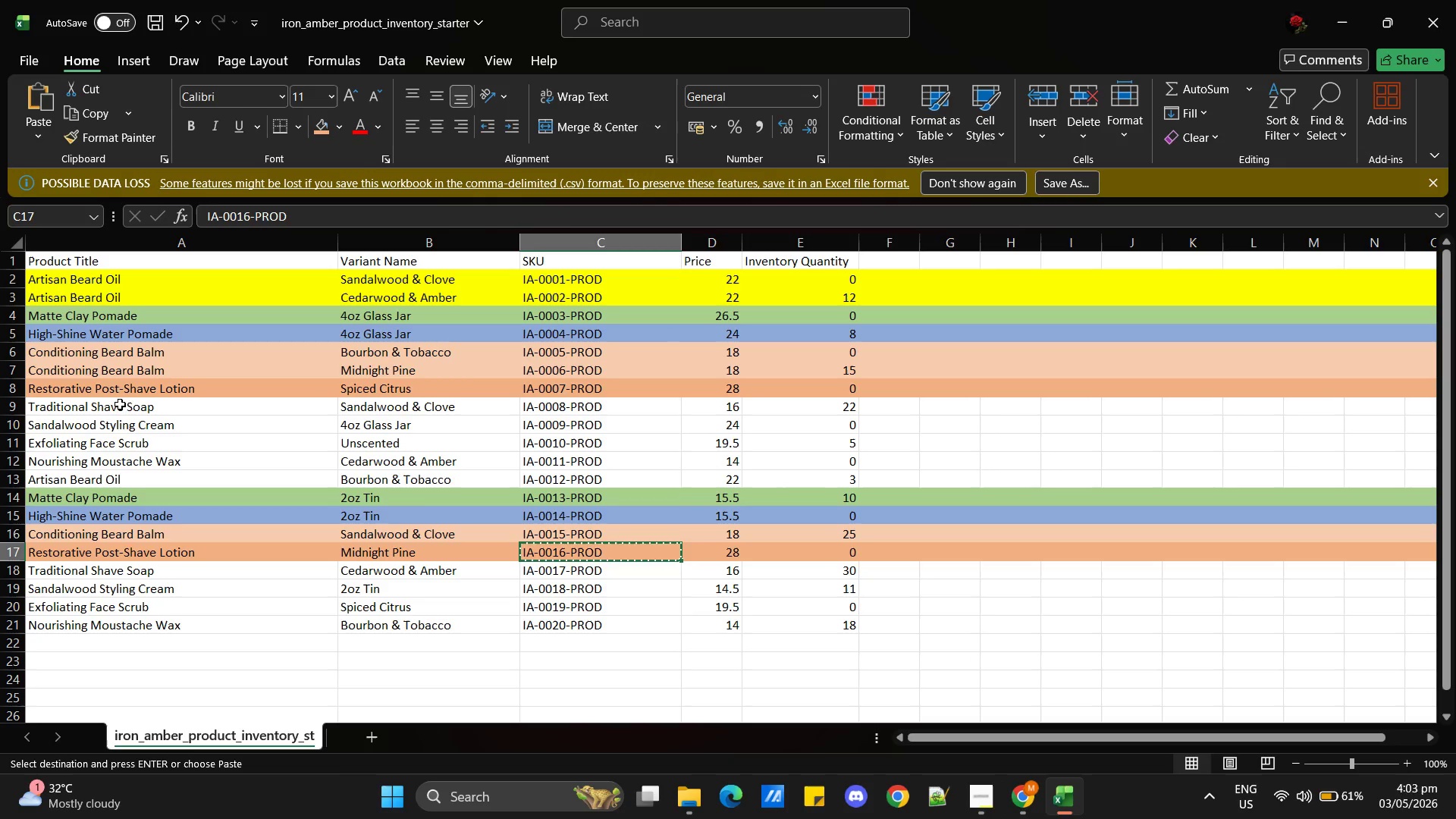 
left_click([111, 409])
 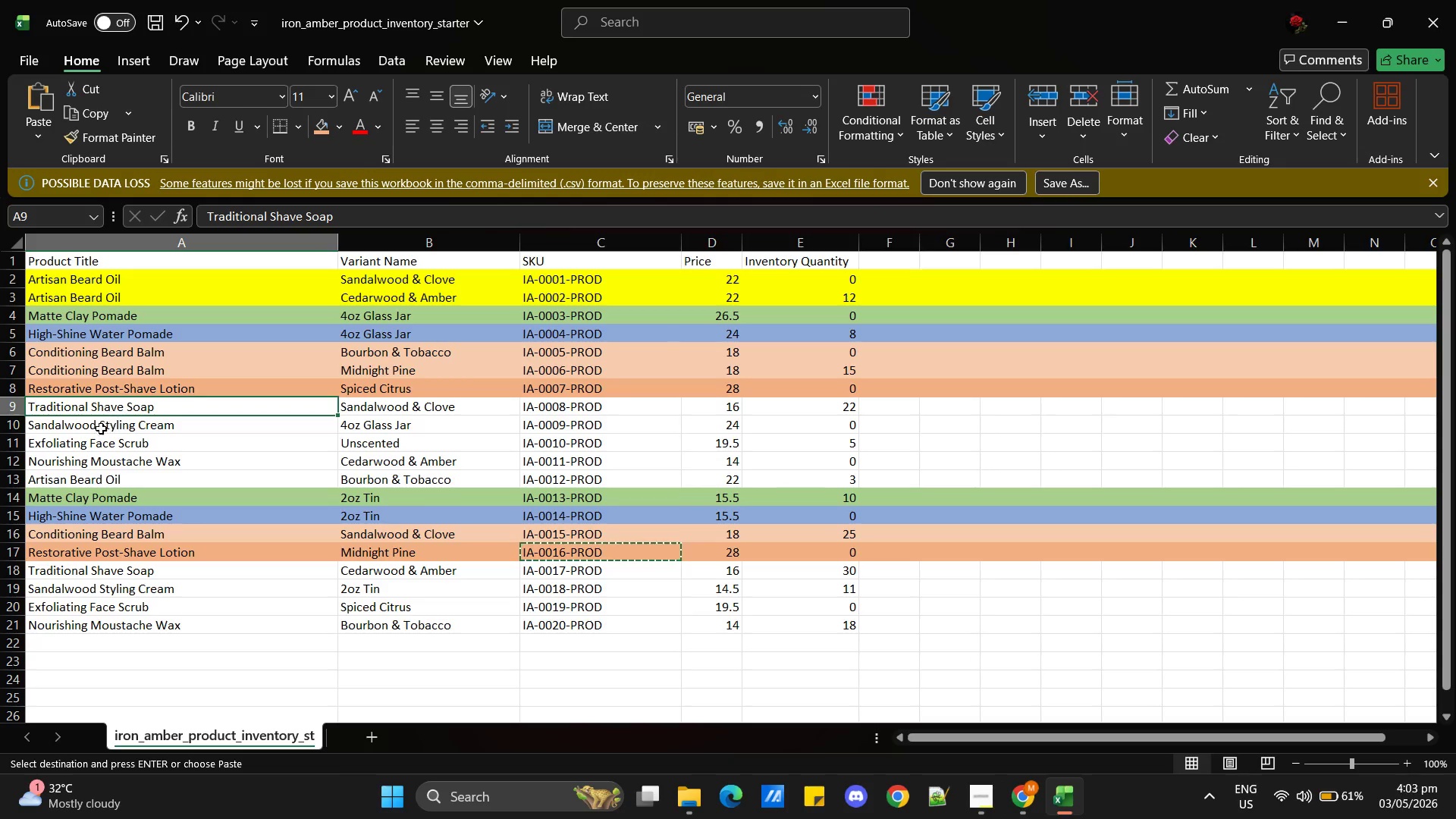 
hold_key(key=ControlLeft, duration=1.31)
left_click([95, 576])
 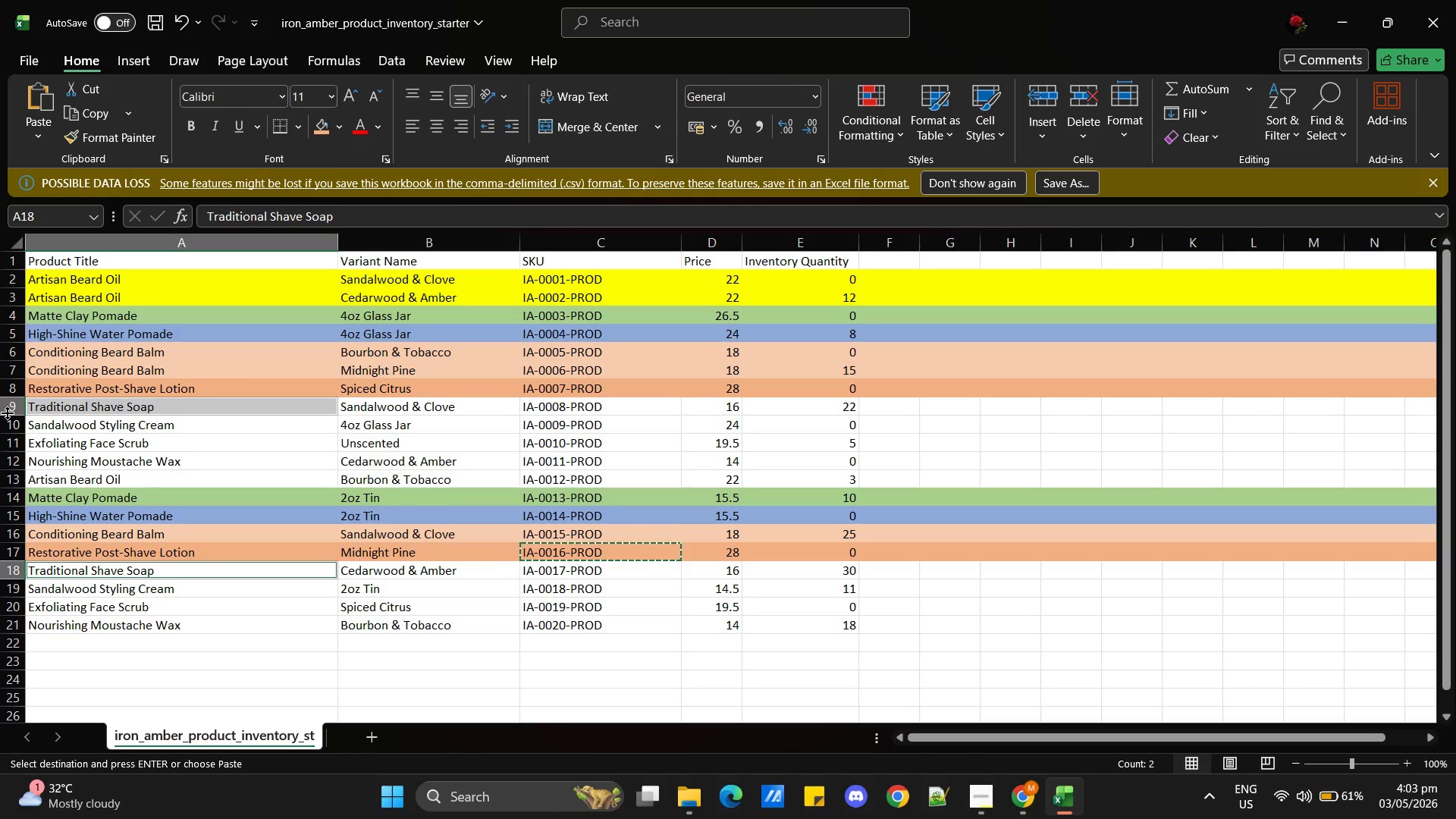 
left_click([8, 413])
 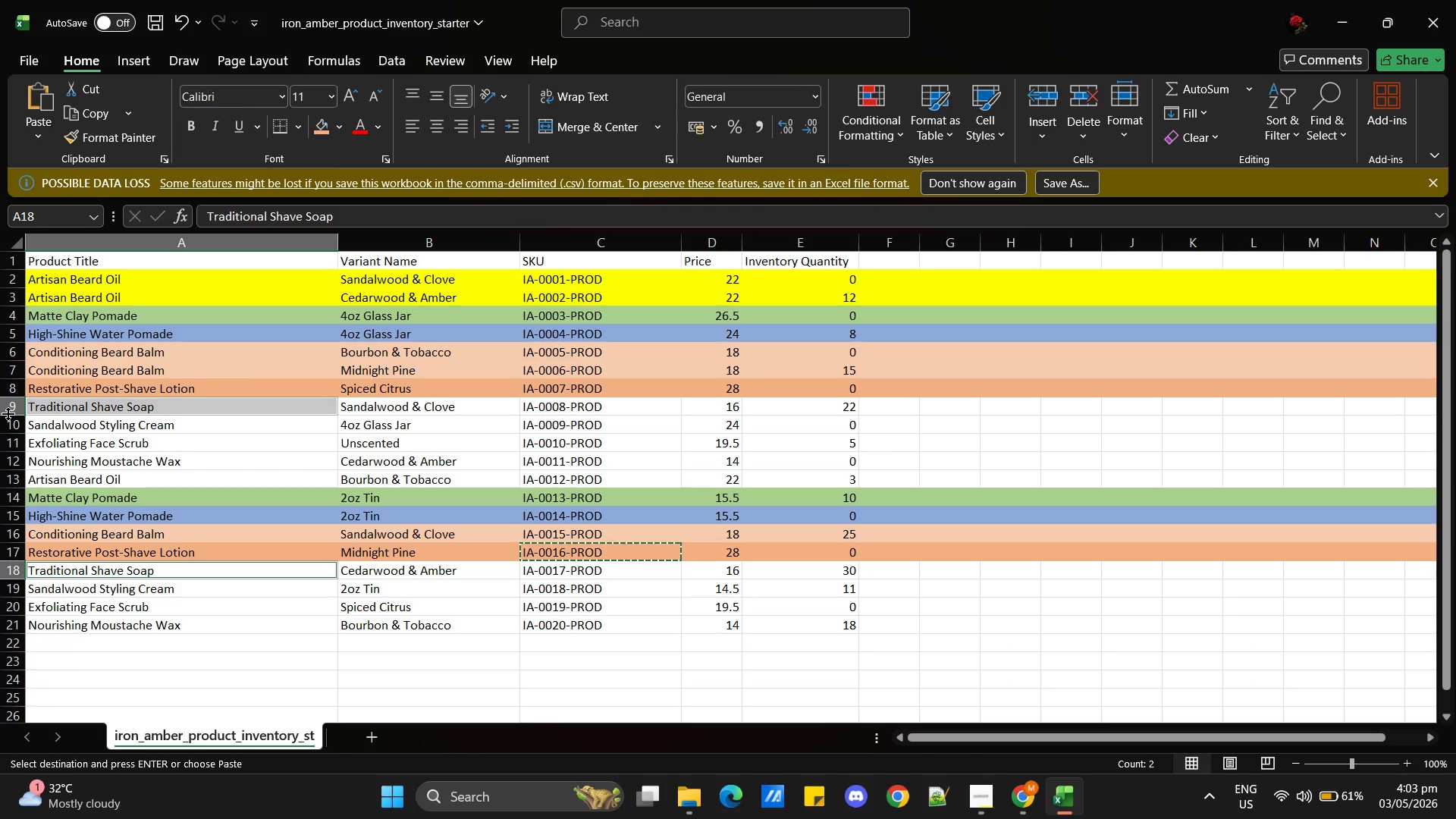 
hold_key(key=ControlLeft, duration=2.39)
left_click([12, 571])
 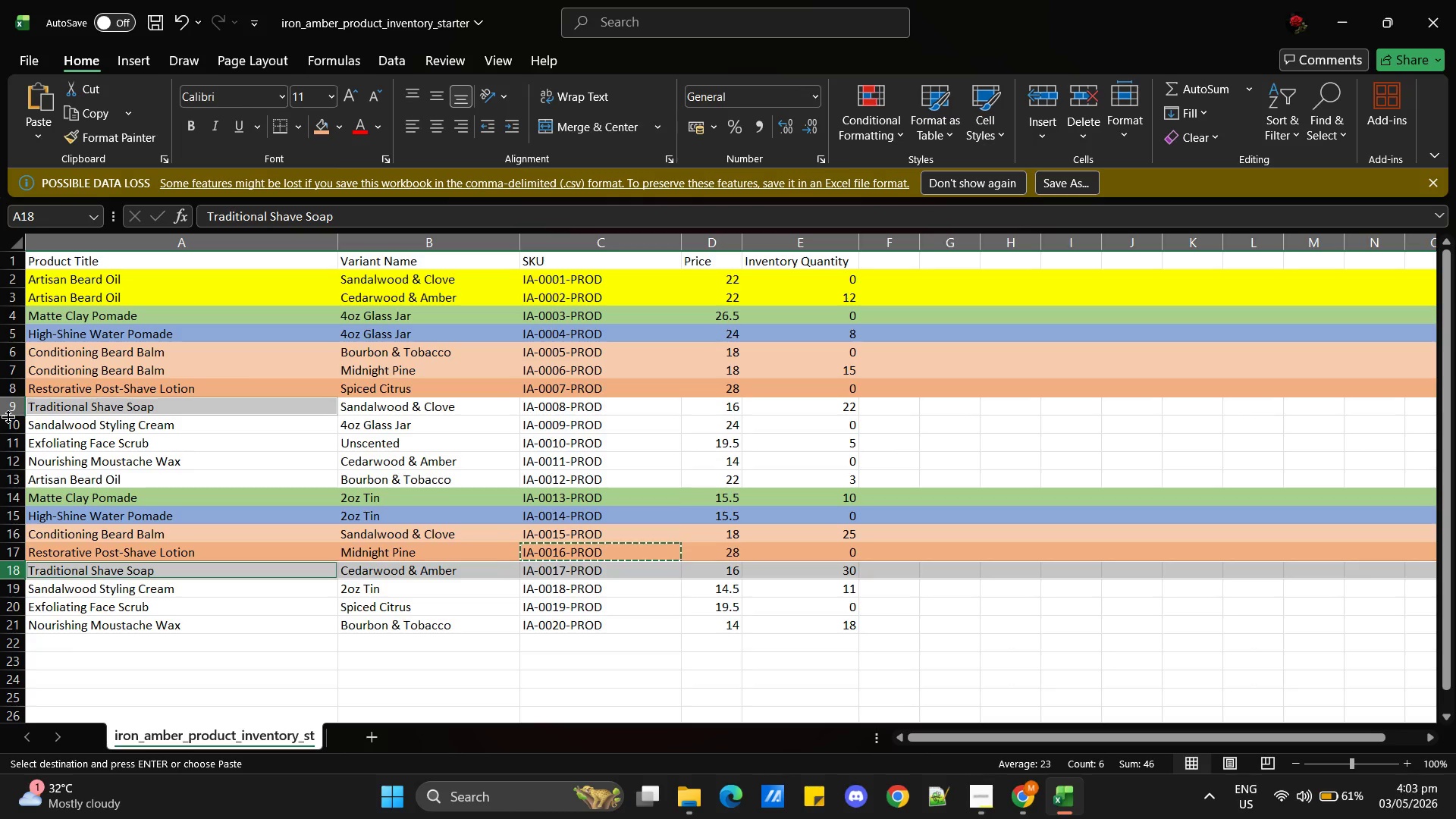 
hold_key(key=ControlLeft, duration=1.76)
left_click([14, 409])
 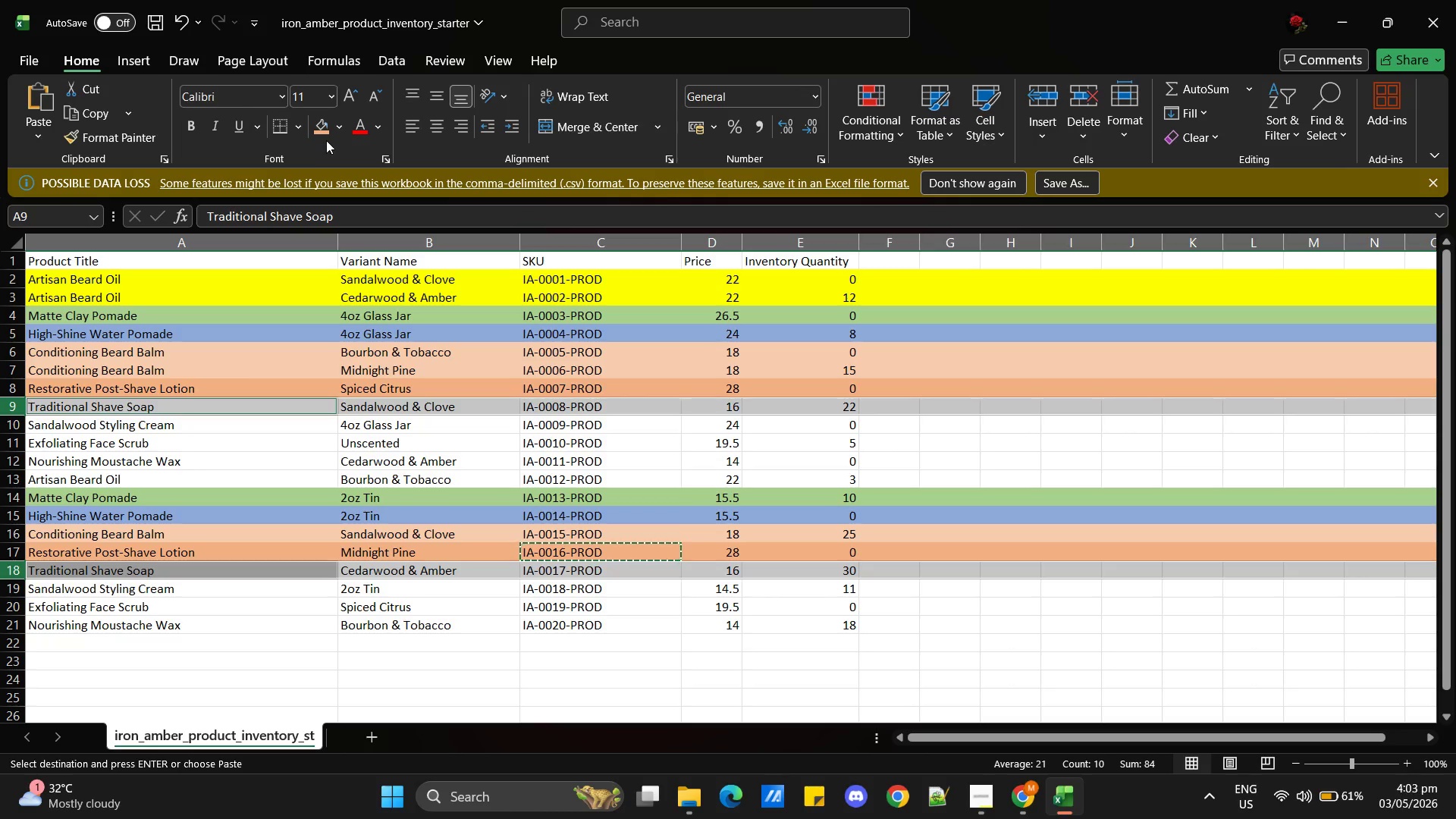 
left_click([345, 122])
 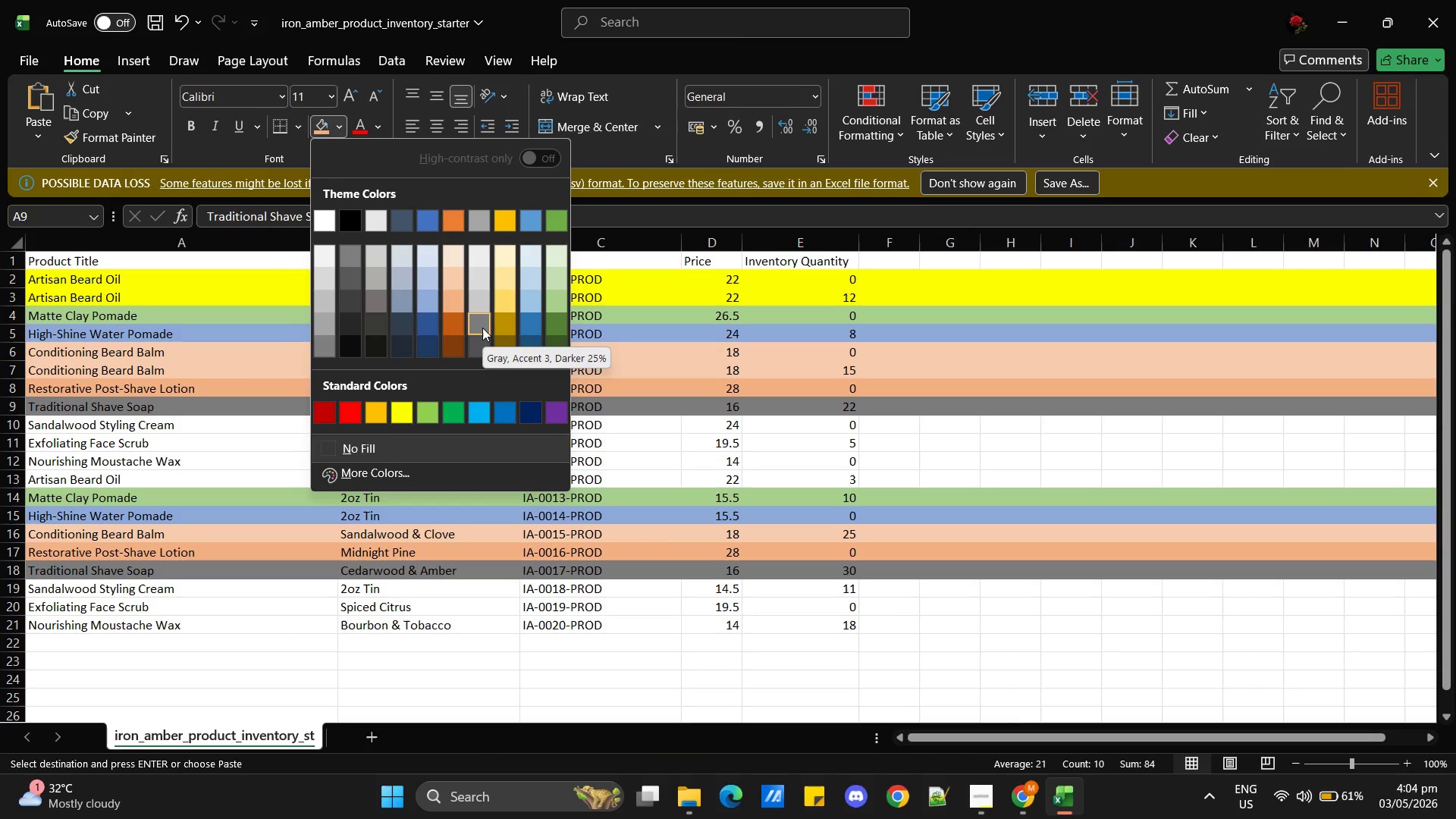 
left_click([482, 328])
 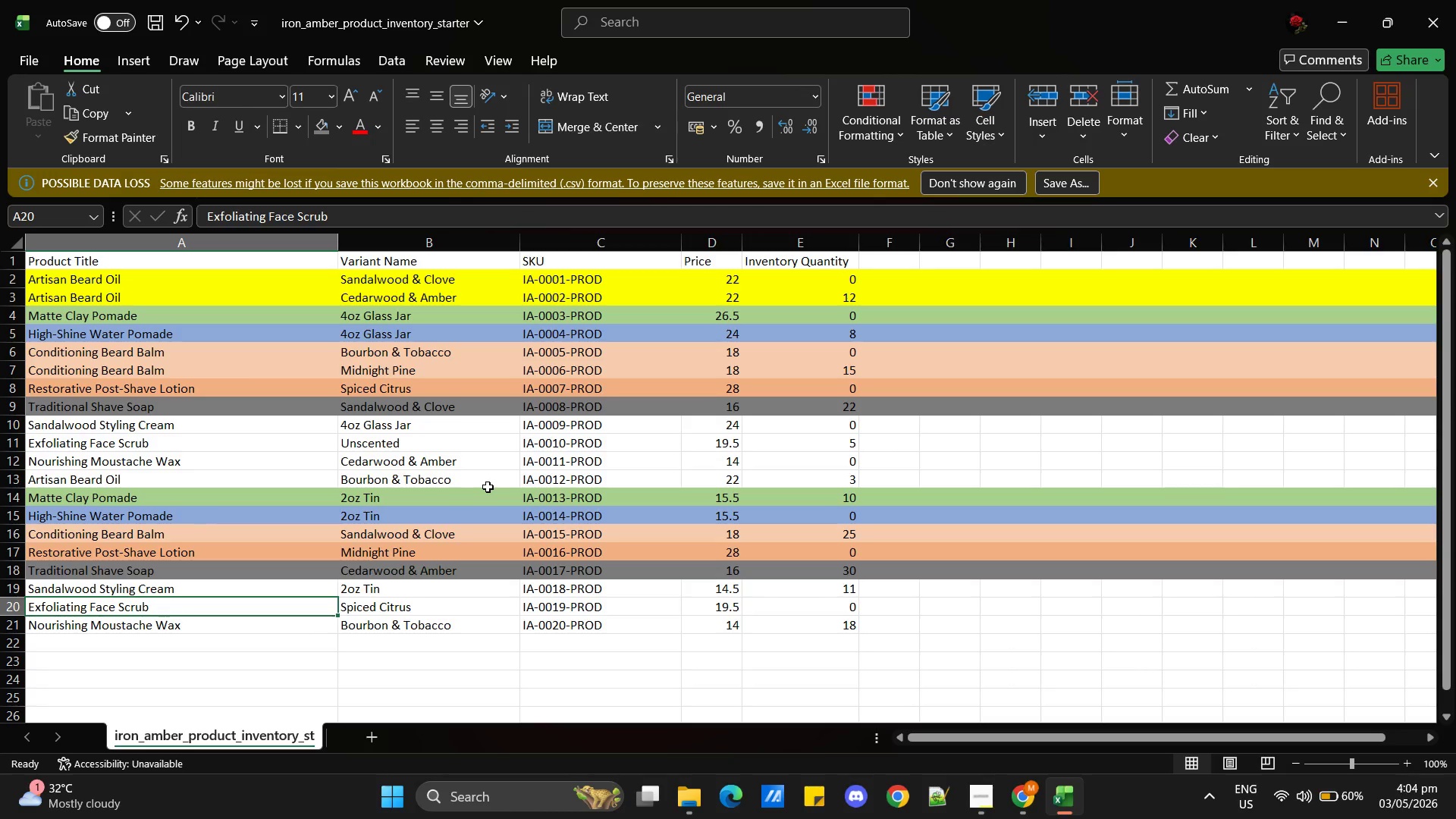 
wait(11.23)
 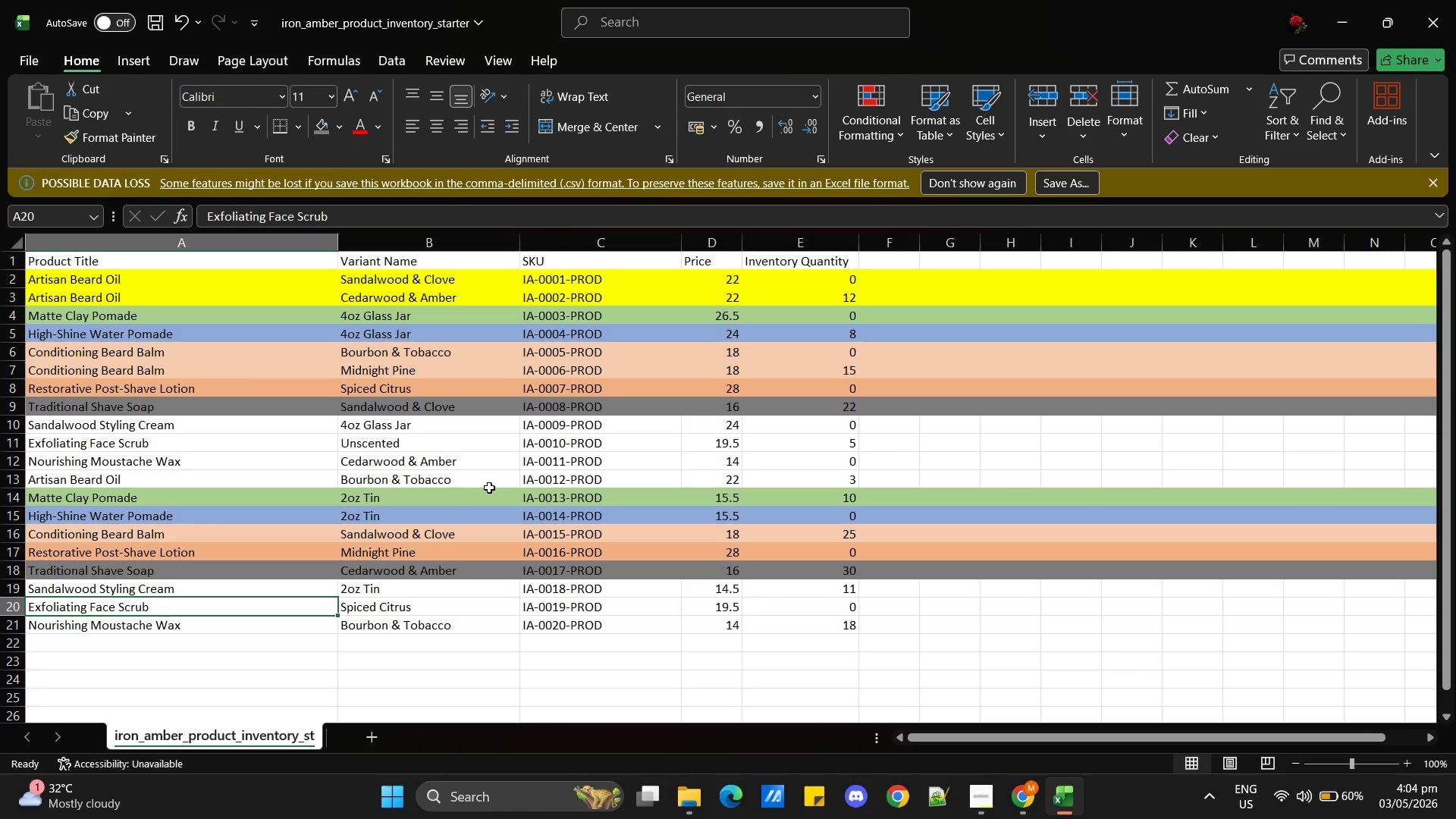 
key(Alt+Tab)
 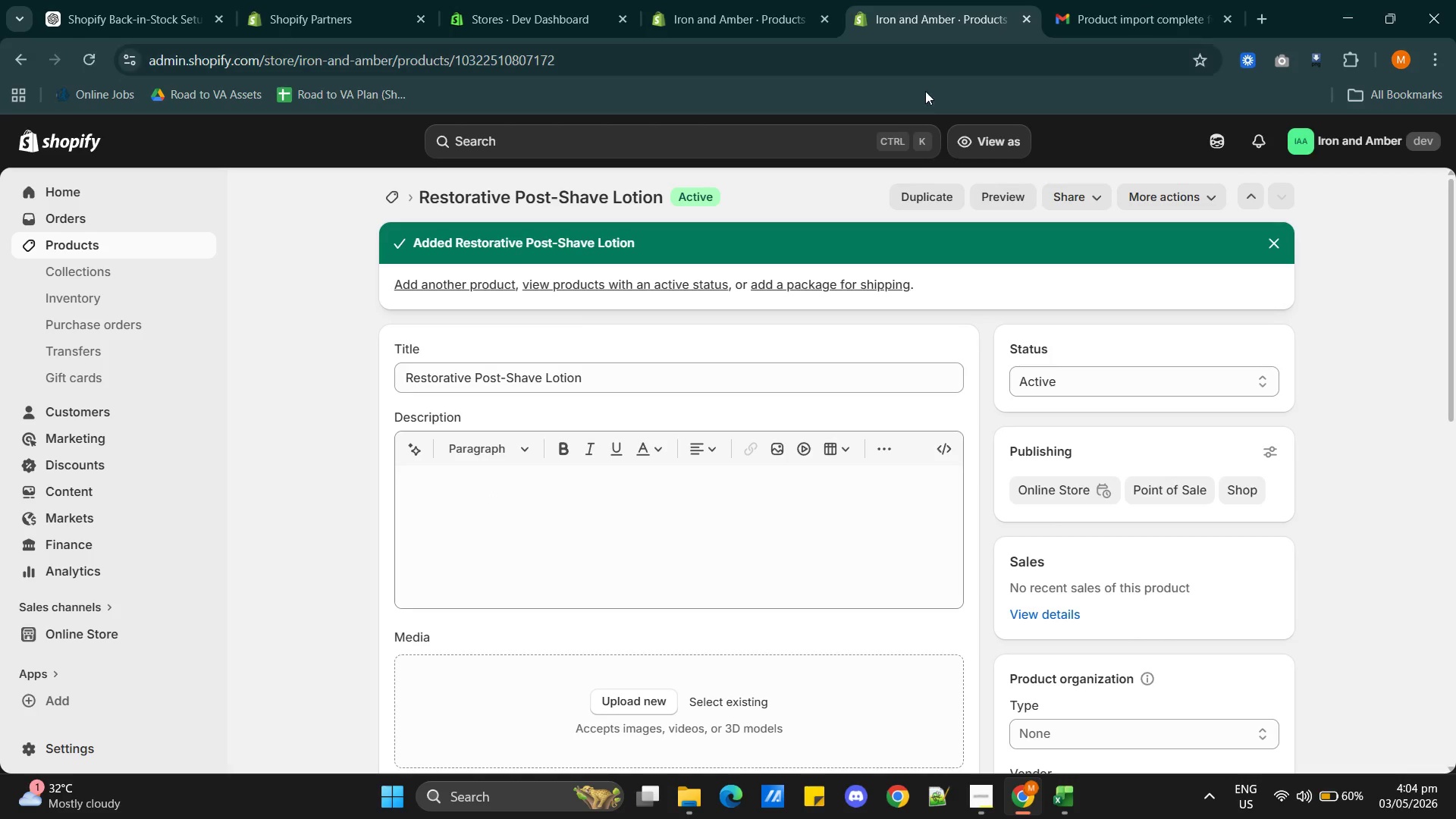 
wait(7.14)
 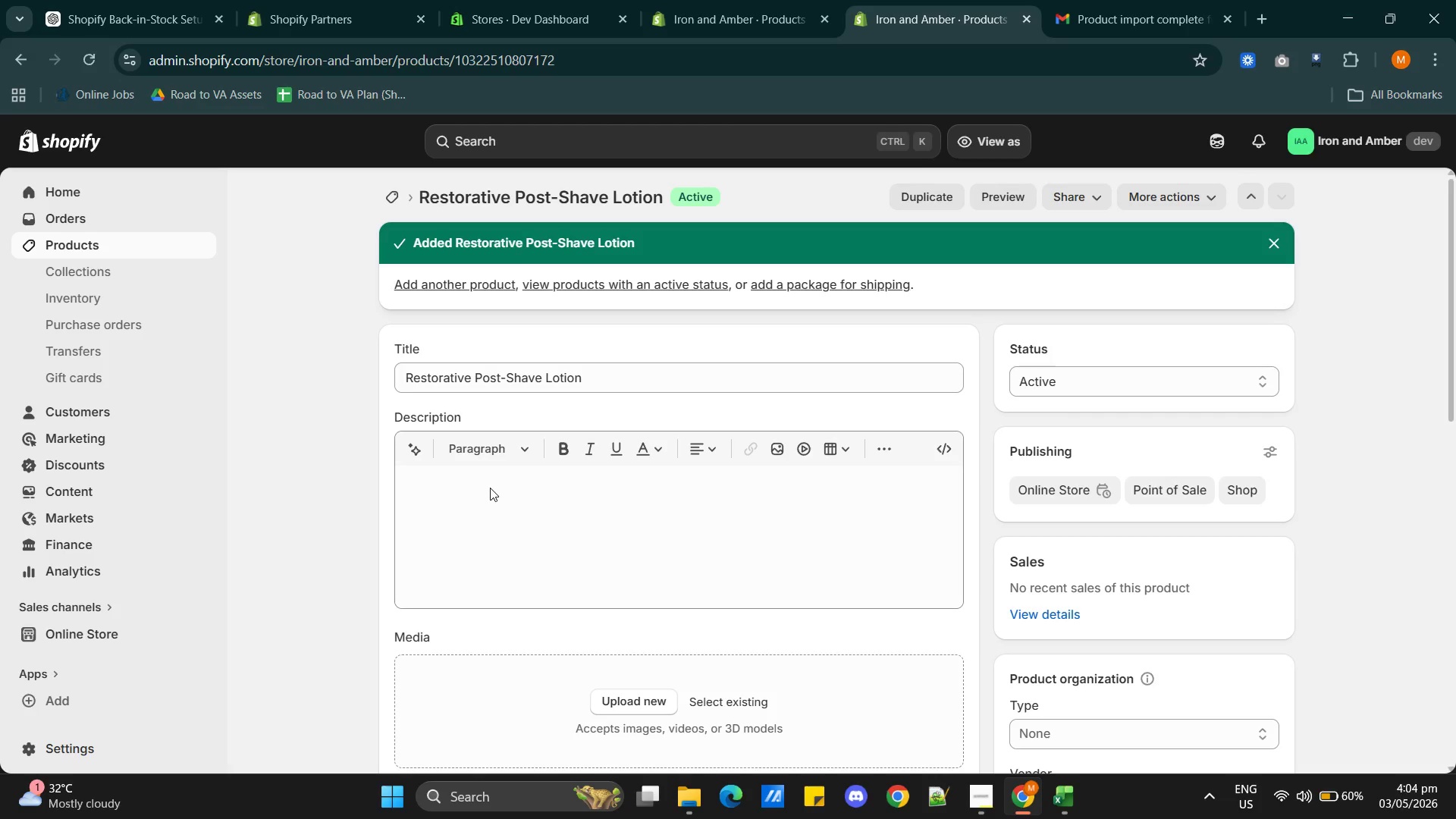 
left_click([1031, 20])
 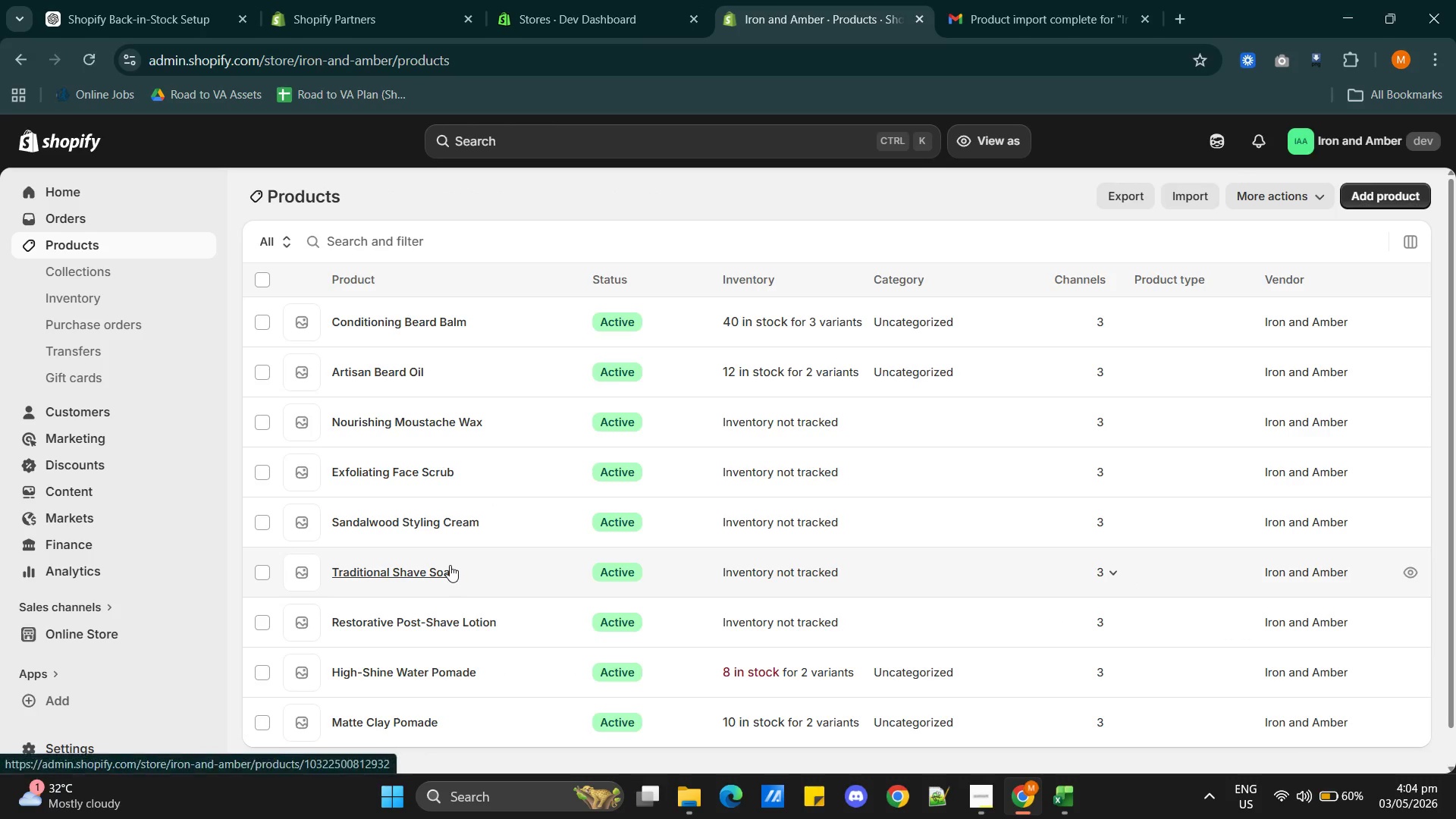 
key(Alt+AltLeft)
 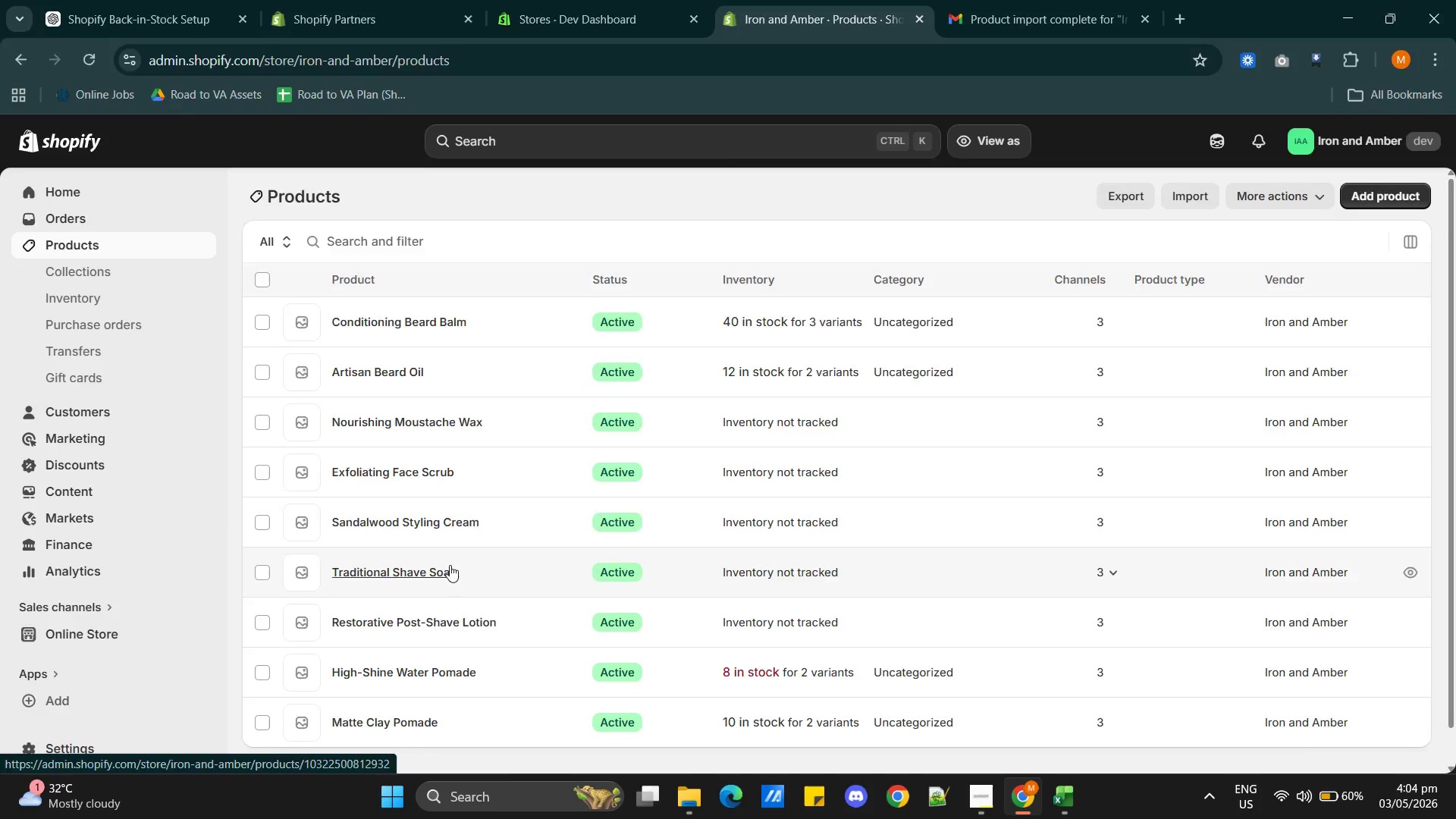 
key(Alt+Tab)
 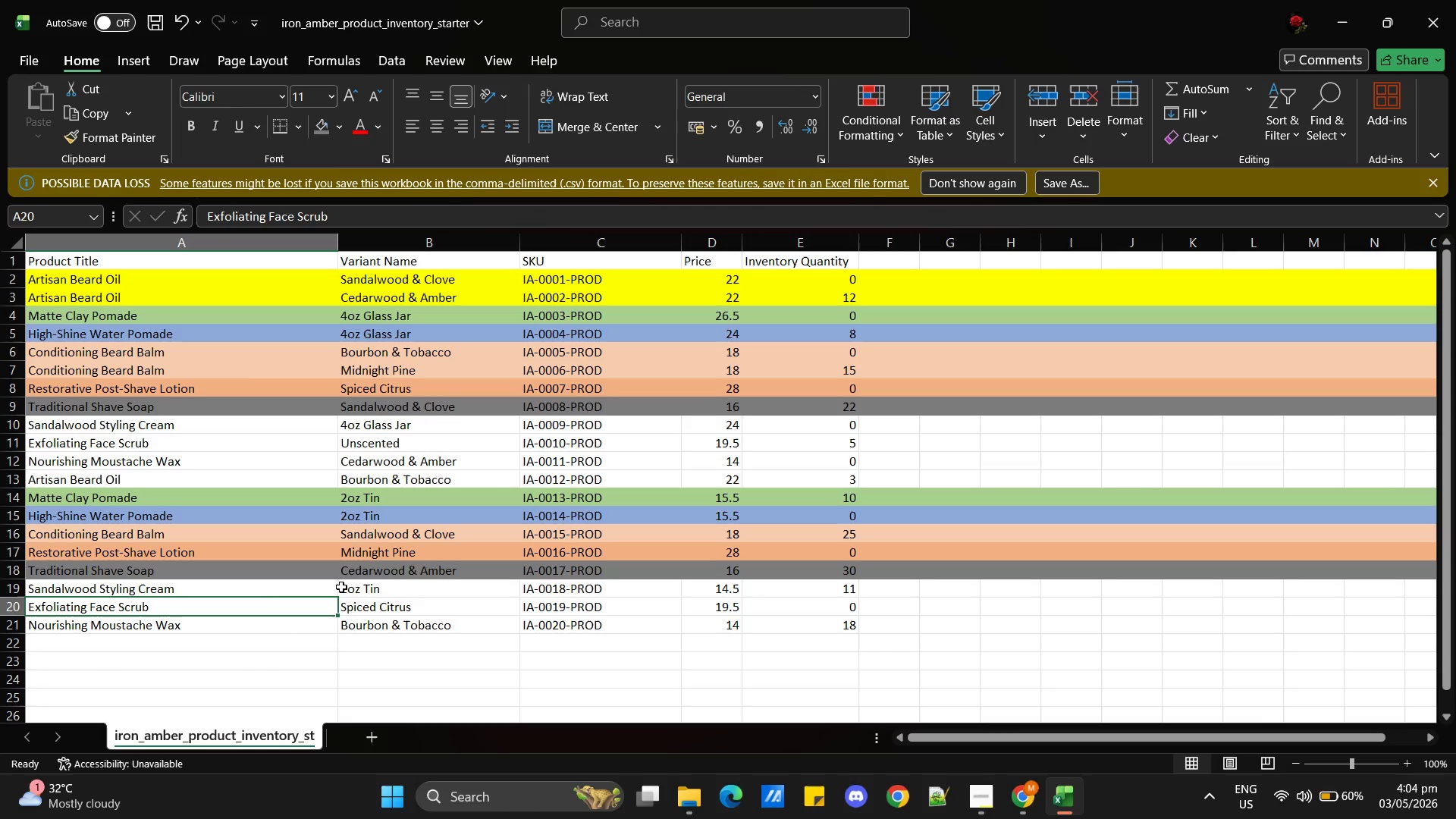 
key(Alt+AltLeft)
 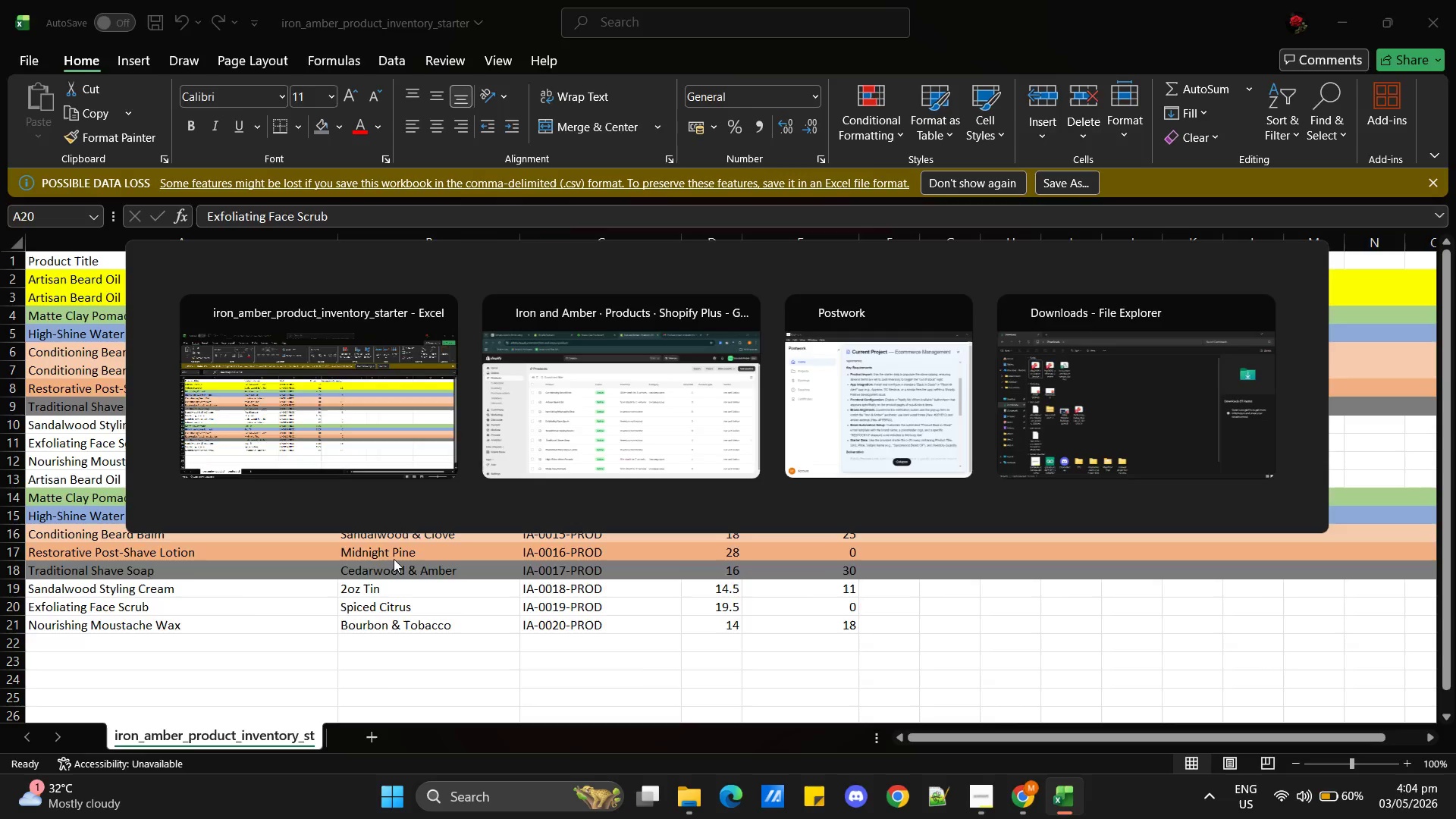 
key(Alt+Tab)
 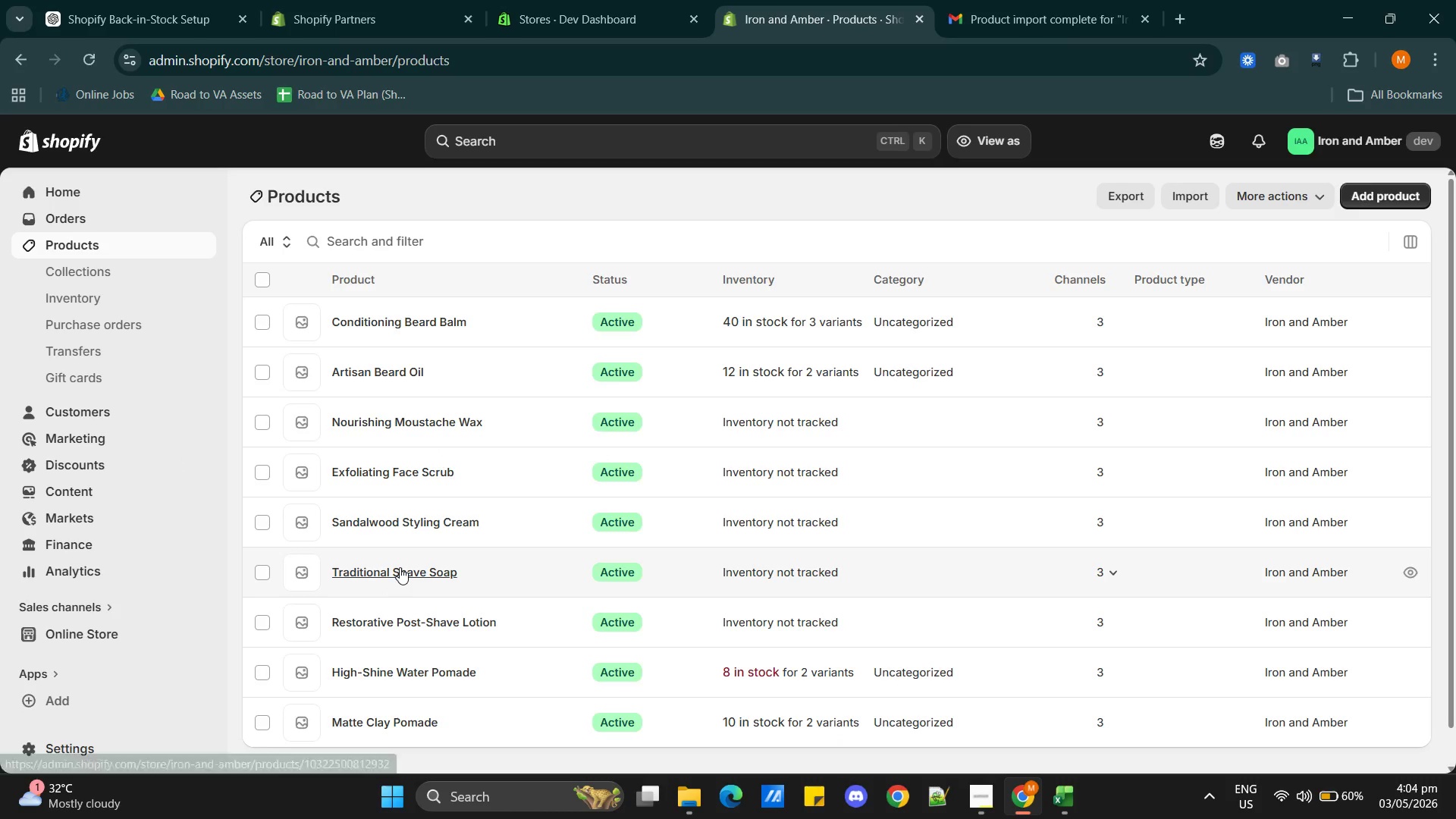 
hold_key(key=ControlLeft, duration=0.94)
left_click([400, 567])
 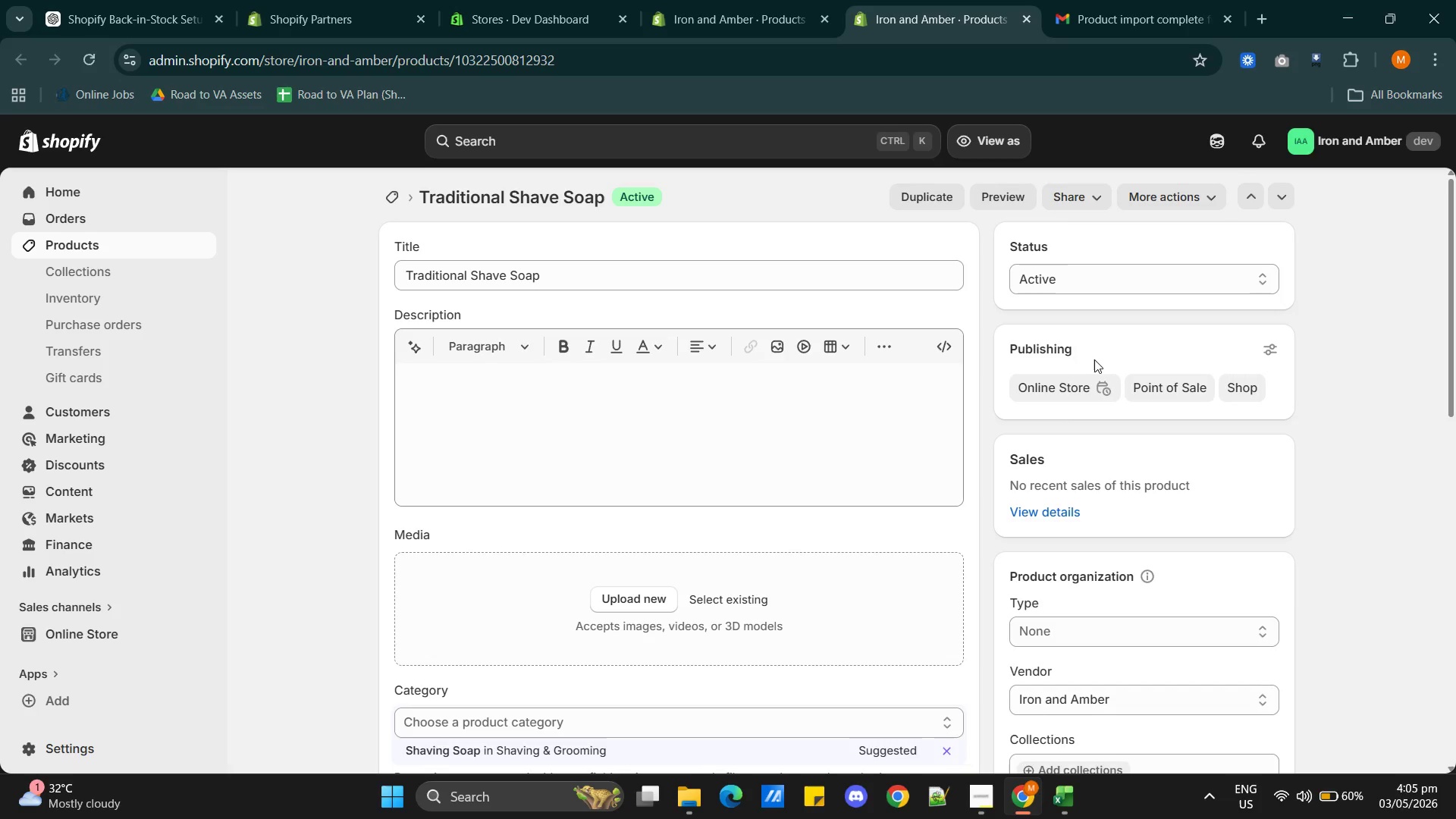 
wait(59.48)
 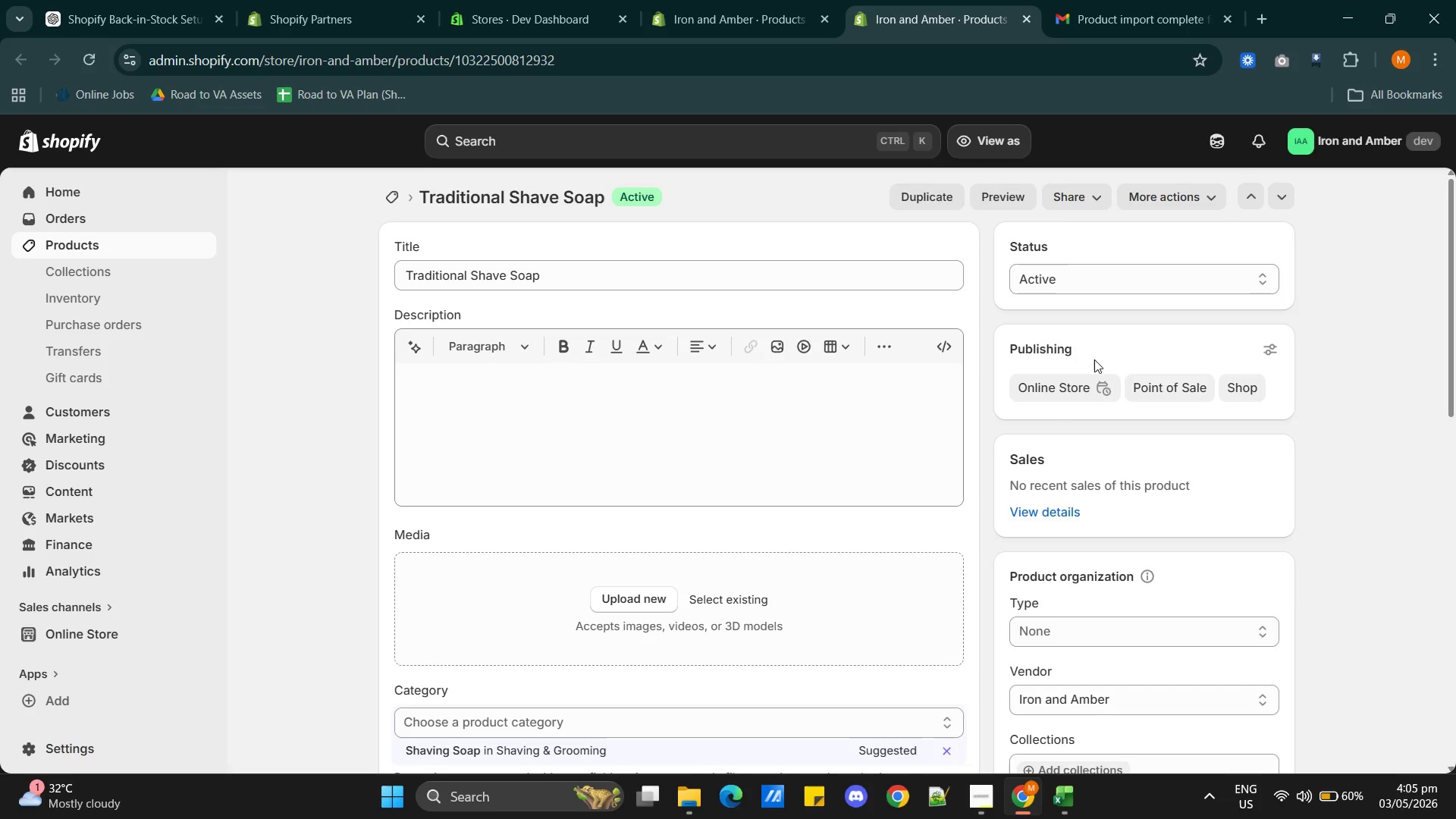 
scroll: coordinate [890, 630], scroll_direction: down, amount: 4.0
 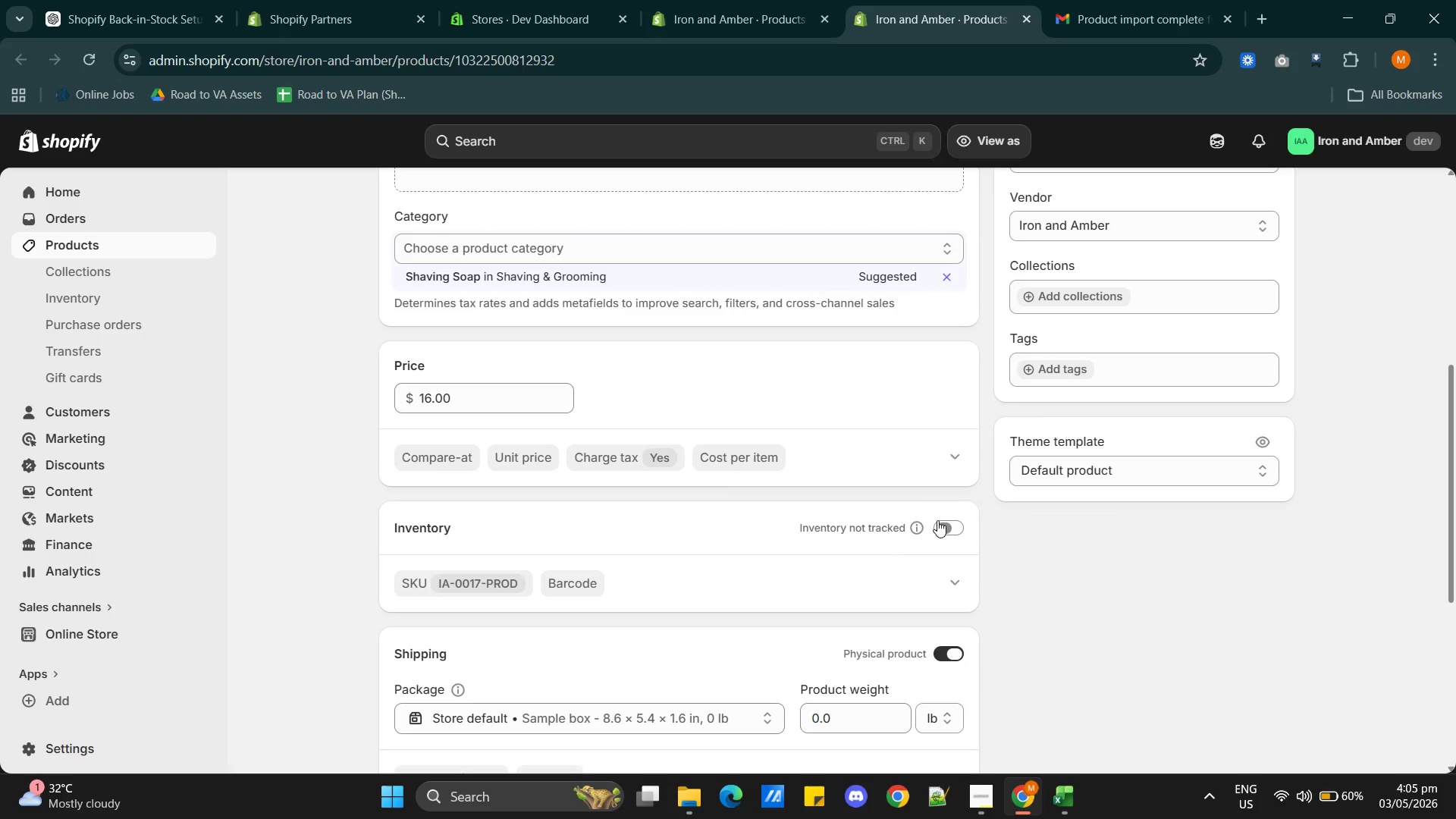 
left_click([940, 524])
 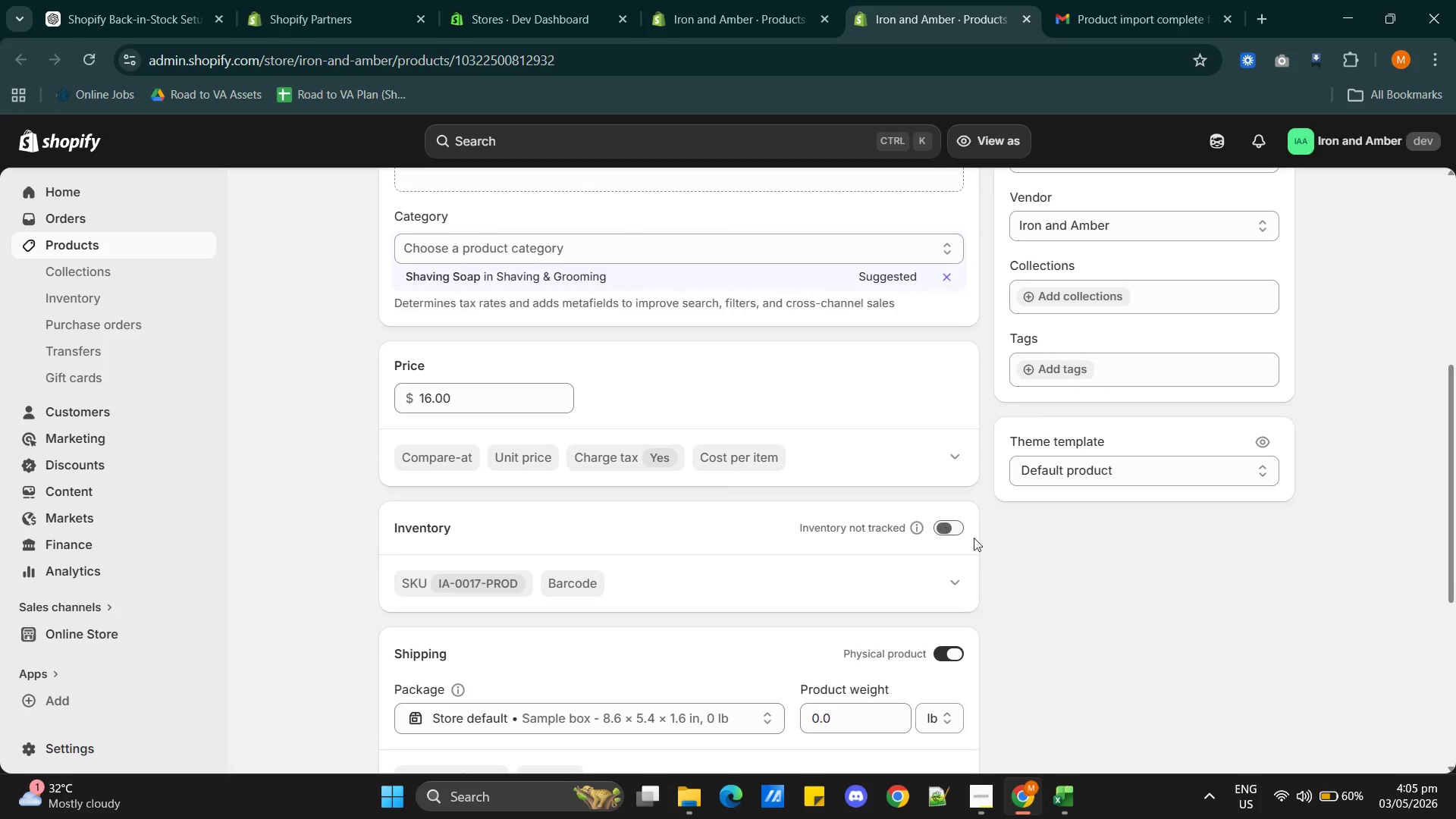 
mouse_move([990, 523])
 